 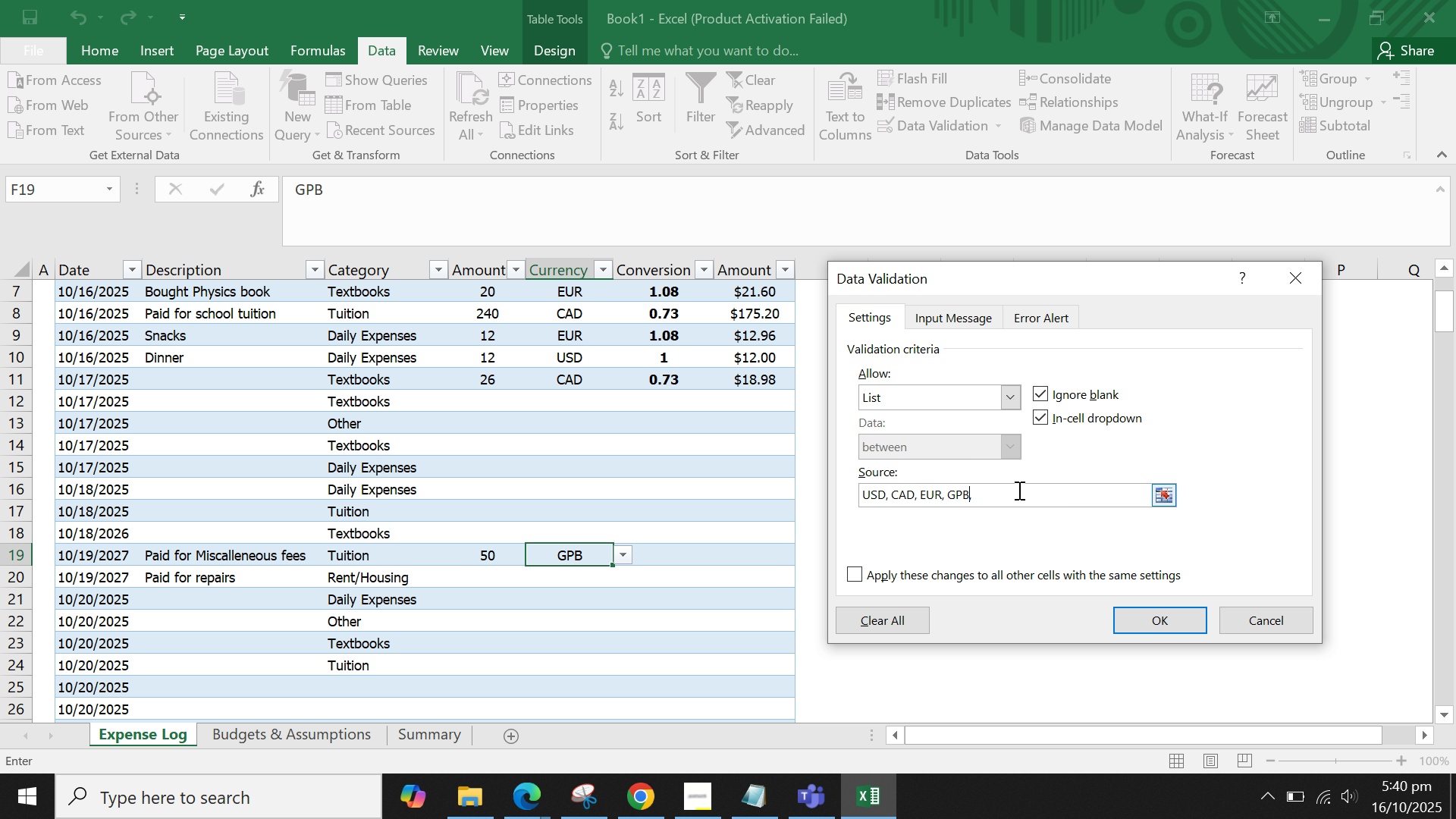 
key(Backspace)
key(Backspace)
type(PO)
key(Backspace)
type(V)
key(Backspace)
type(N)
key(Backspace)
type(B)
 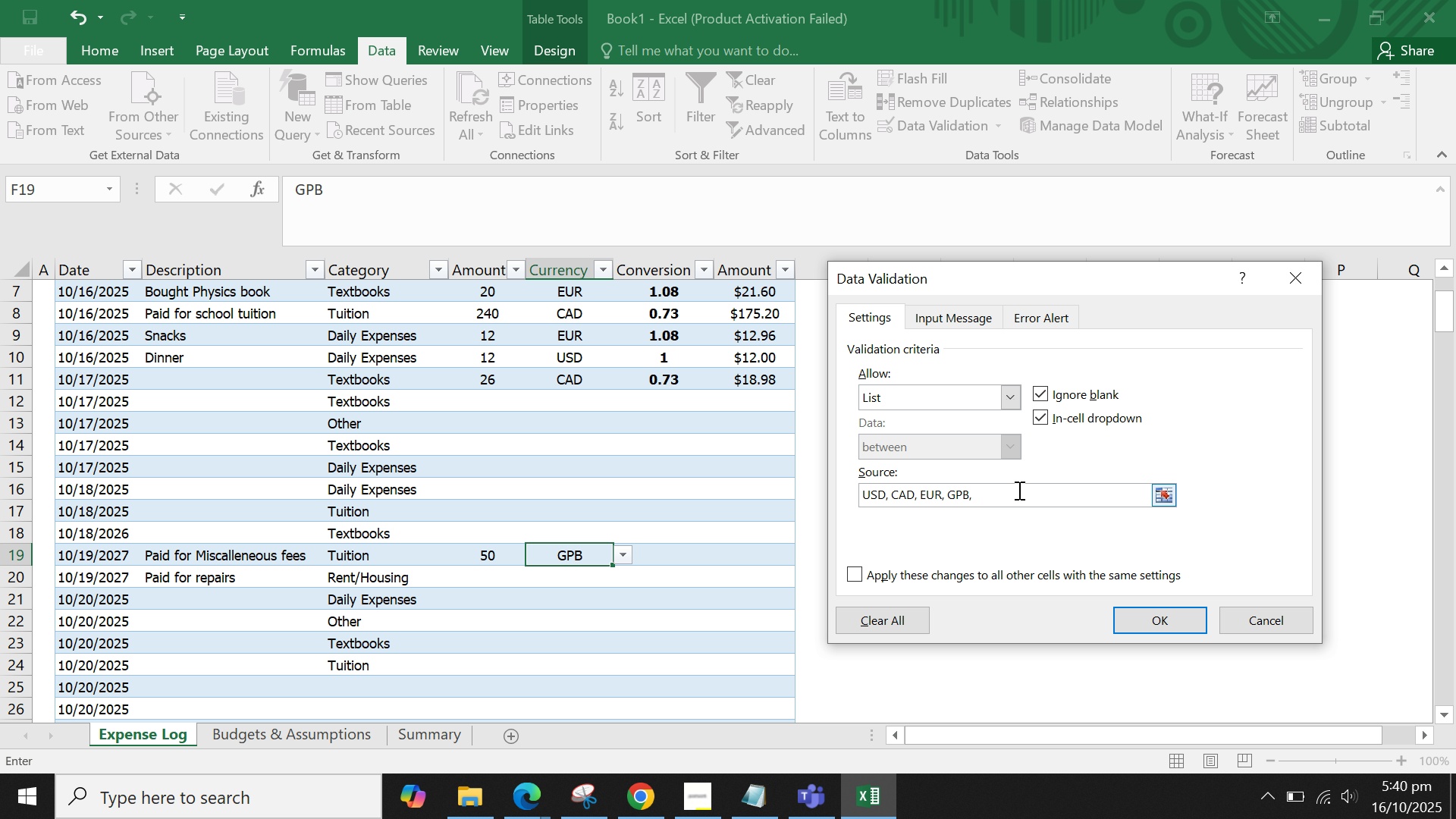 
left_click([1146, 618])
 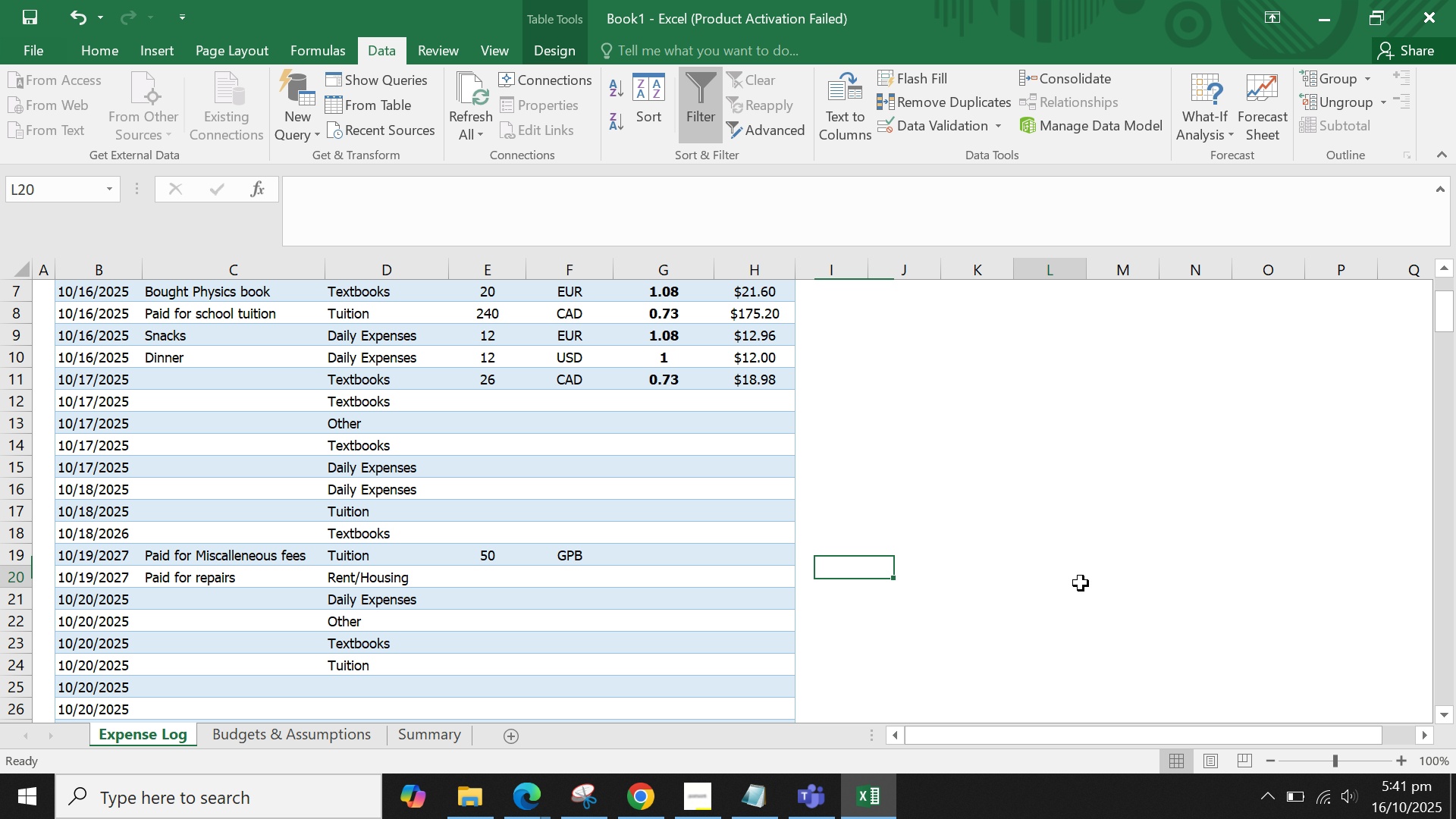 
left_click([1081, 583])
 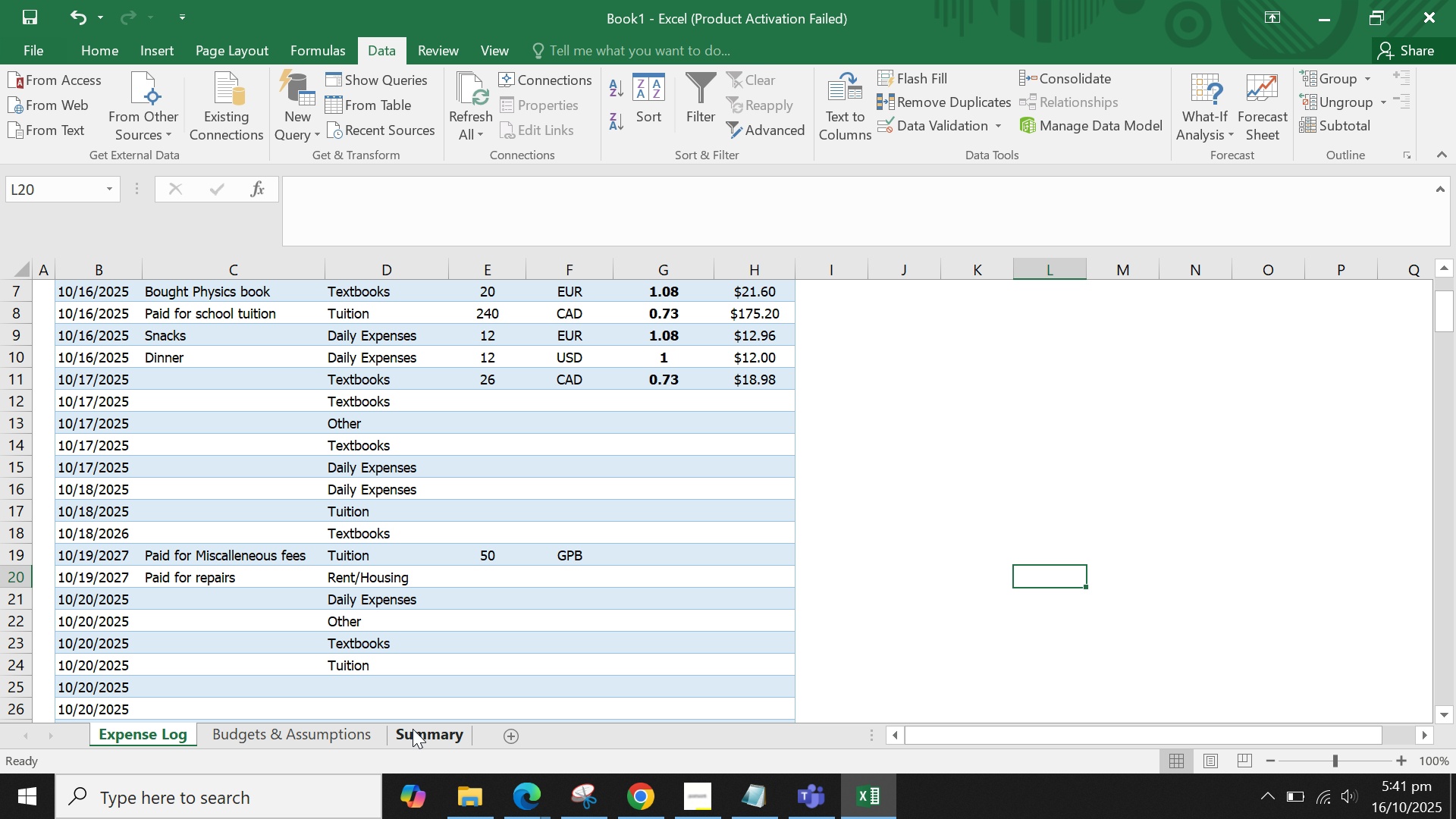 
left_click([318, 726])
 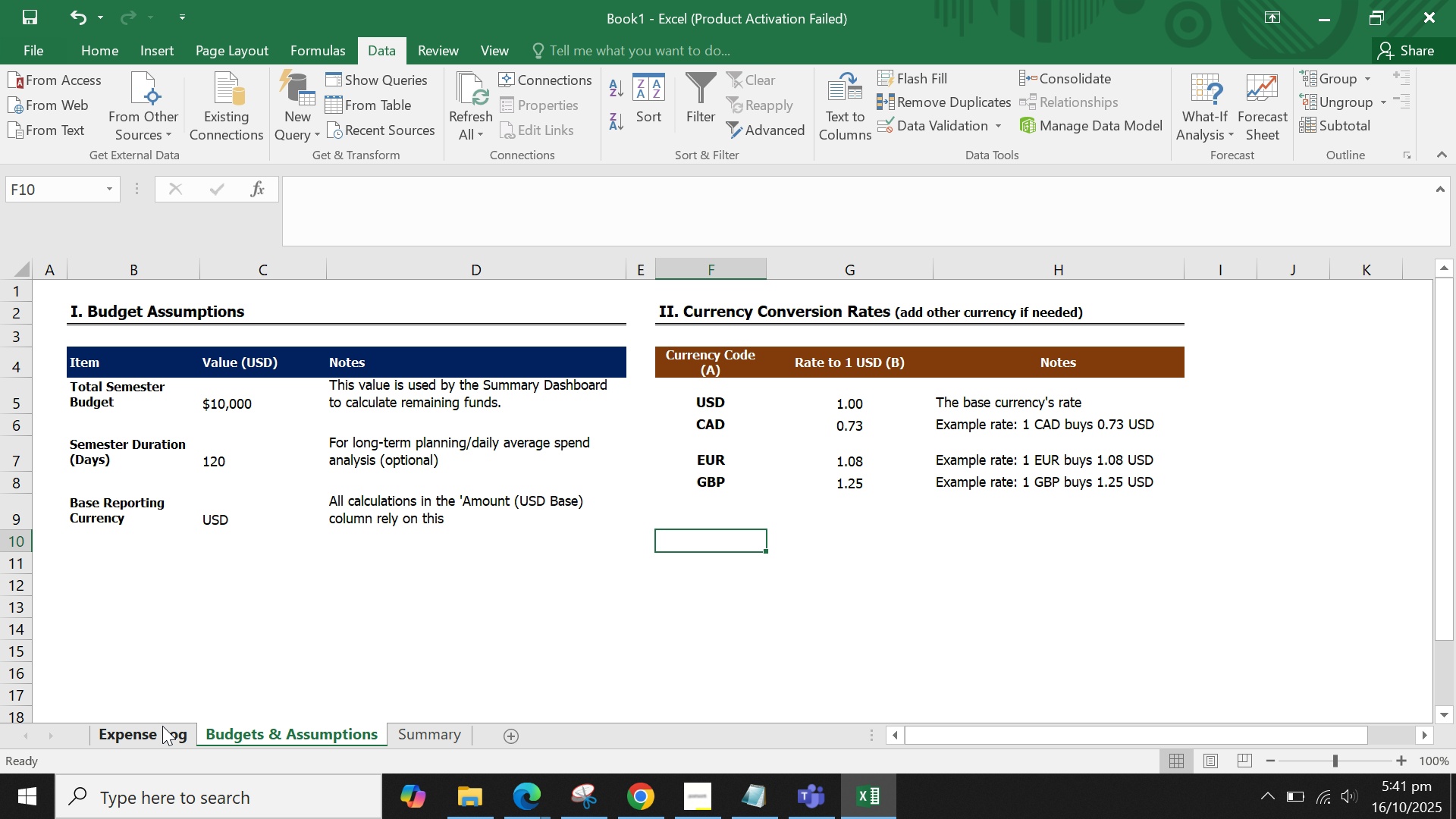 
left_click([162, 726])
 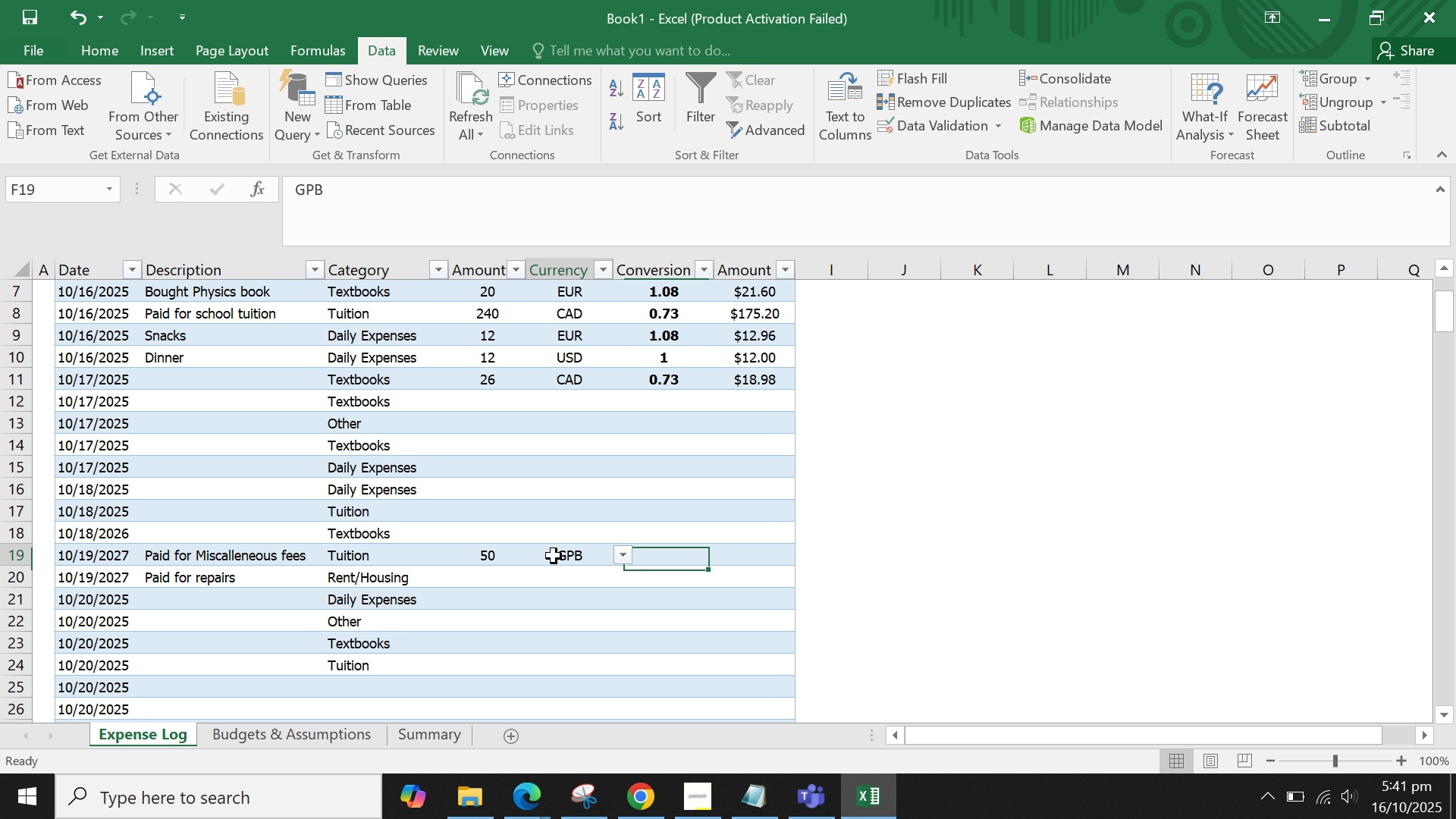 
left_click([554, 556])
 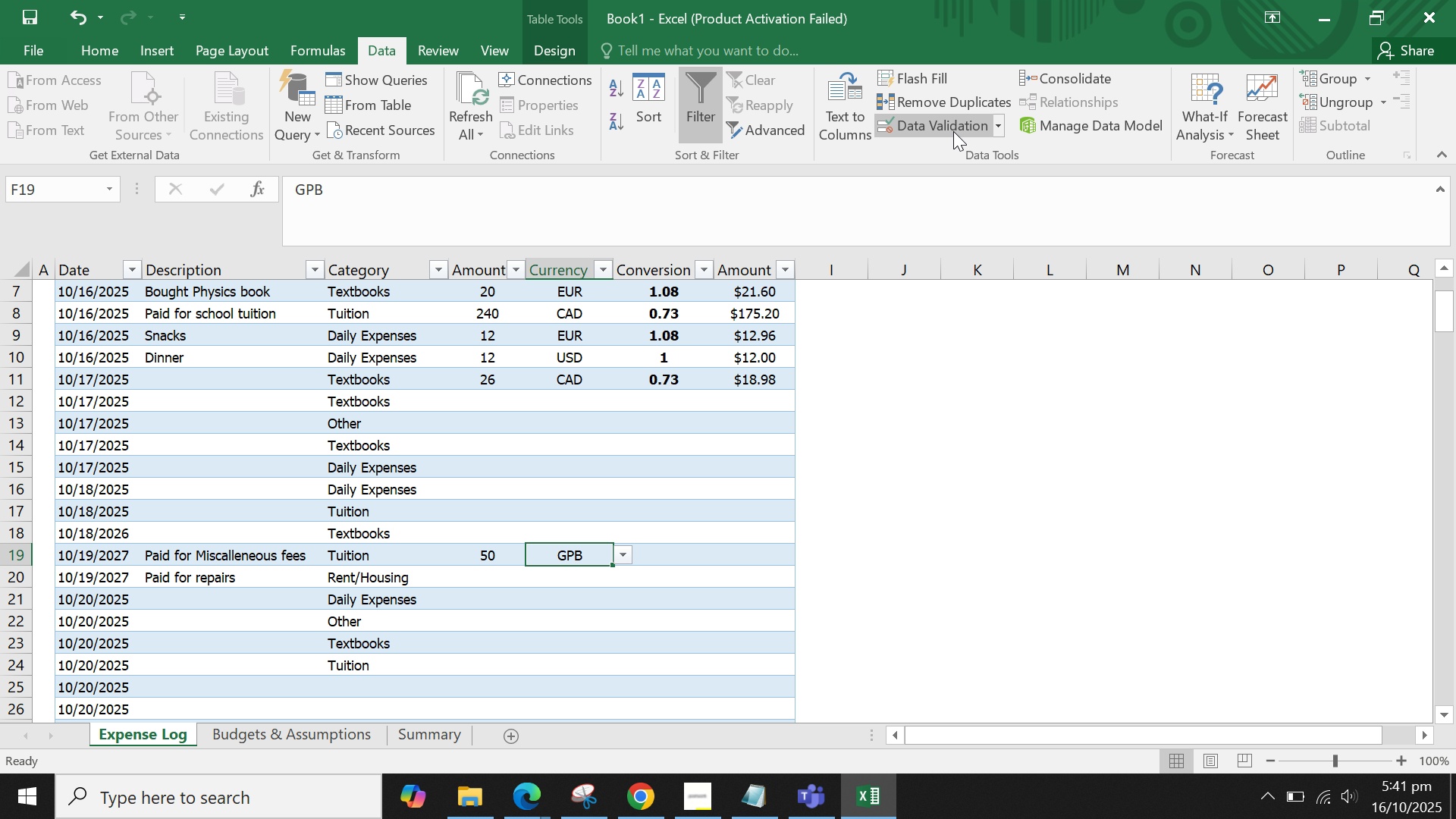 
left_click([949, 132])
 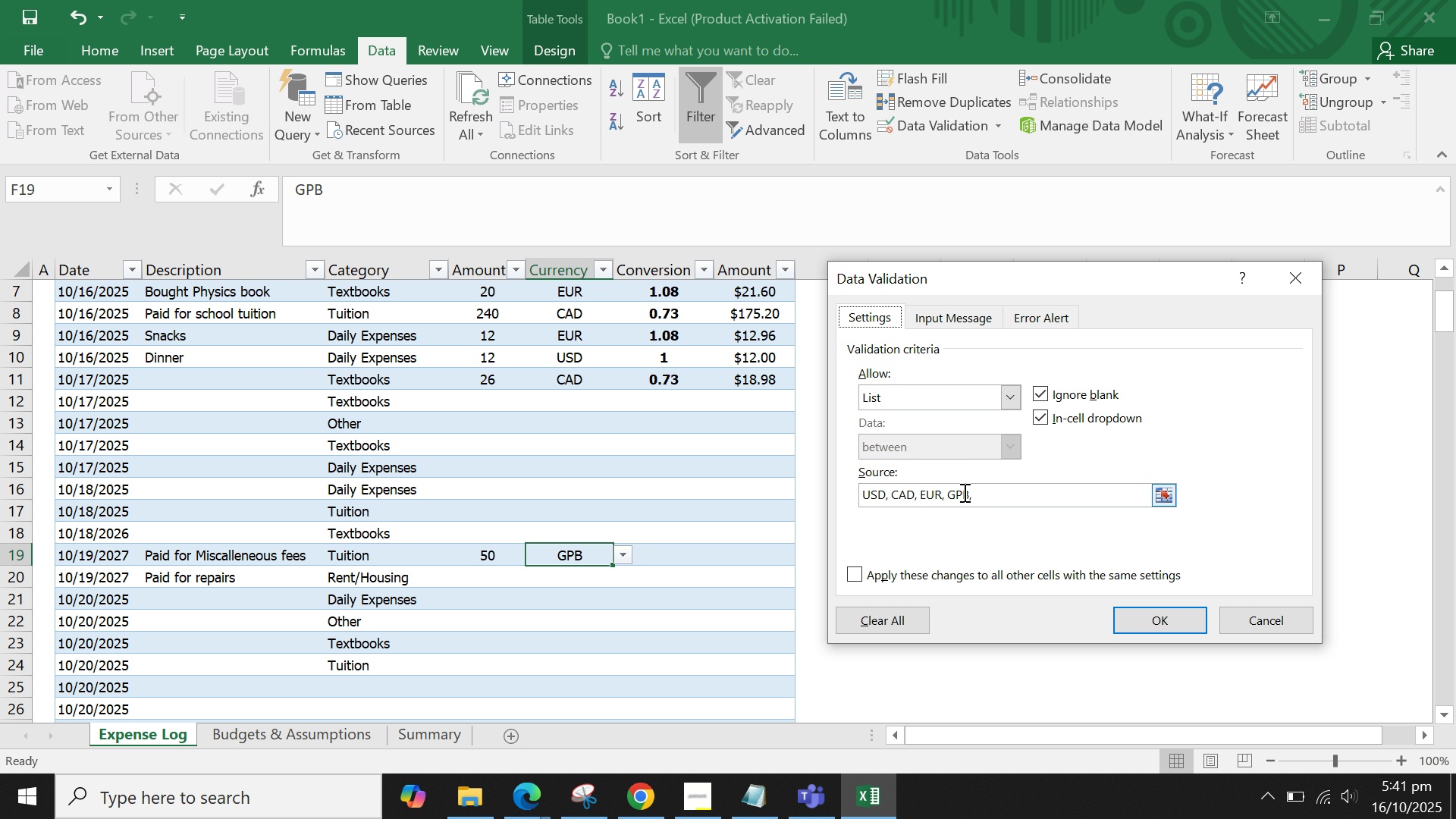 
left_click([971, 490])
 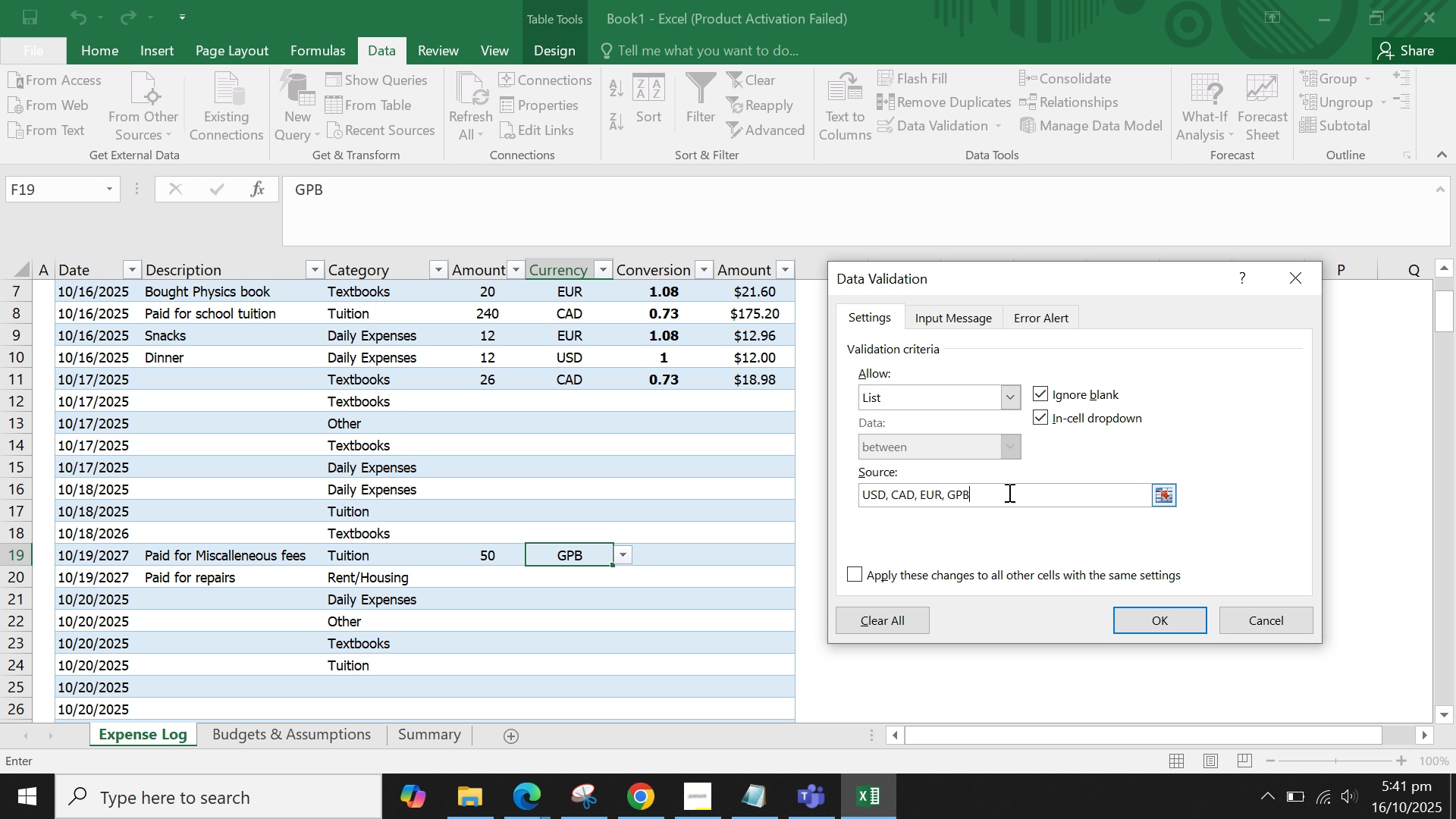 
key(Backspace)
key(Backspace)
key(Backspace)
type(BPm)
key(Backspace)
type(,)
 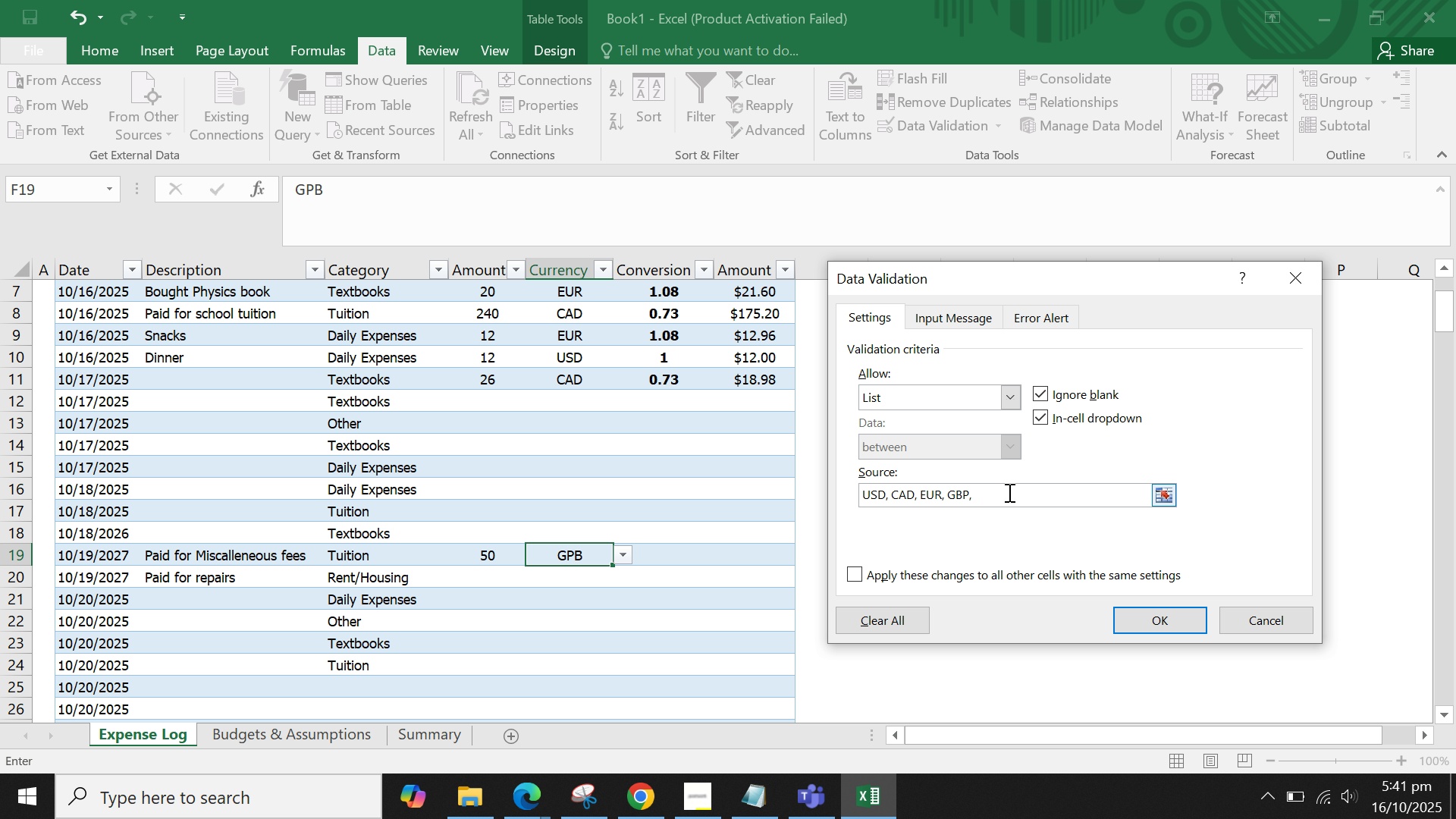 
key(Enter)
 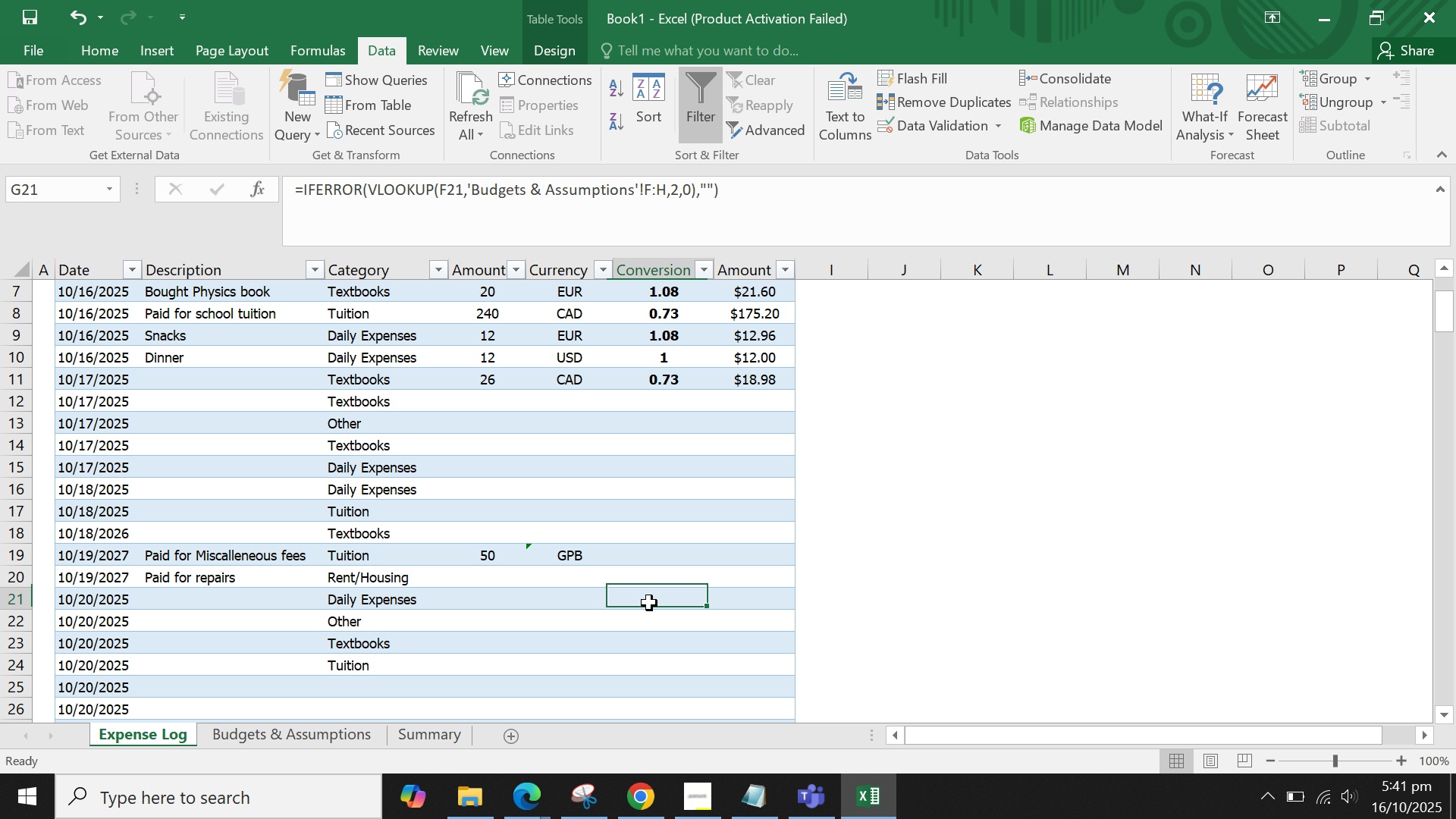 
double_click([582, 551])
 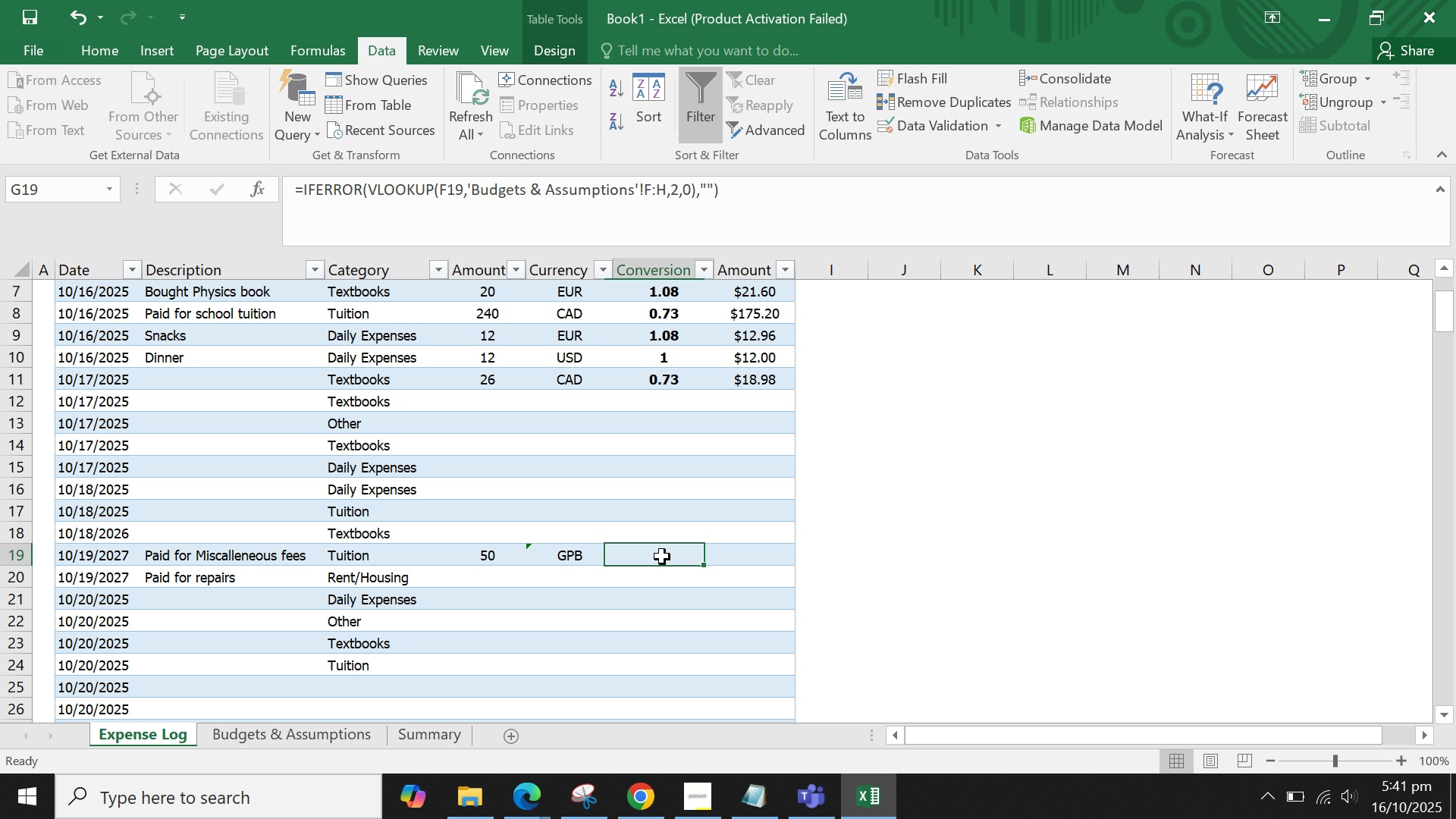 
triple_click([662, 557])
 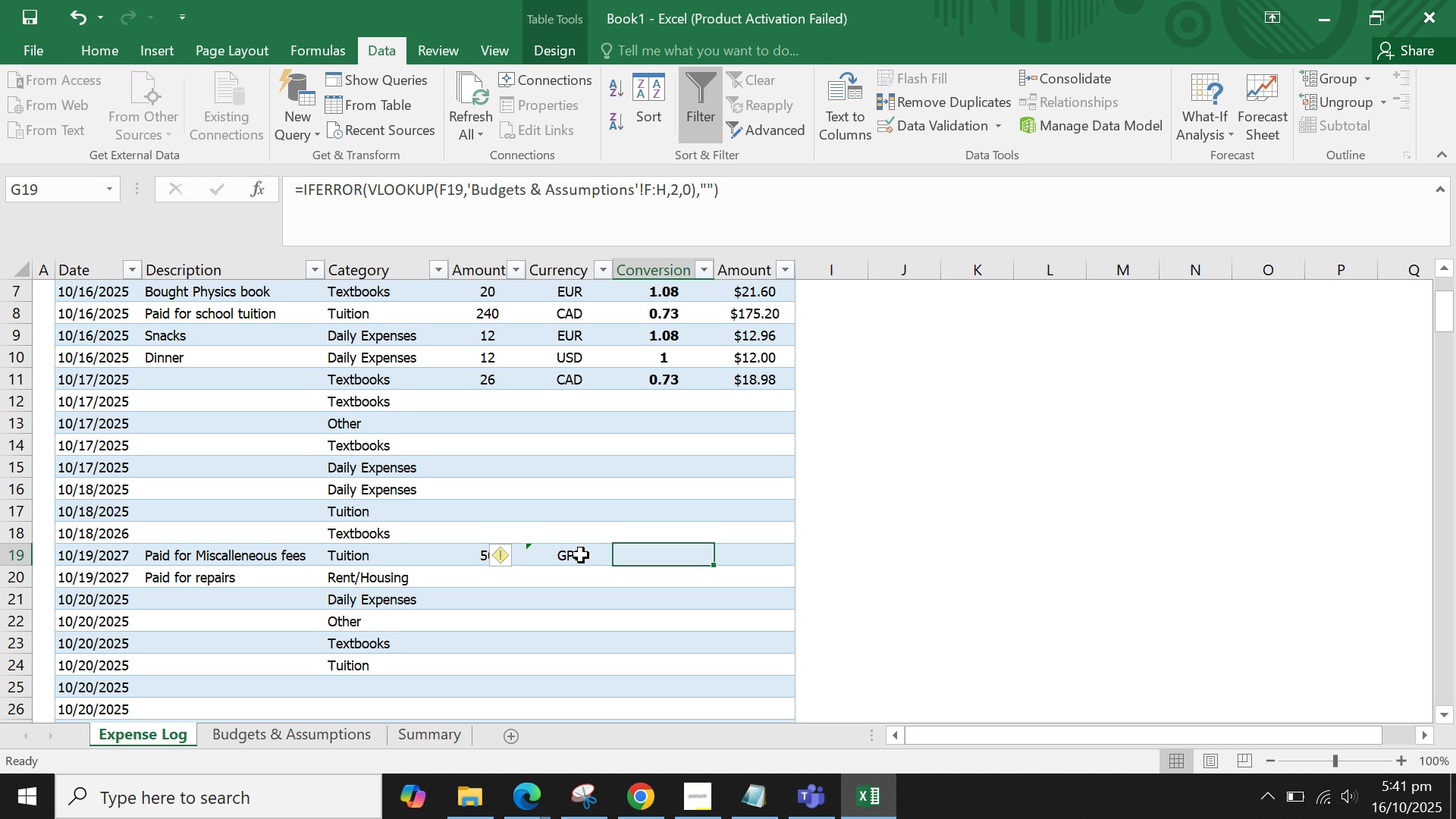 
left_click([581, 555])
 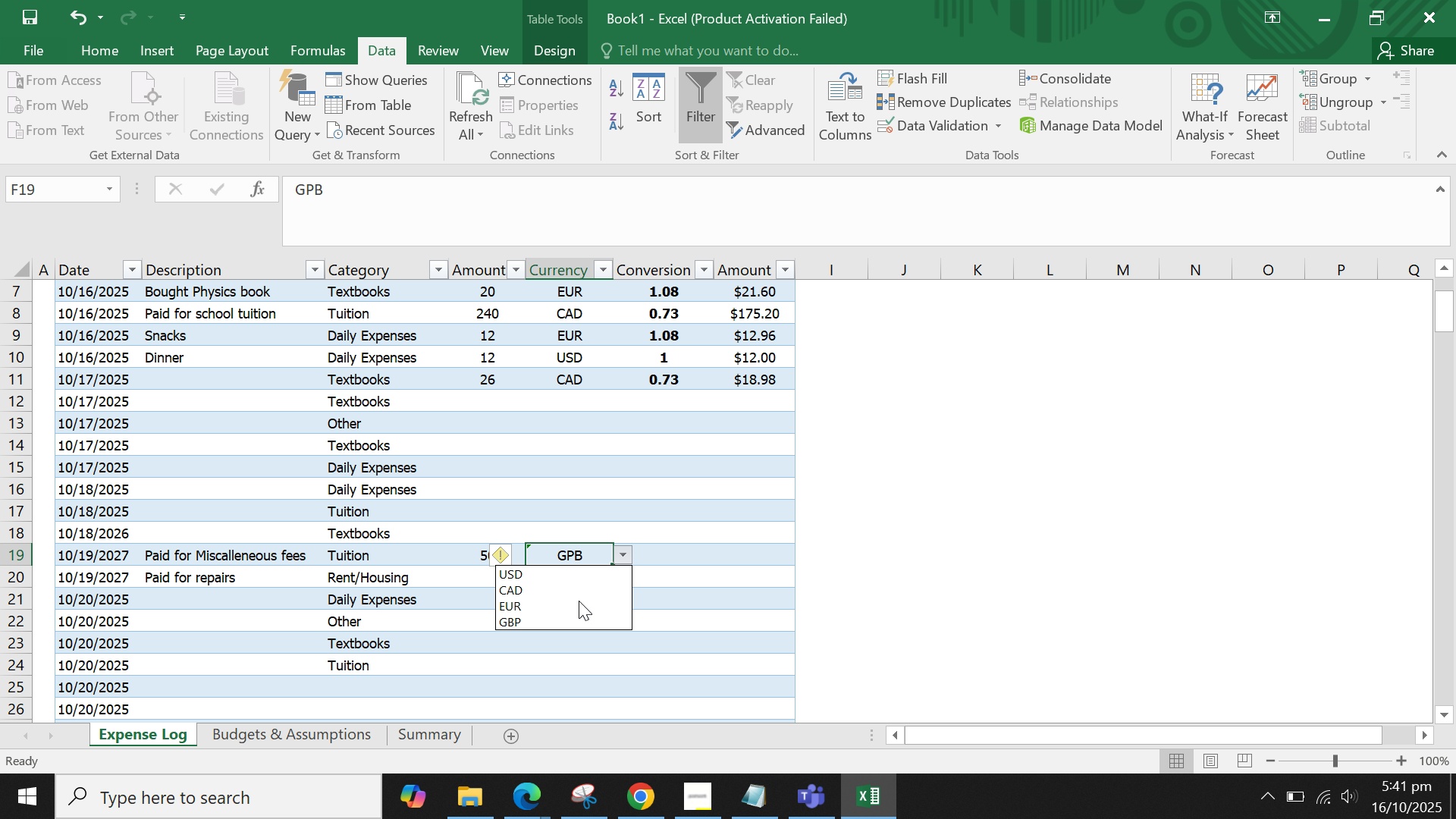 
double_click([574, 605])
 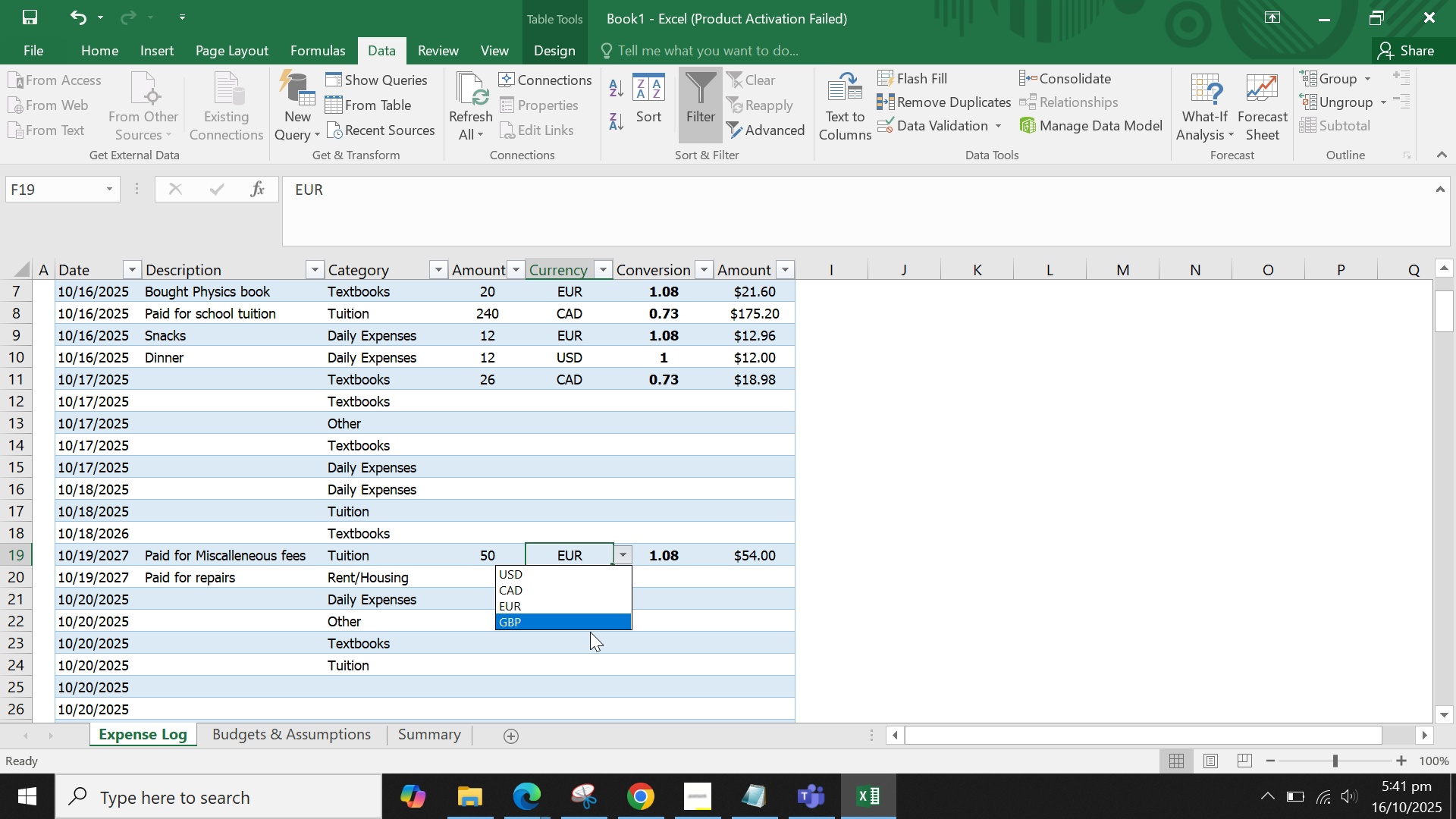 
left_click([589, 619])
 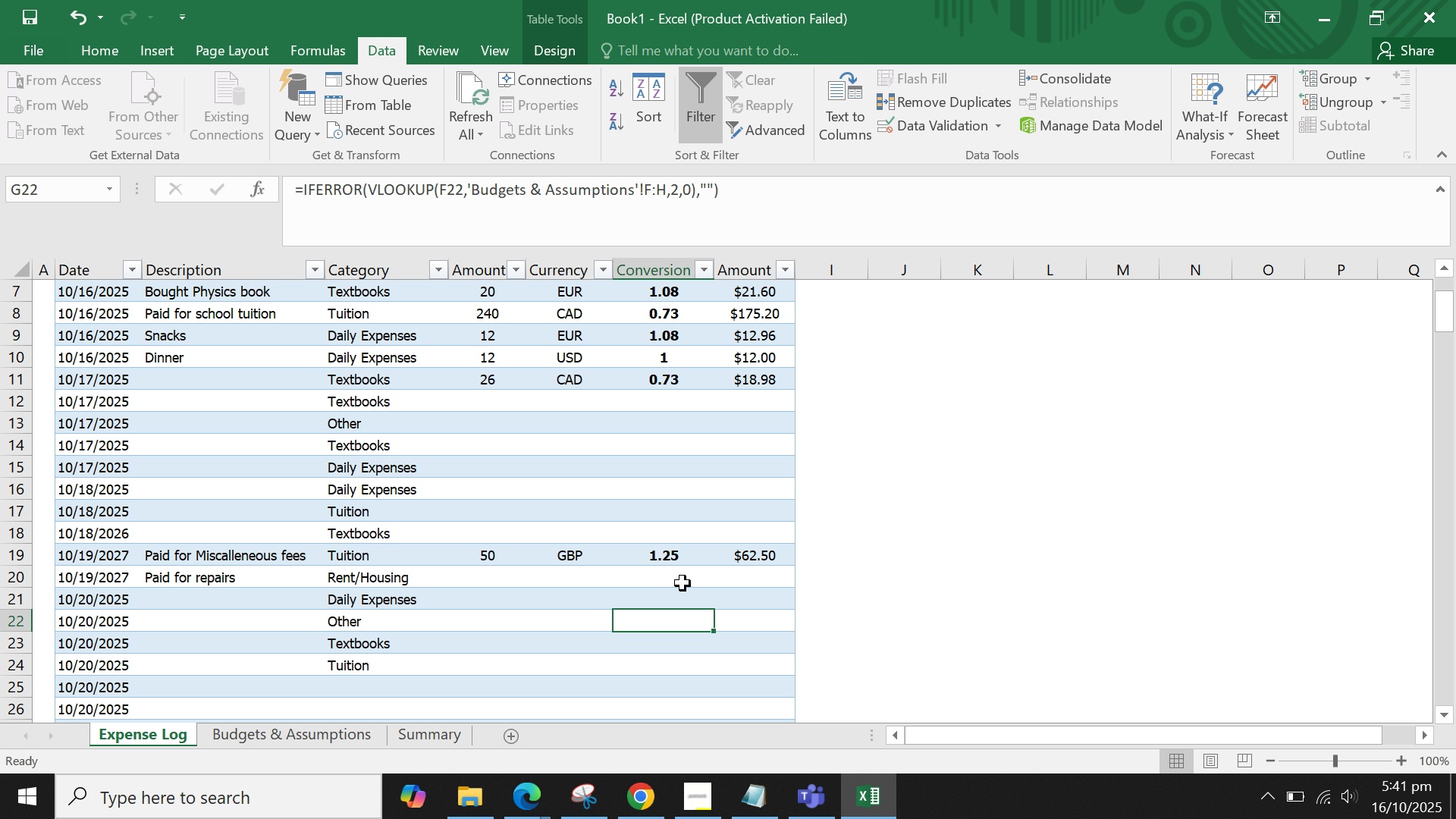 
double_click([682, 583])
 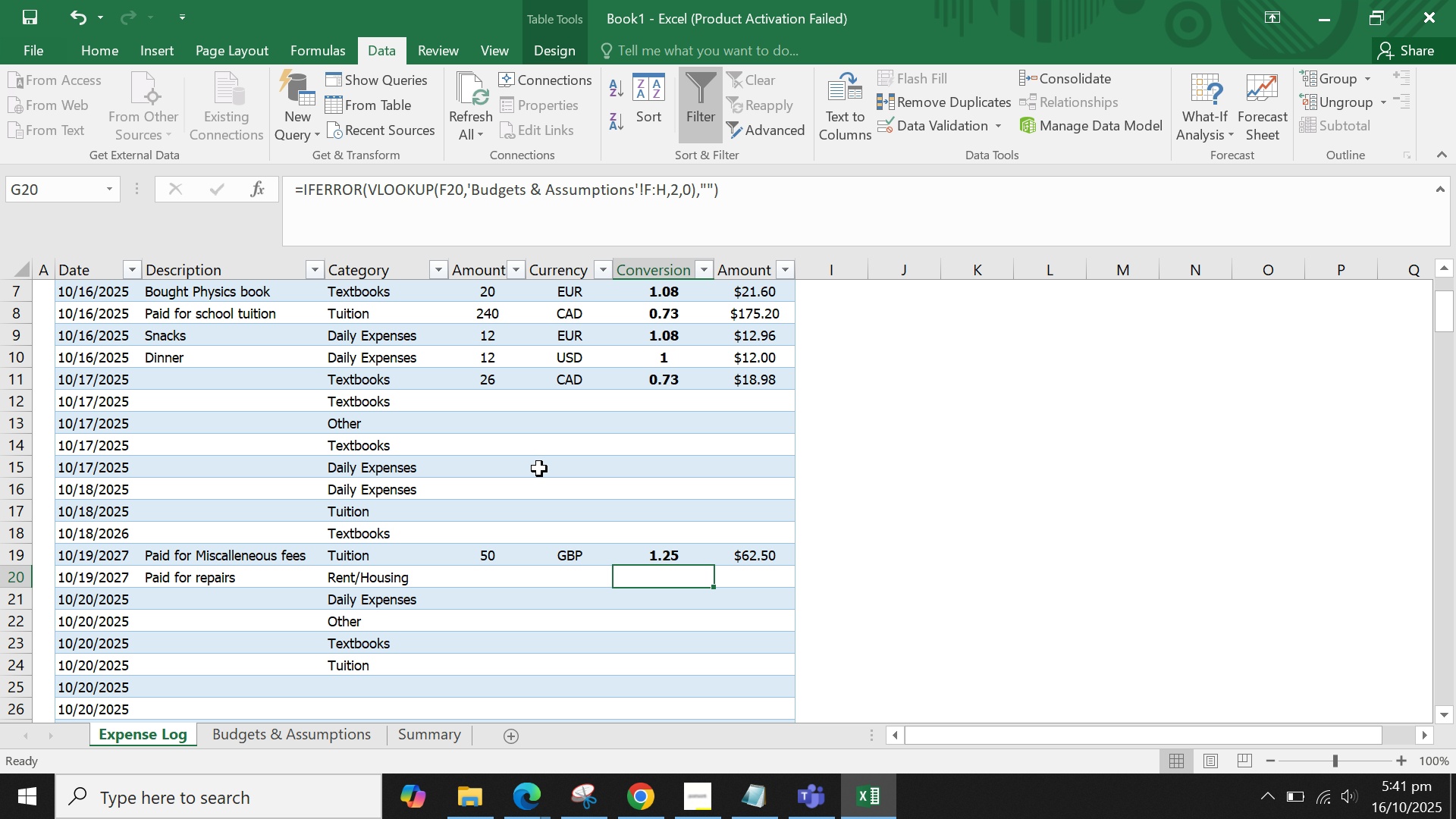 
left_click([535, 466])
 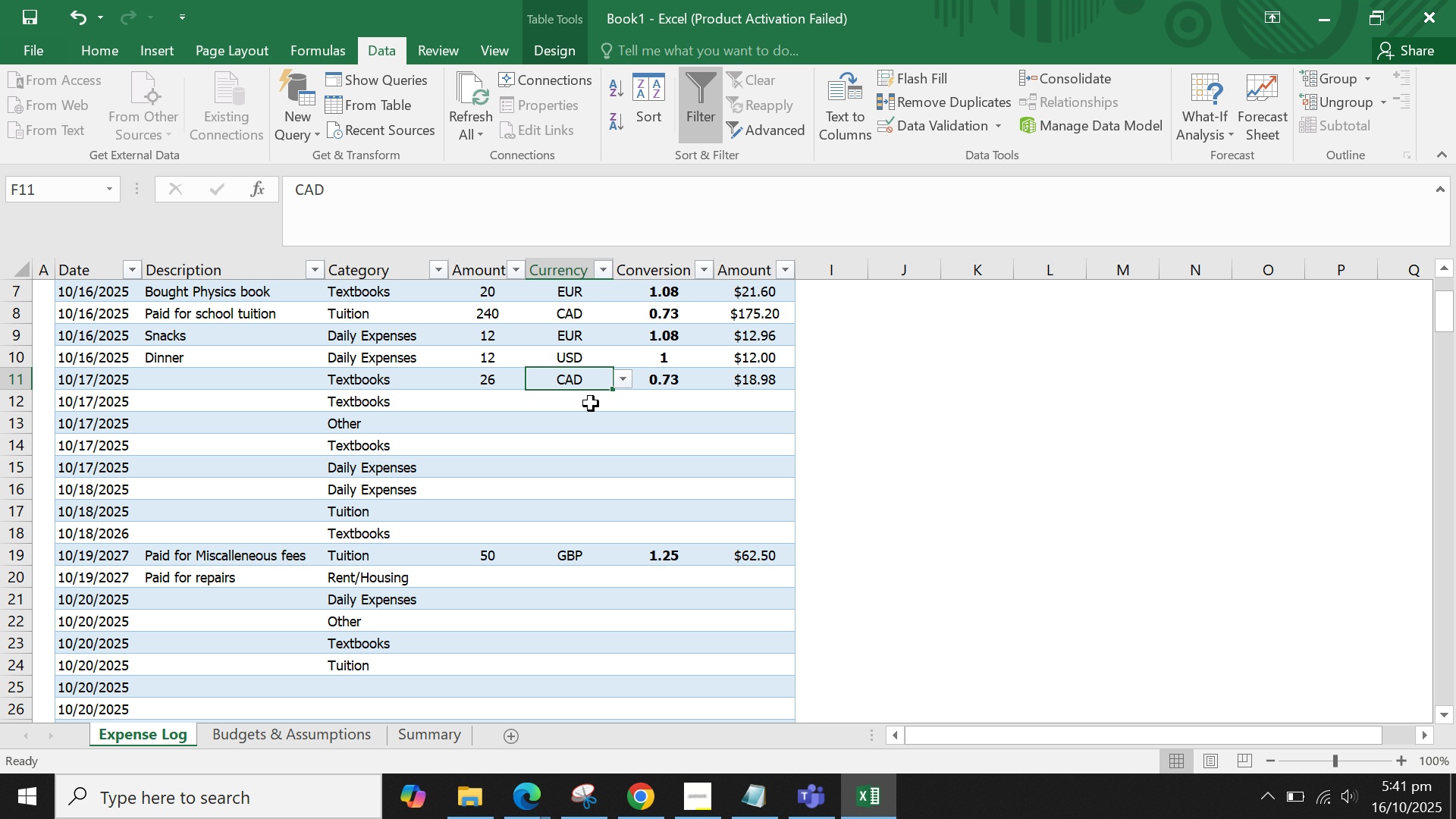 
double_click([587, 402])
 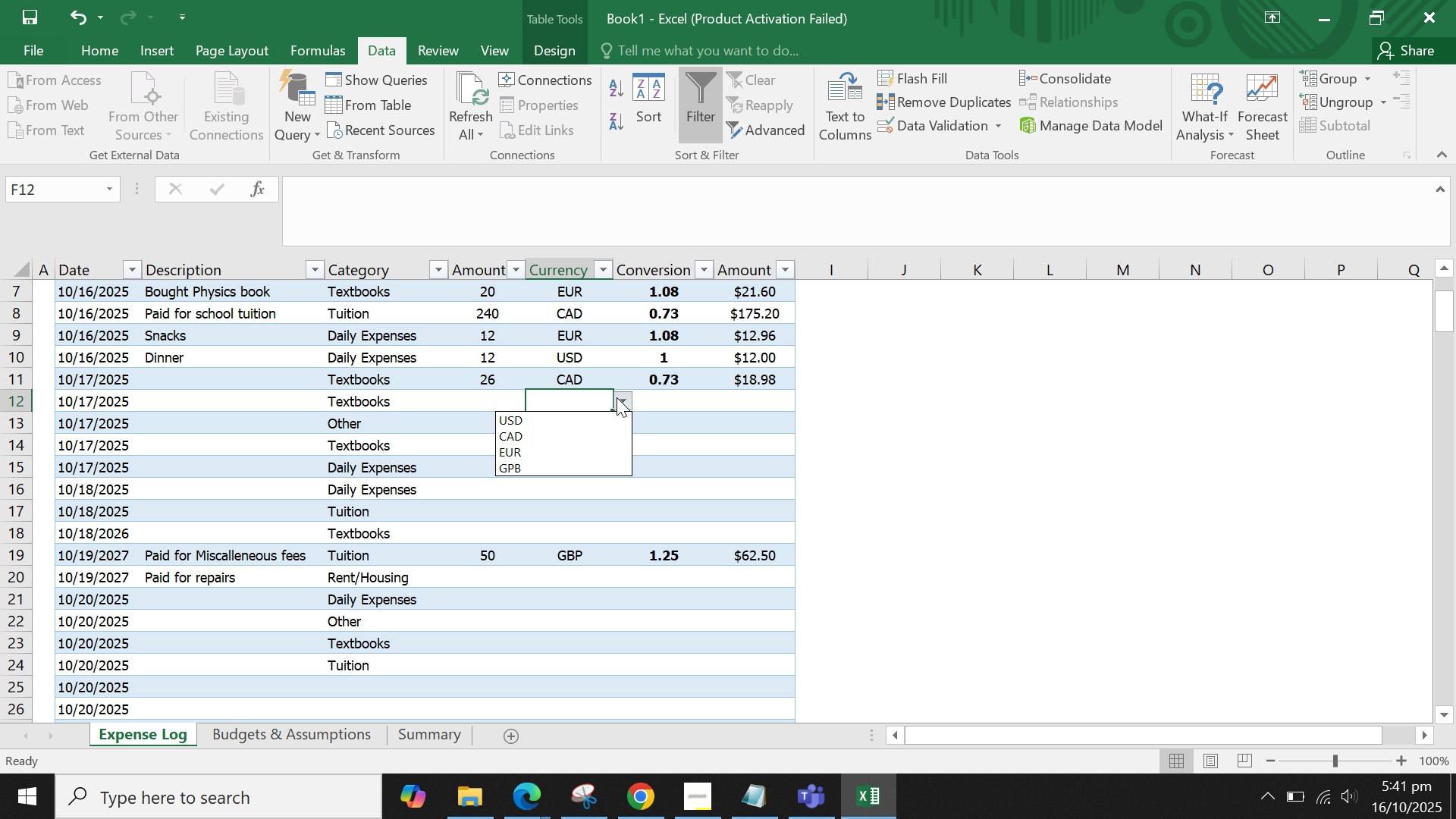 
triple_click([617, 397])
 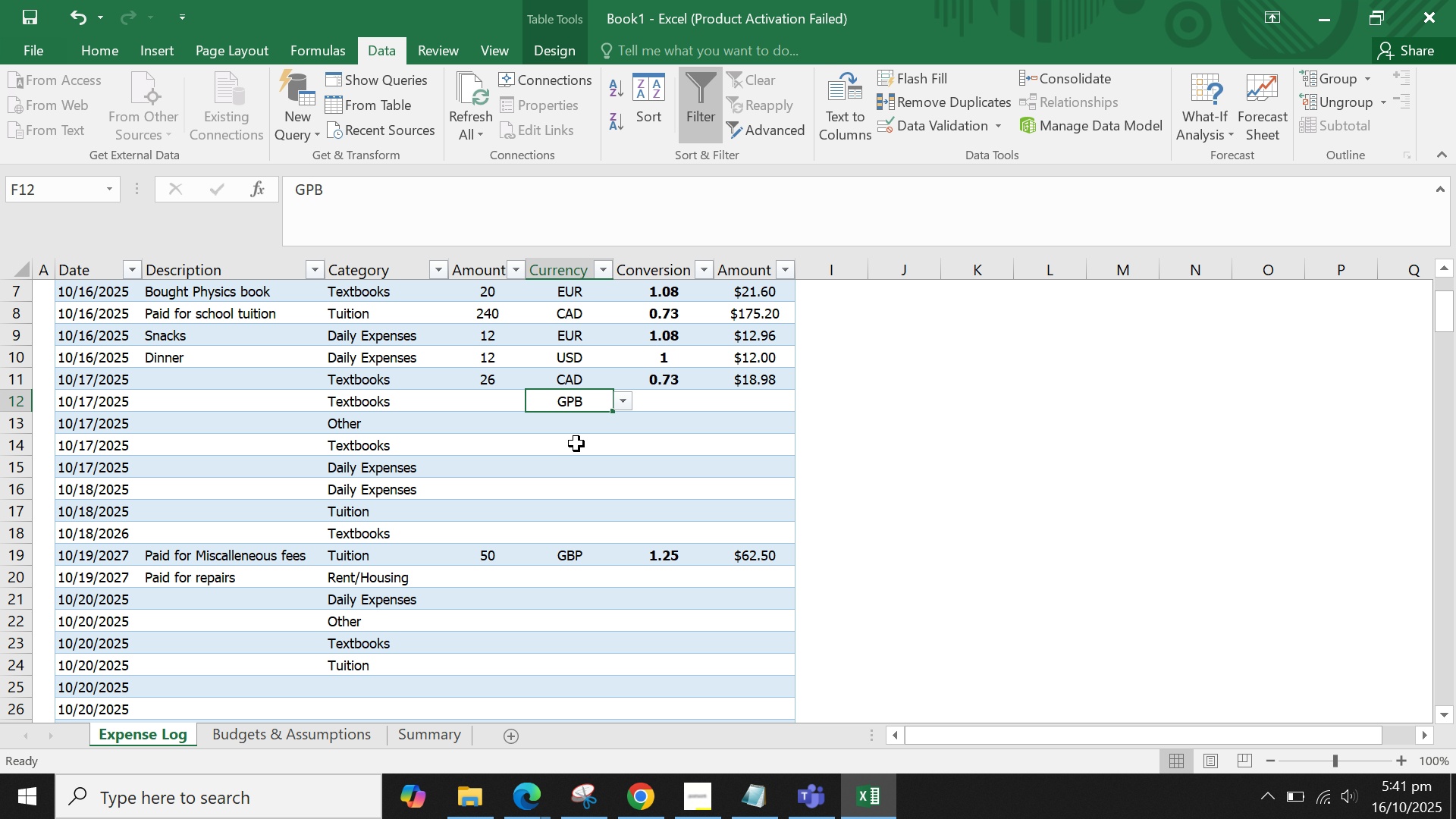 
double_click([579, 437])
 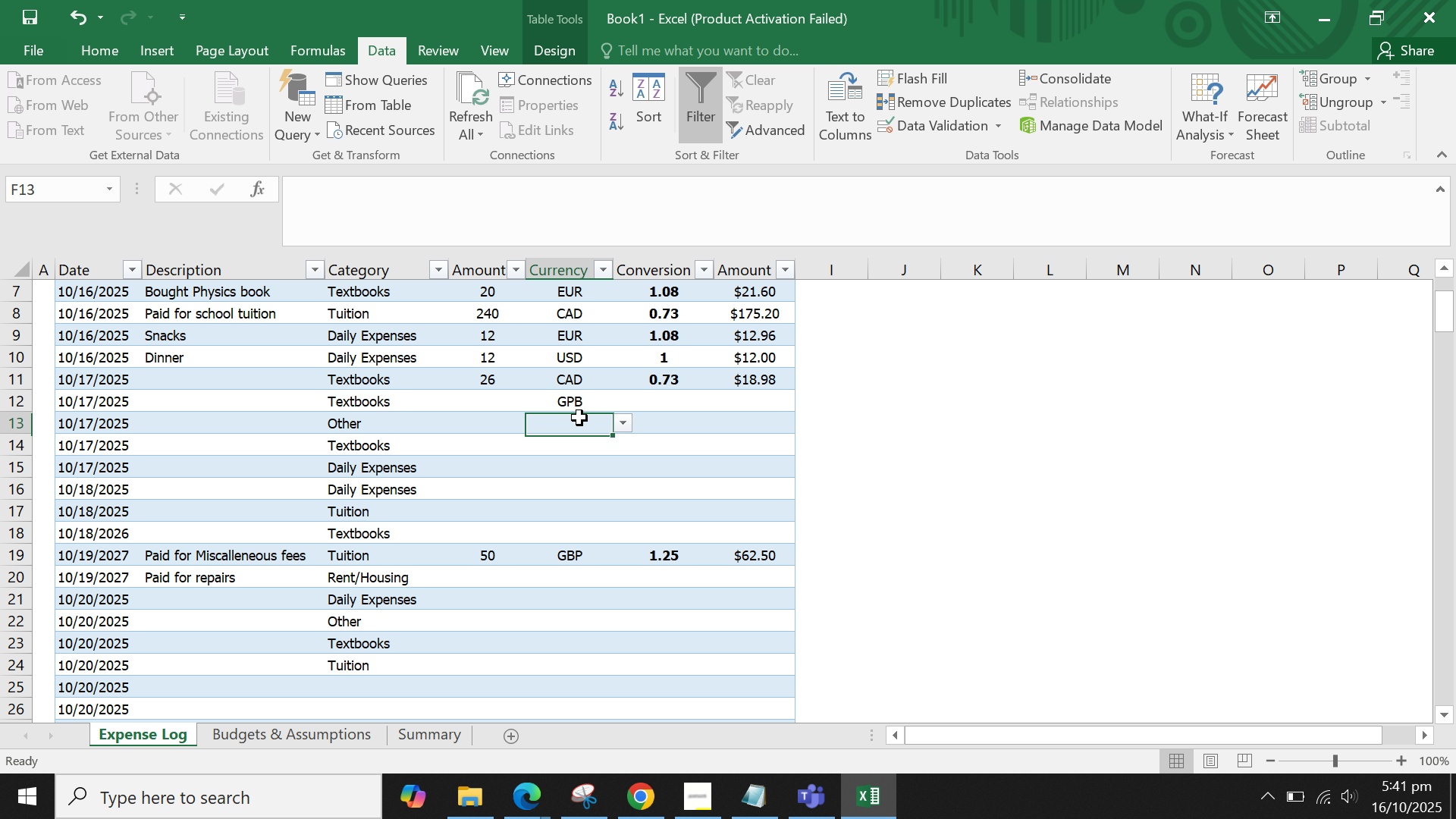 
triple_click([579, 418])
 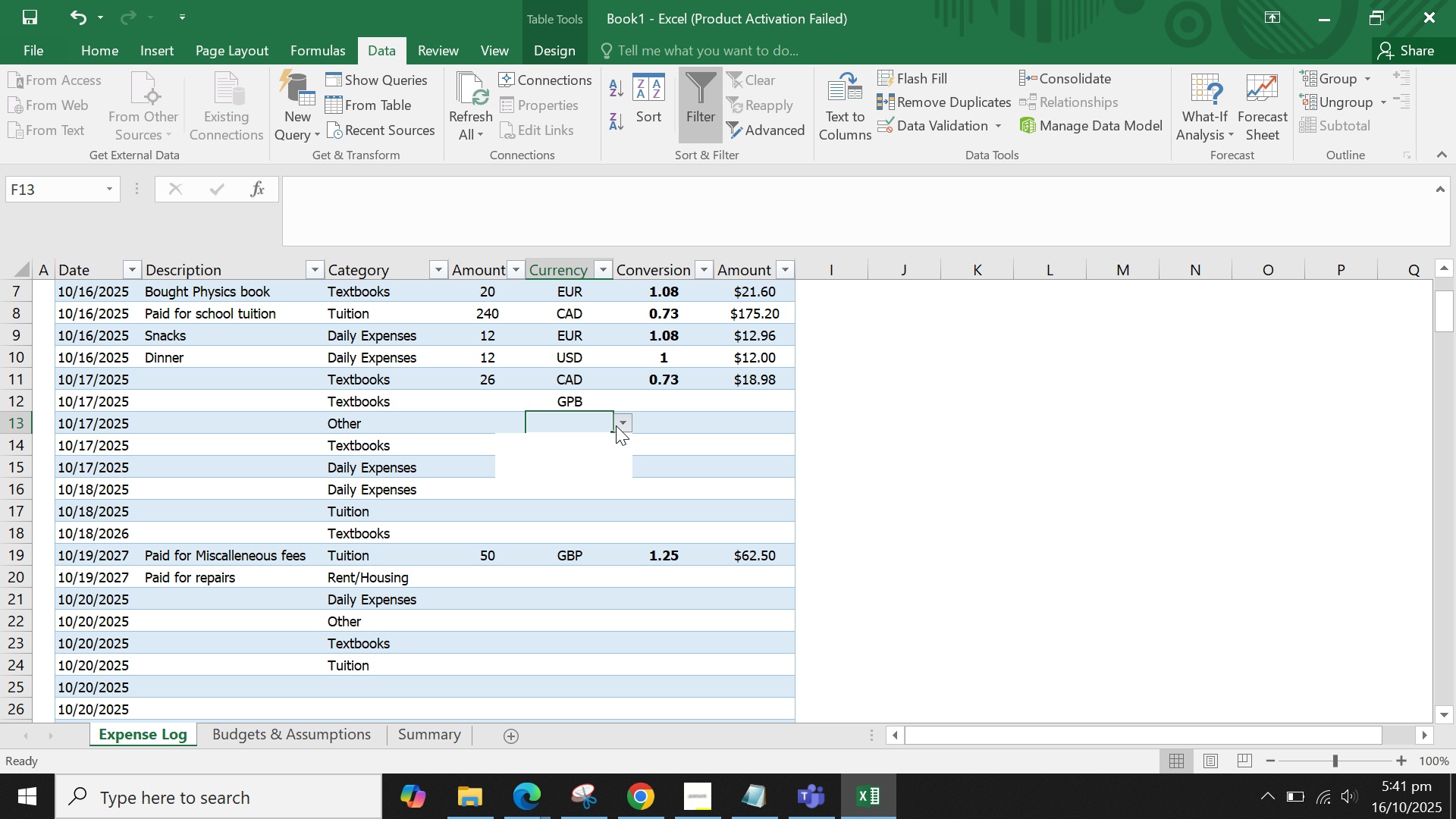 
left_click([616, 425])
 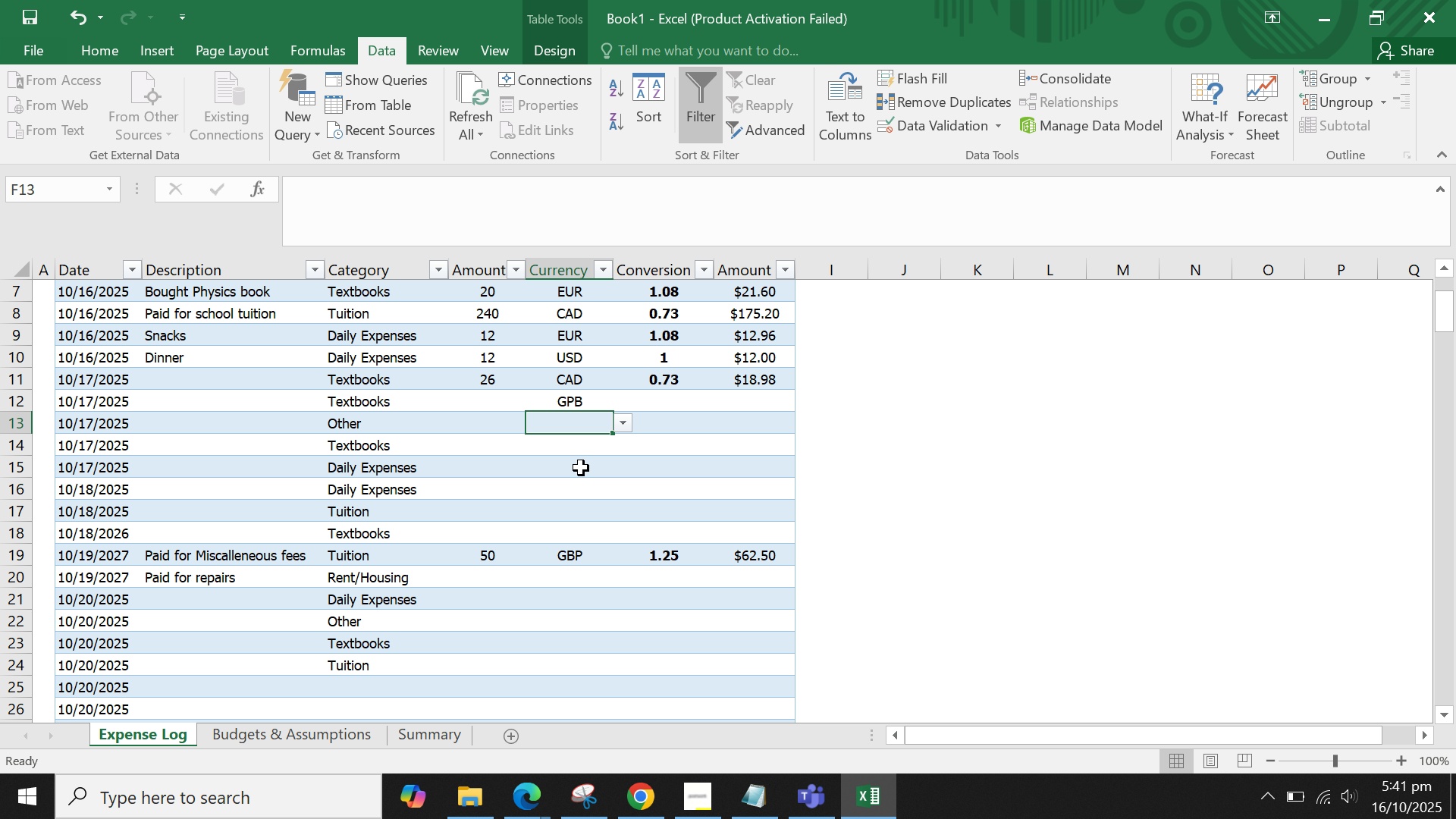 
left_click([581, 468])
 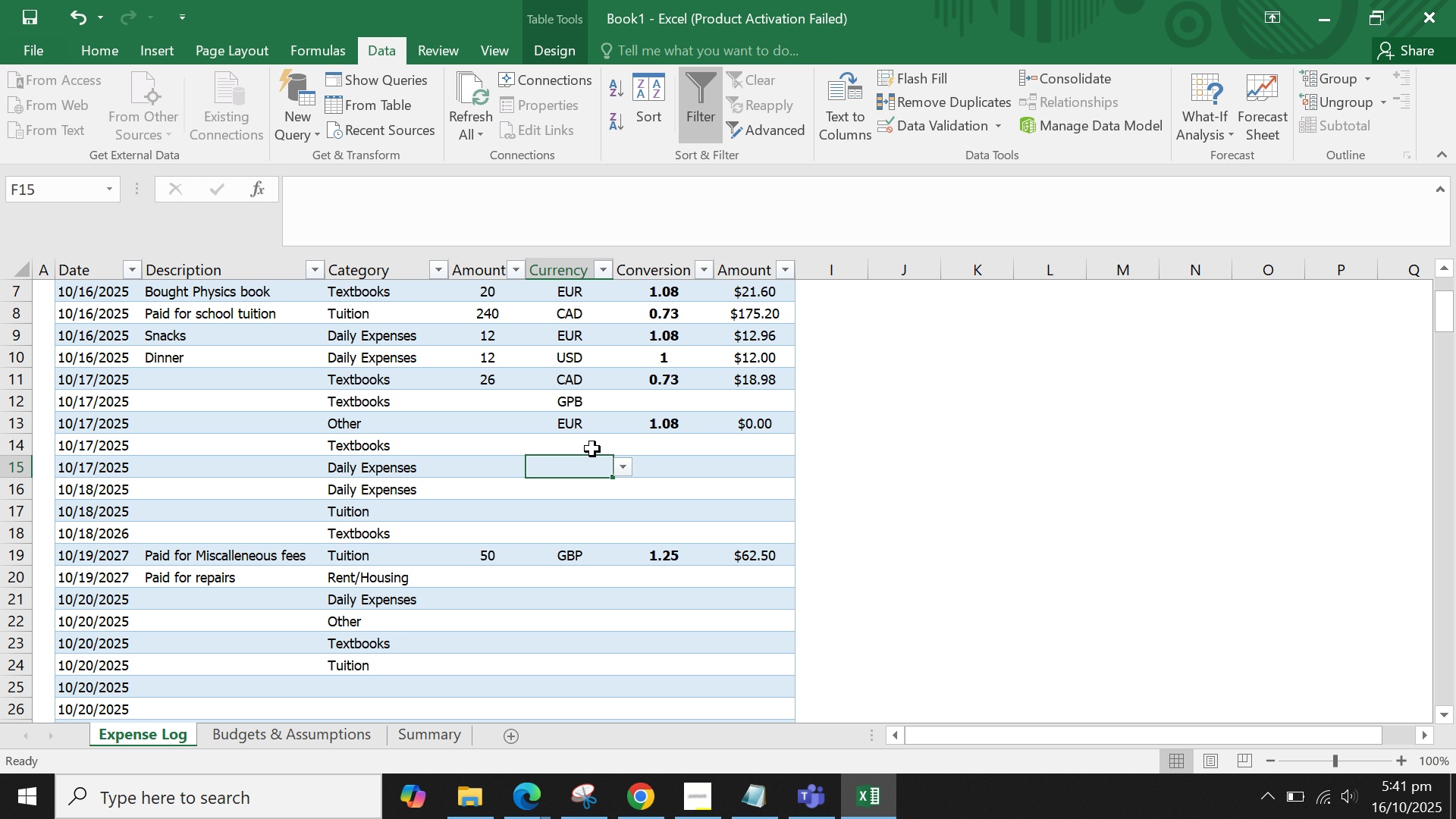 
double_click([592, 449])
 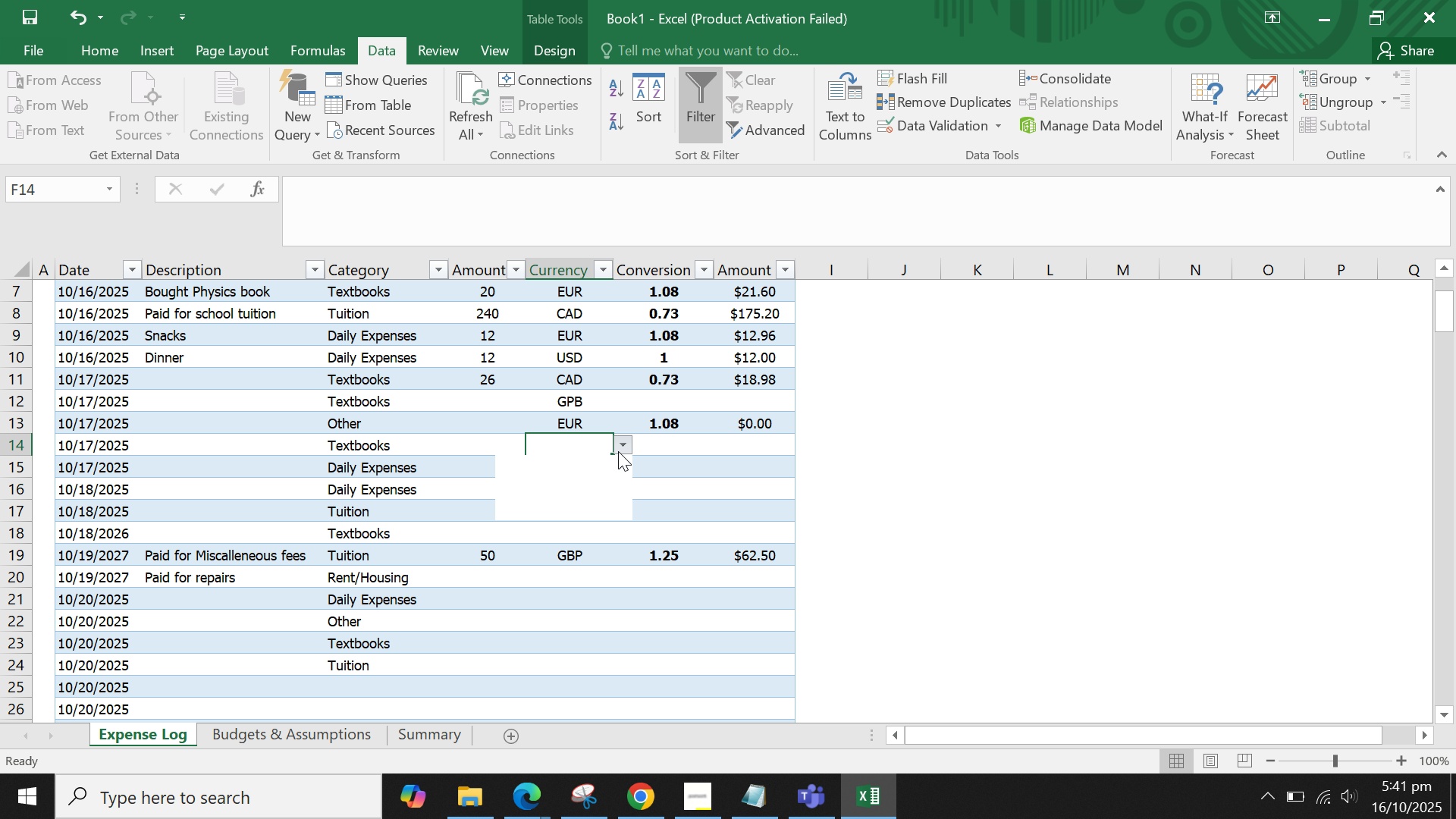 
left_click([618, 451])
 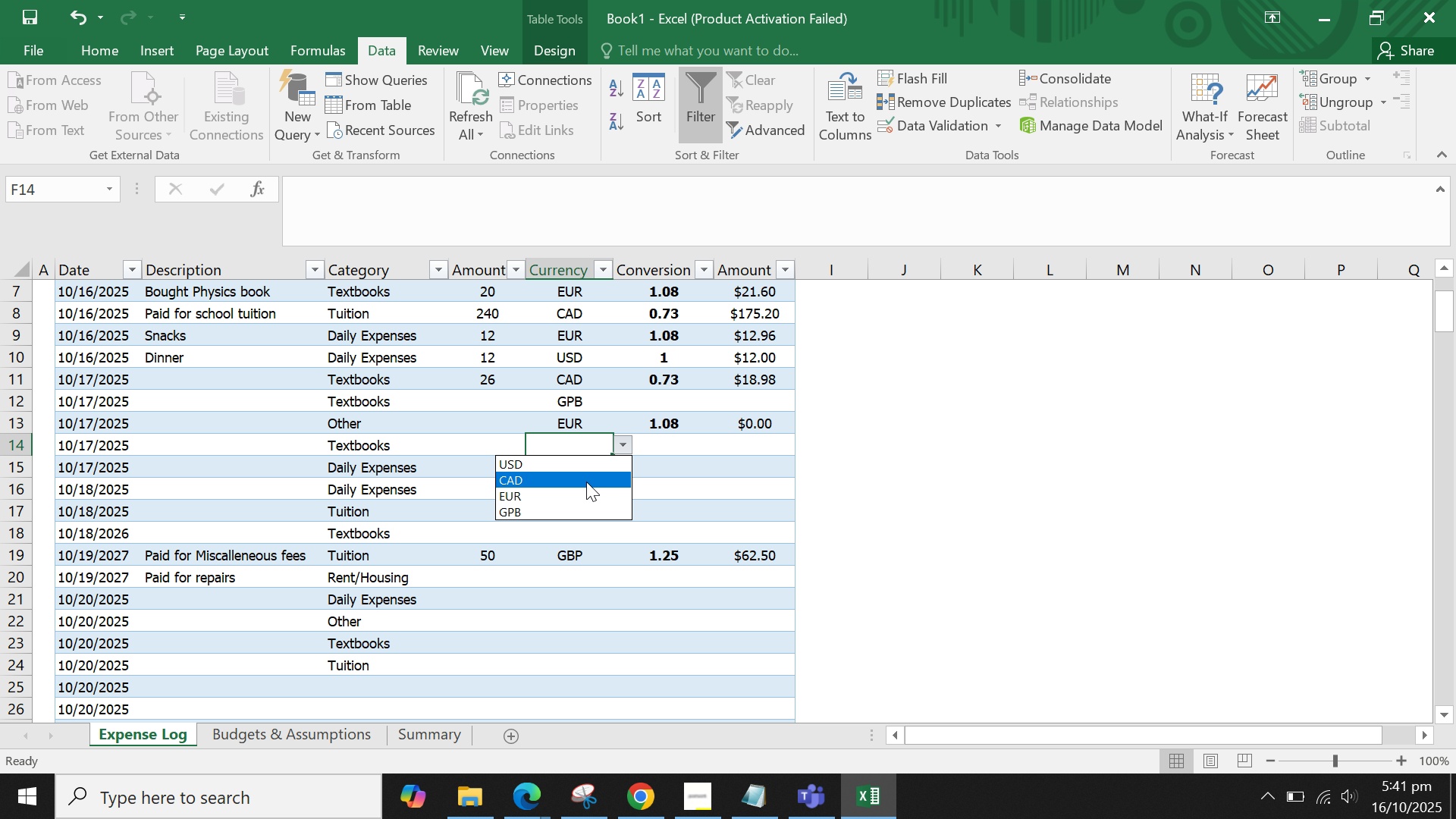 
left_click_drag(start_coordinate=[586, 482], to_coordinate=[586, 467])
 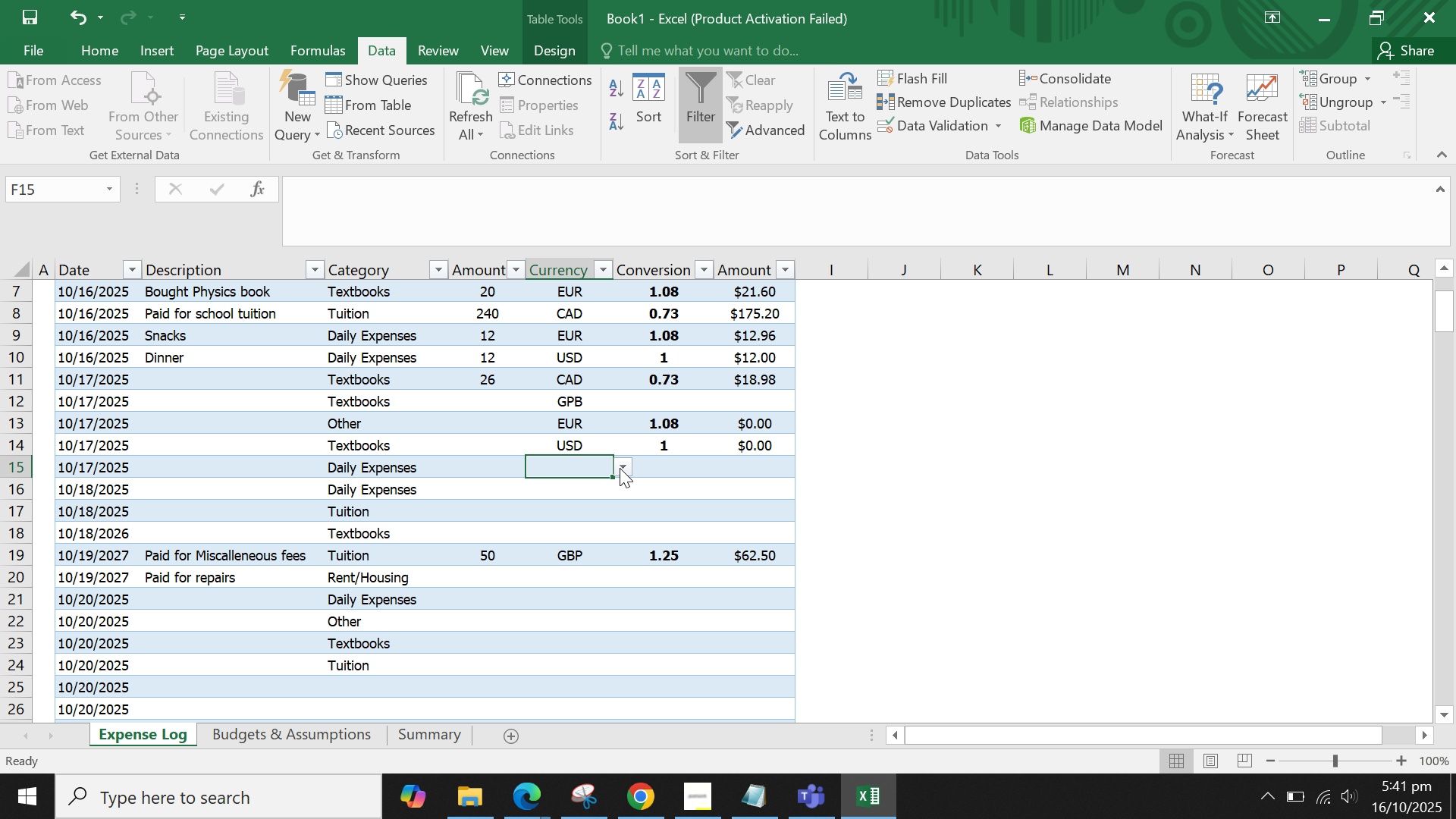 
left_click([619, 469])
 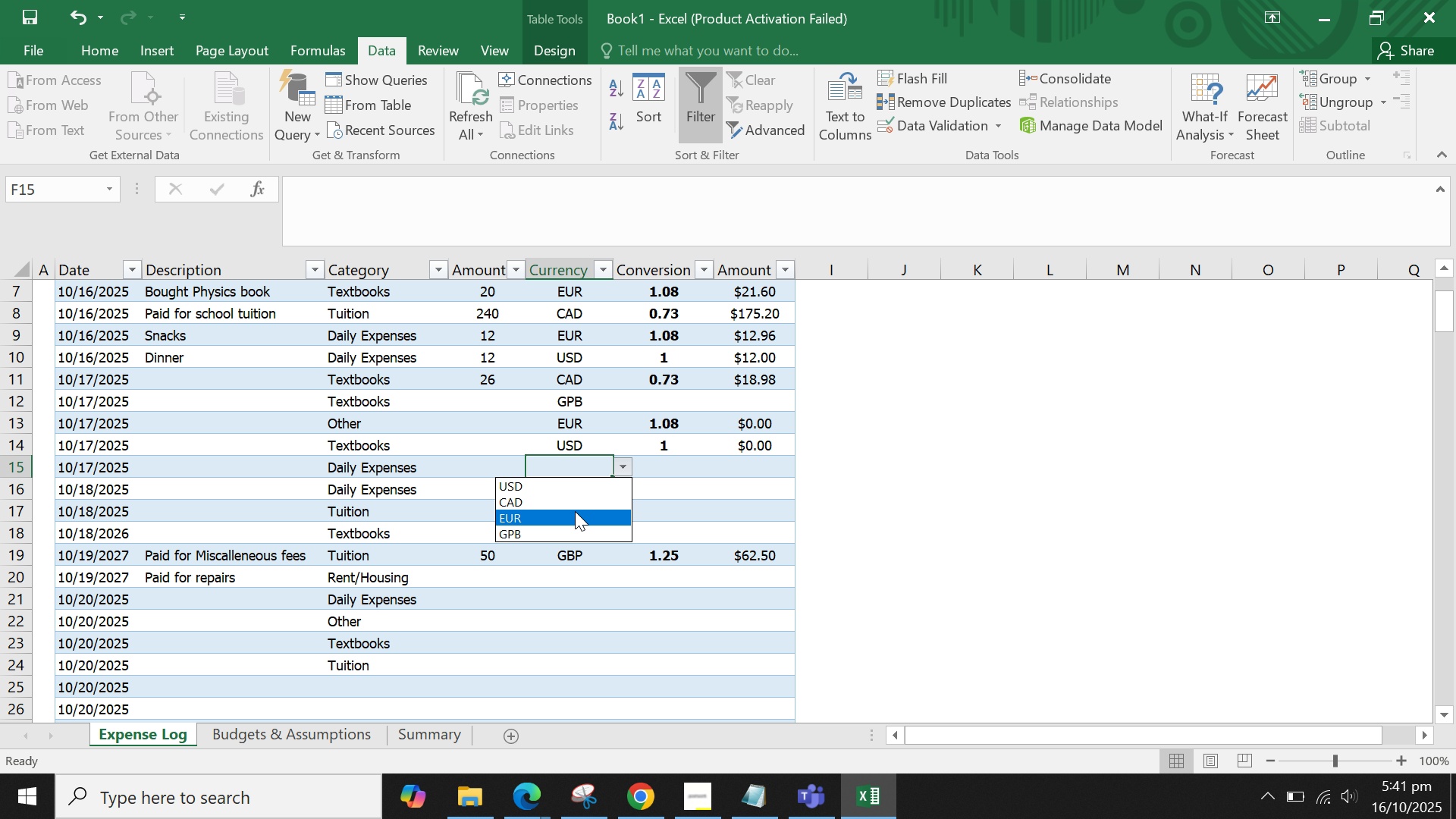 
left_click([575, 511])
 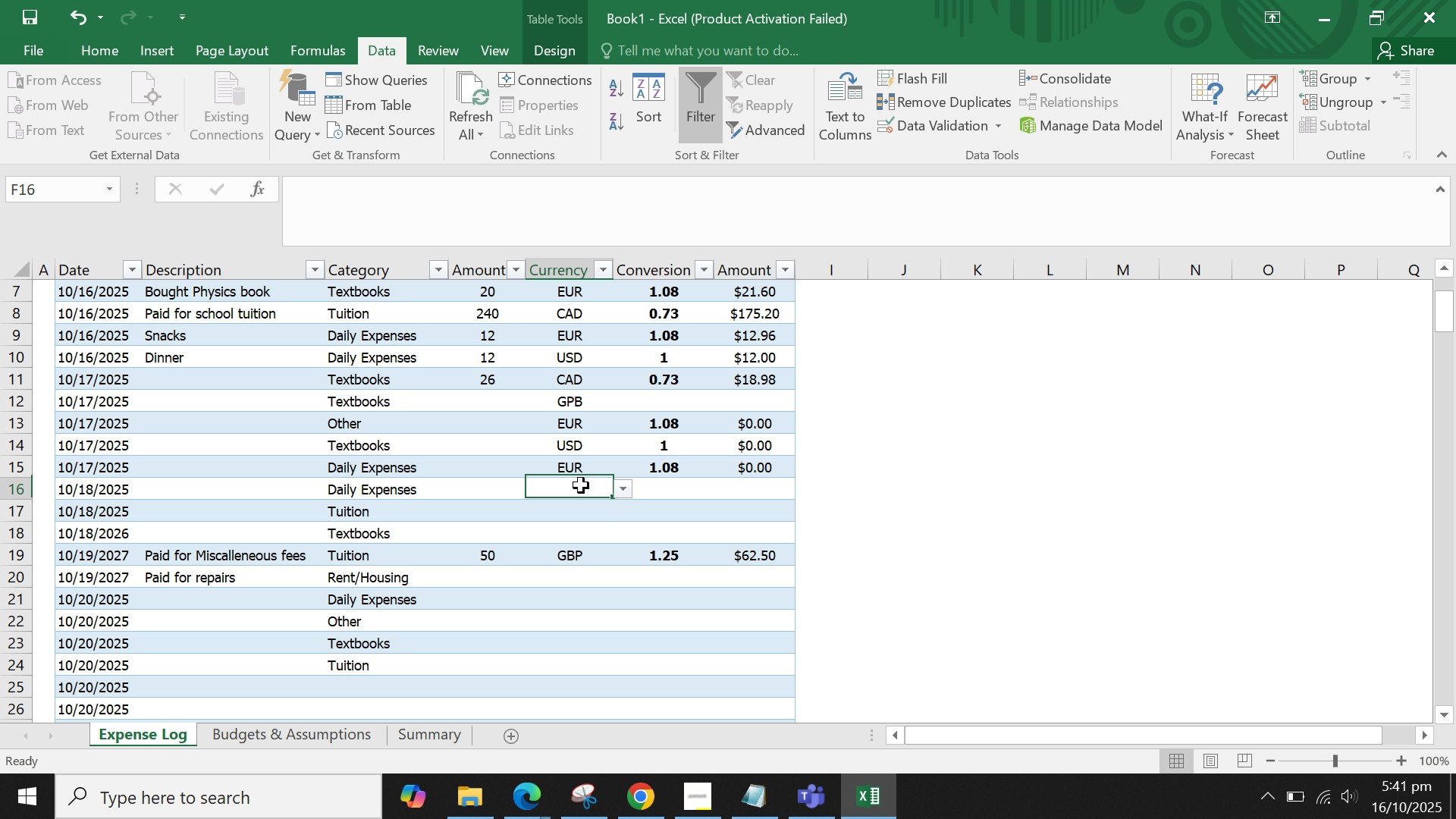 
left_click([581, 485])
 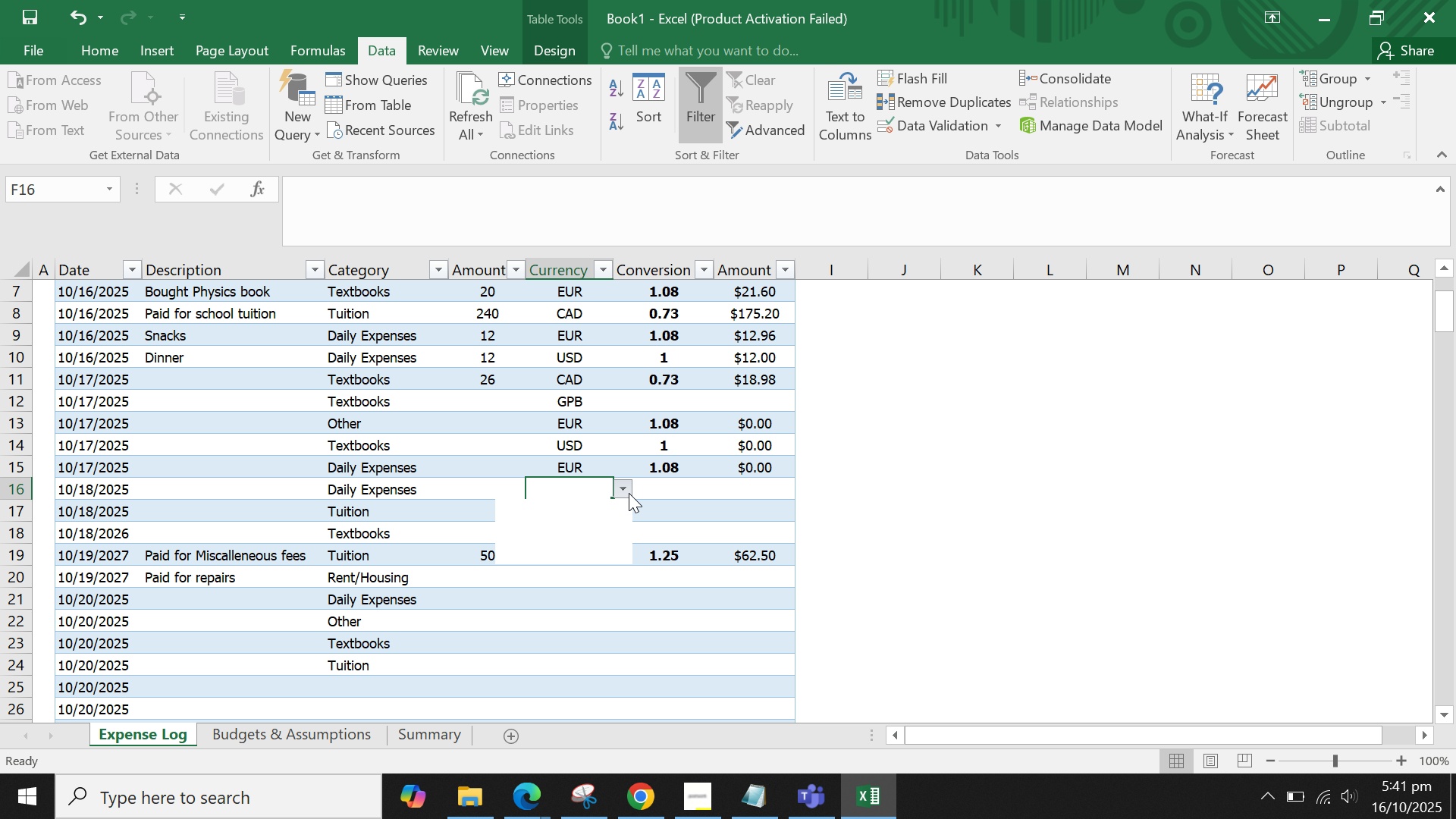 
left_click([629, 493])
 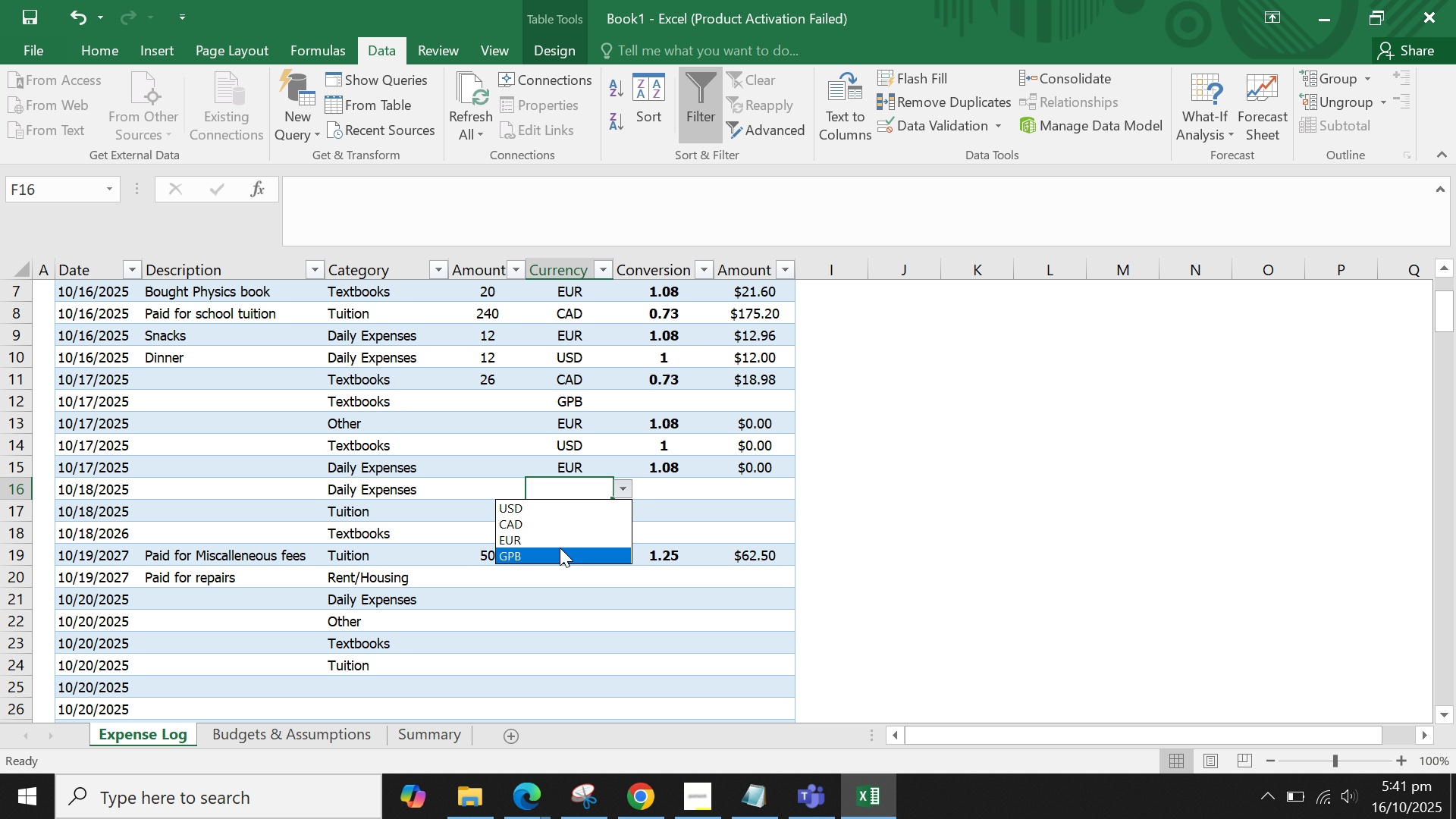 
left_click([560, 548])
 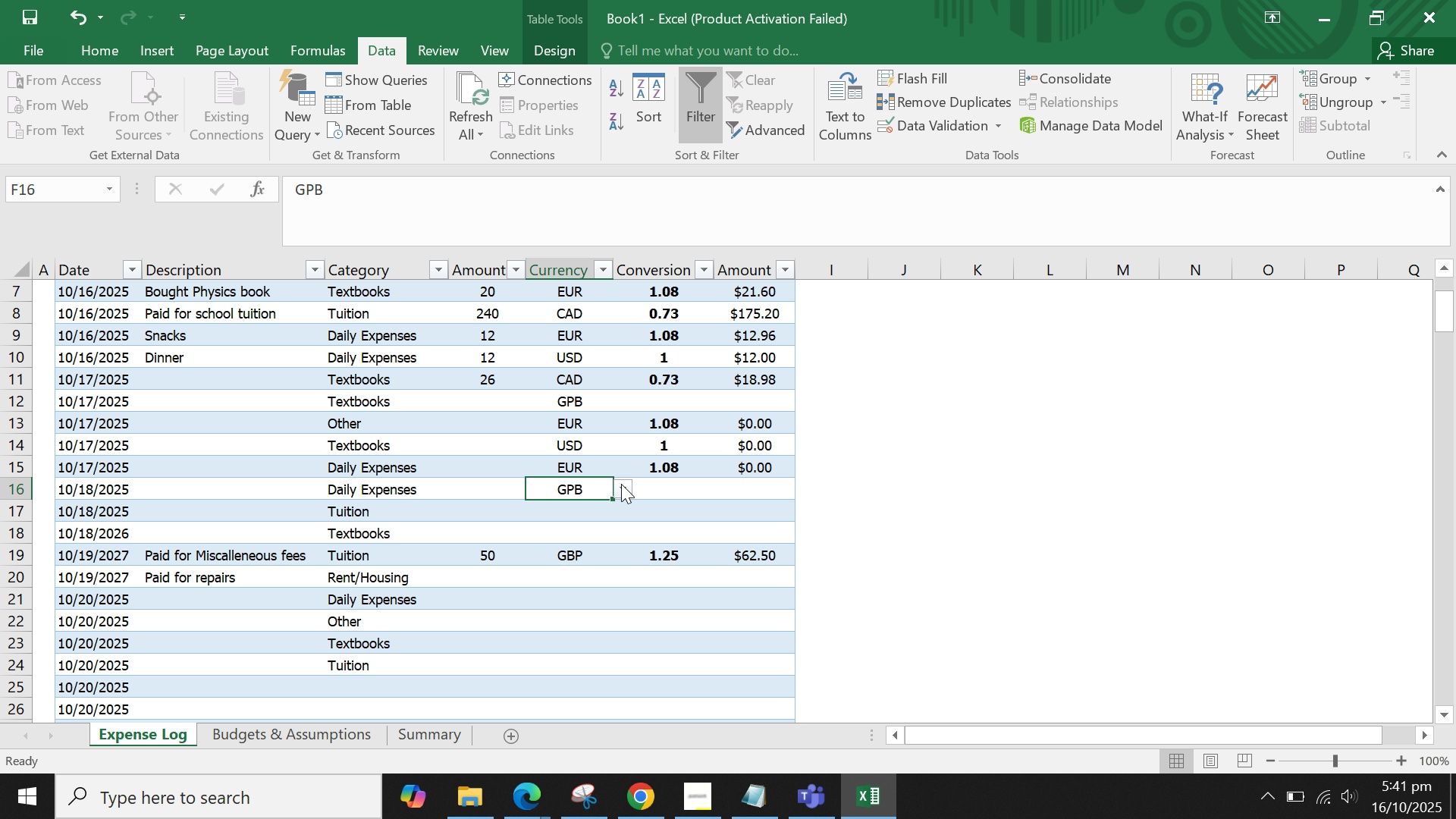 
left_click([593, 434])
 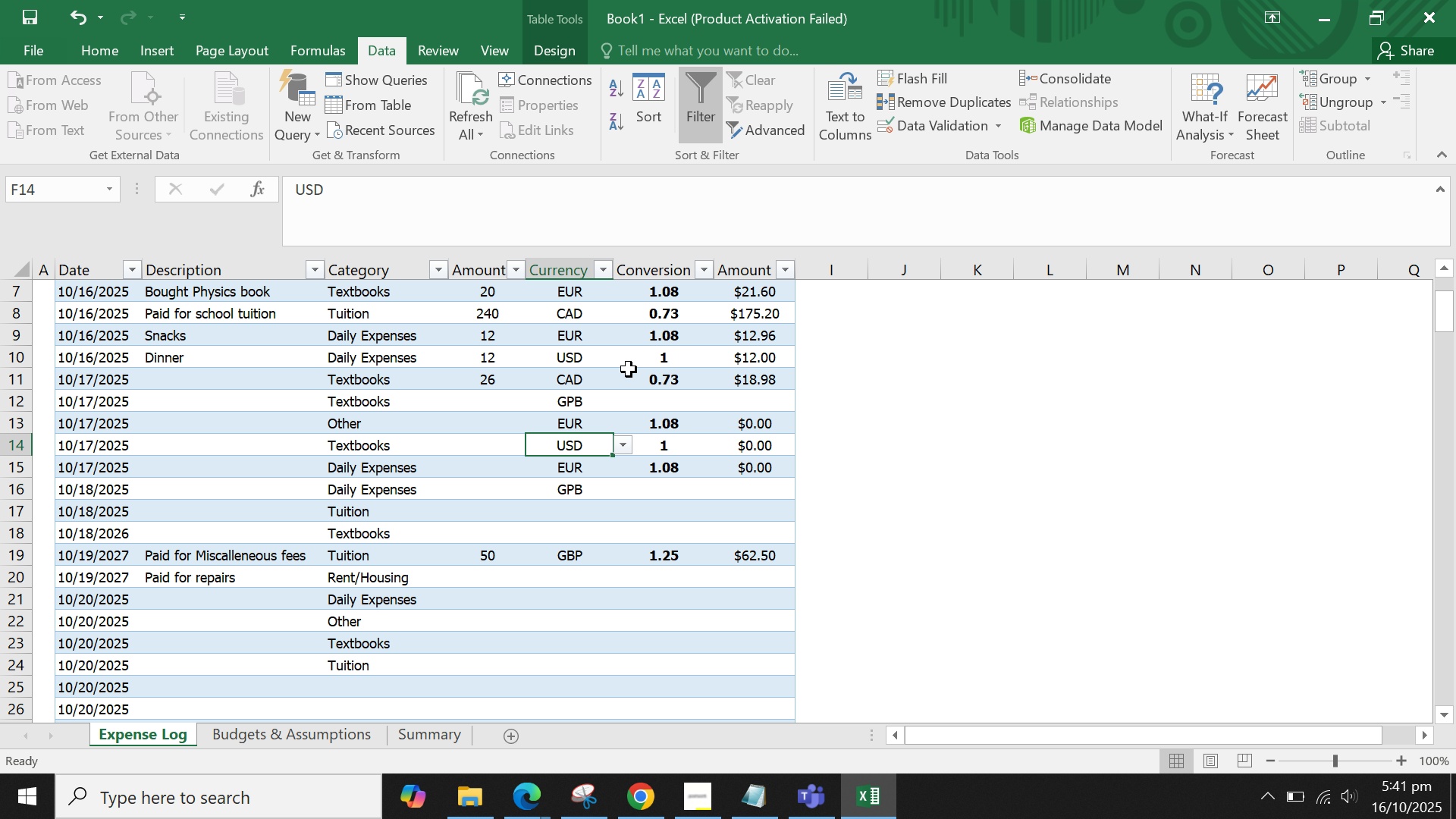 
scroll: coordinate [632, 378], scroll_direction: up, amount: 2.0
 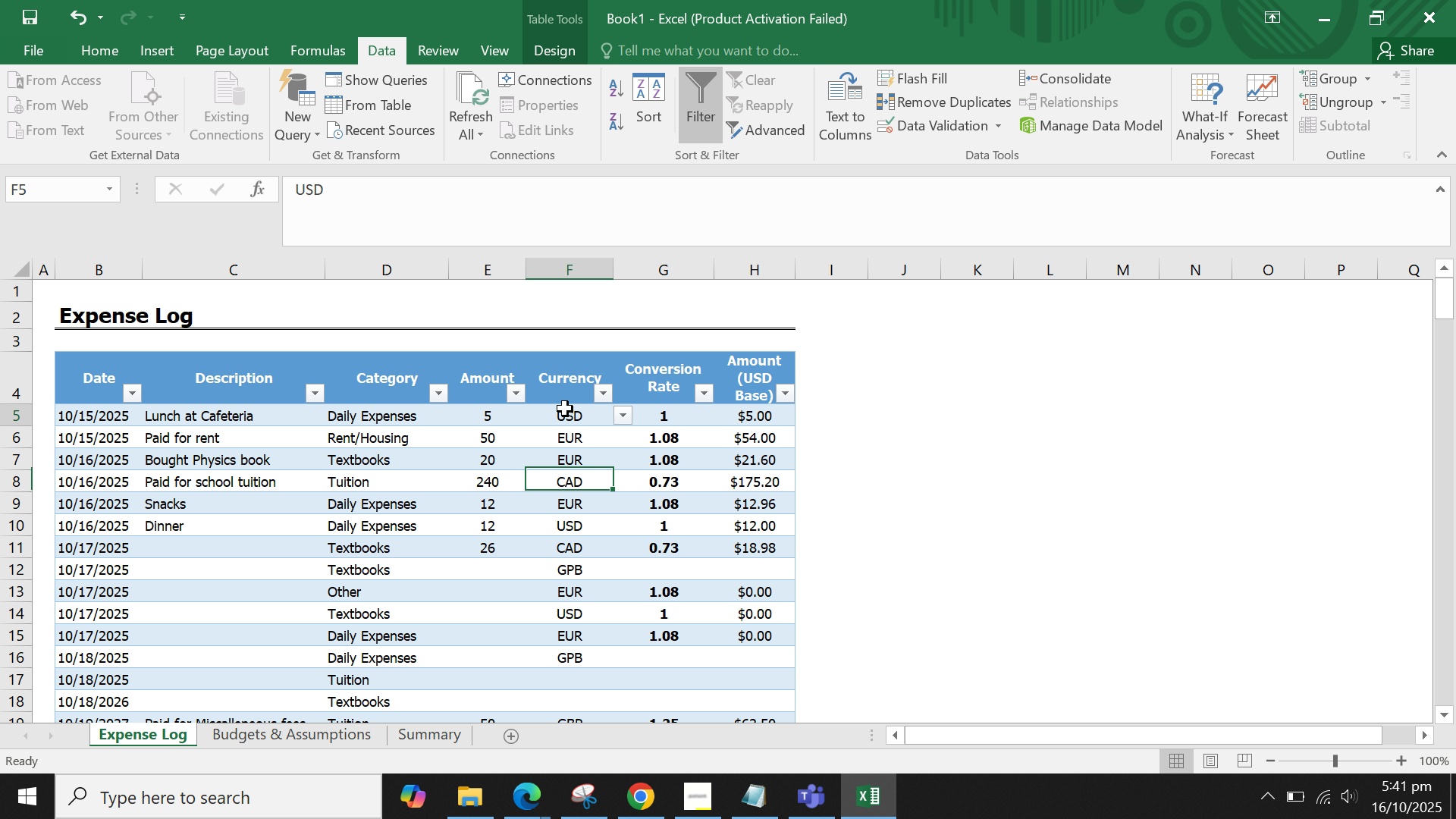 
left_click([565, 409])
 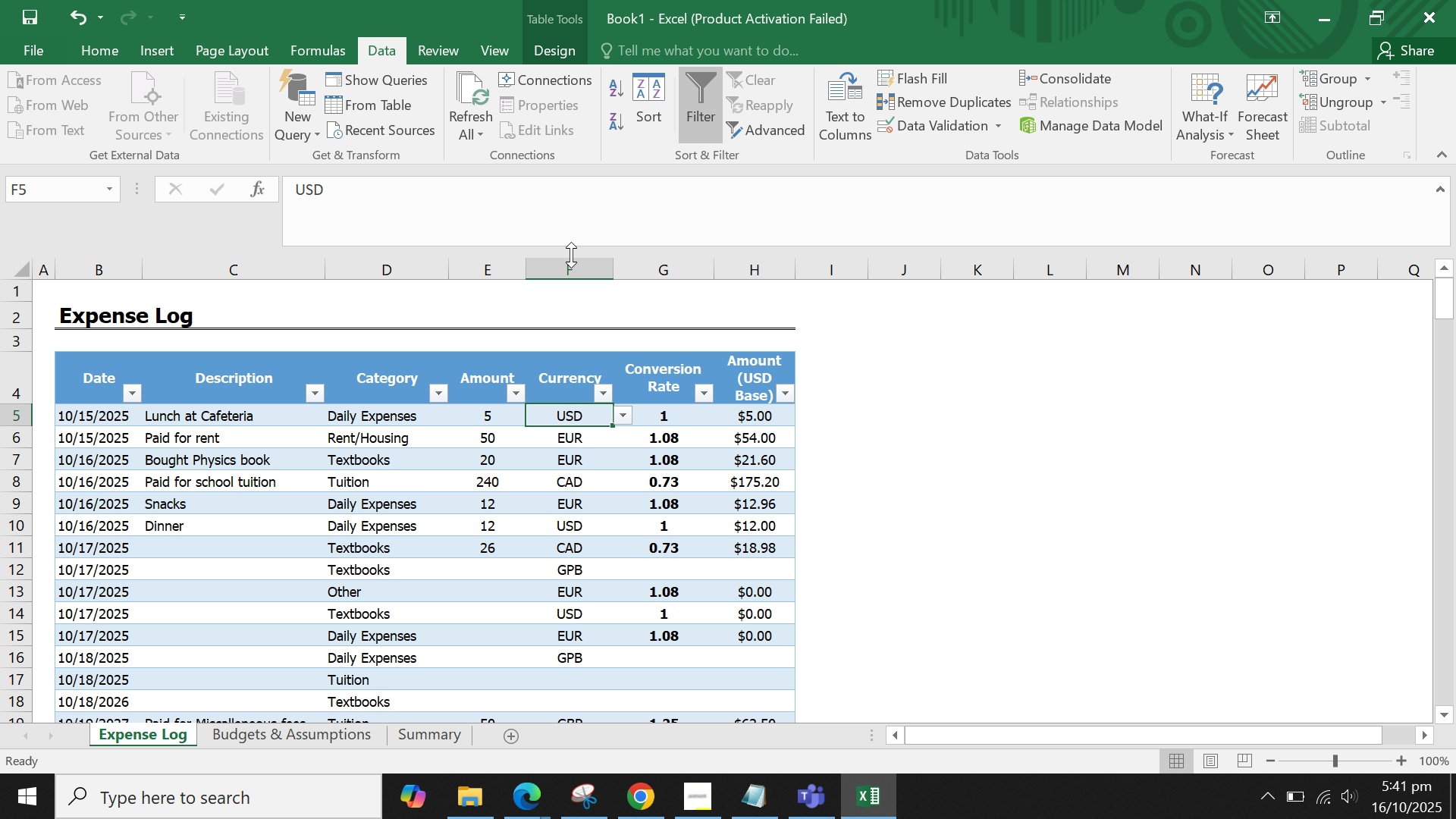 
left_click([573, 265])
 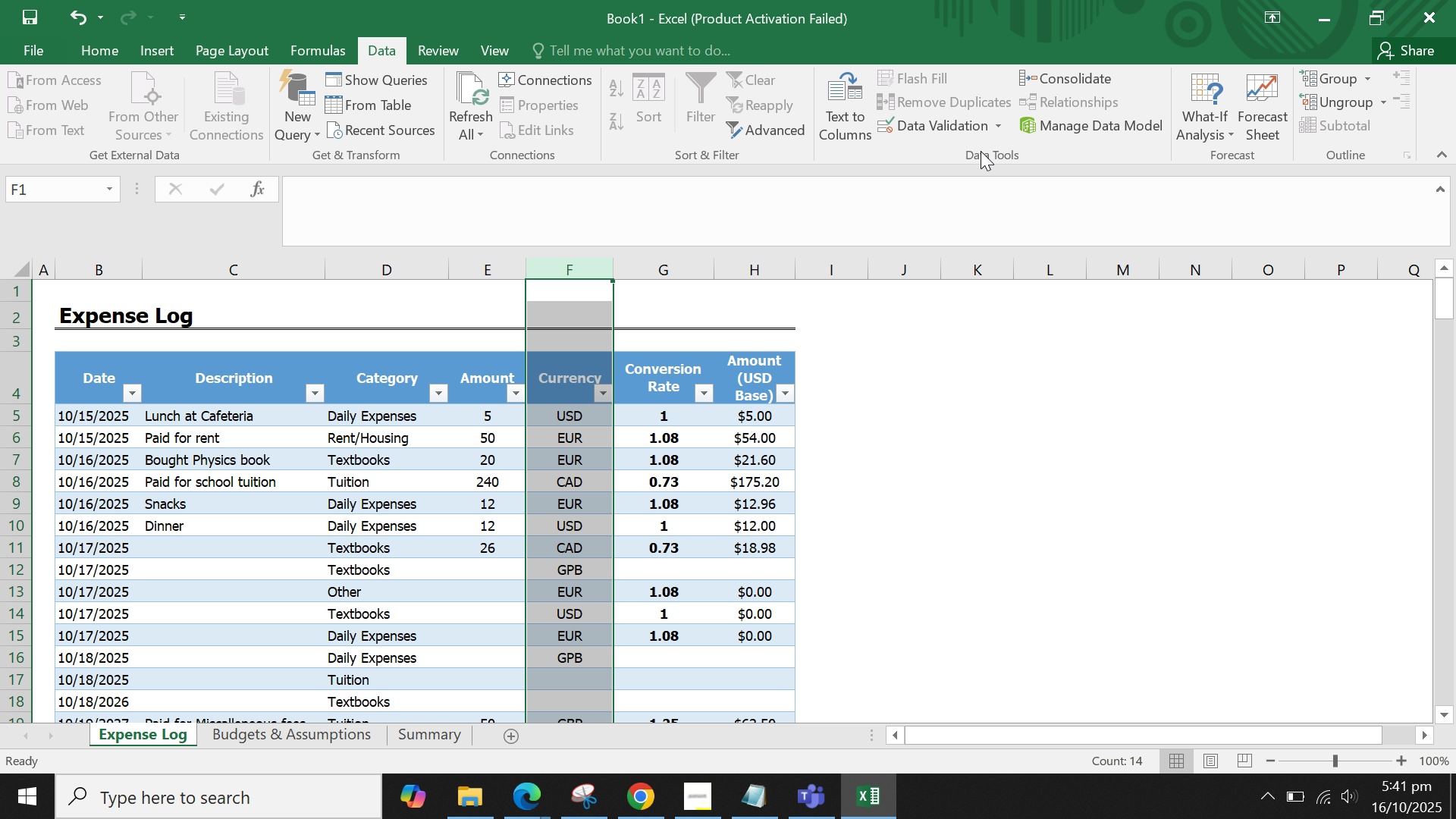 
left_click([969, 120])
 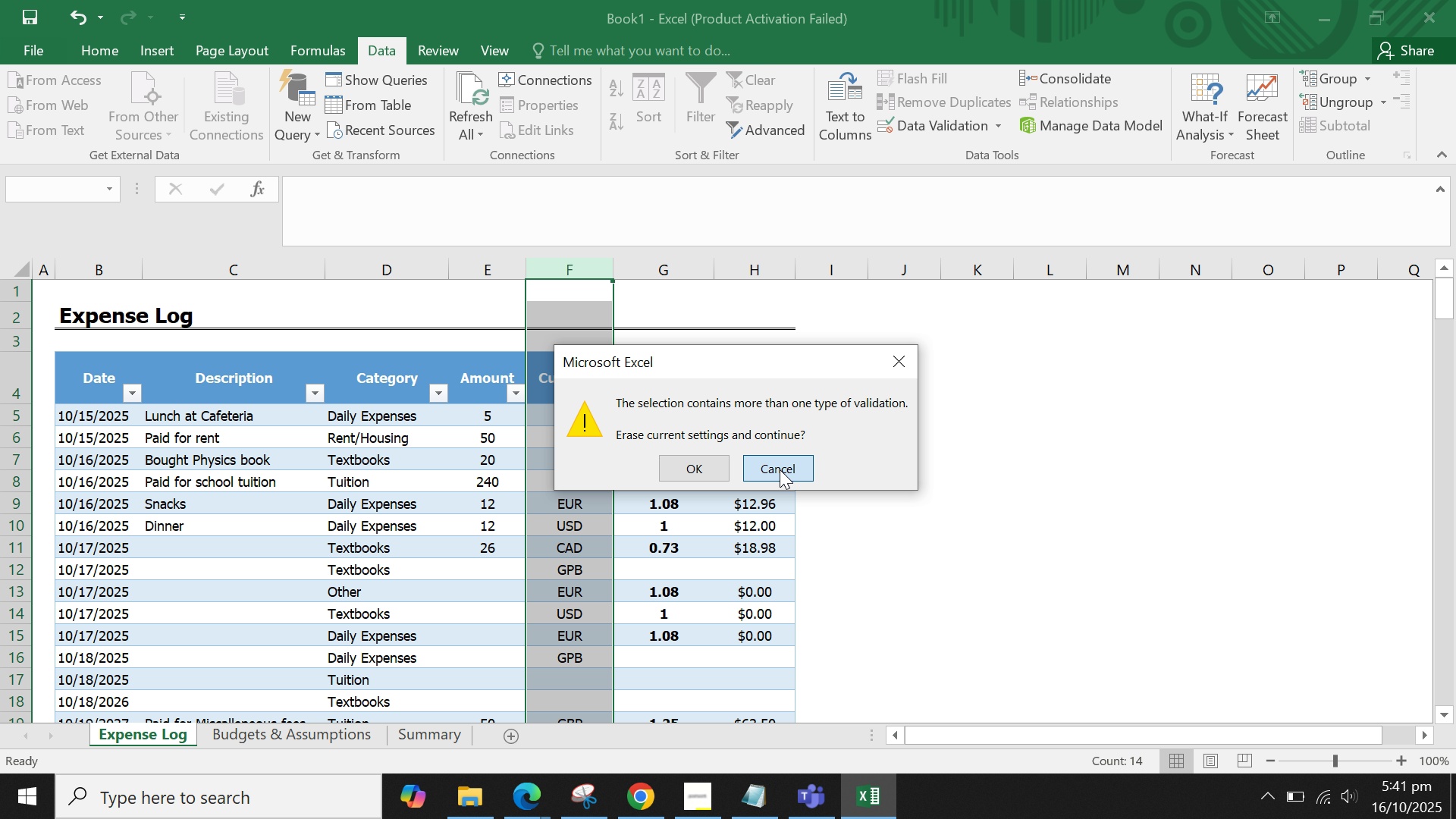 
double_click([893, 459])
 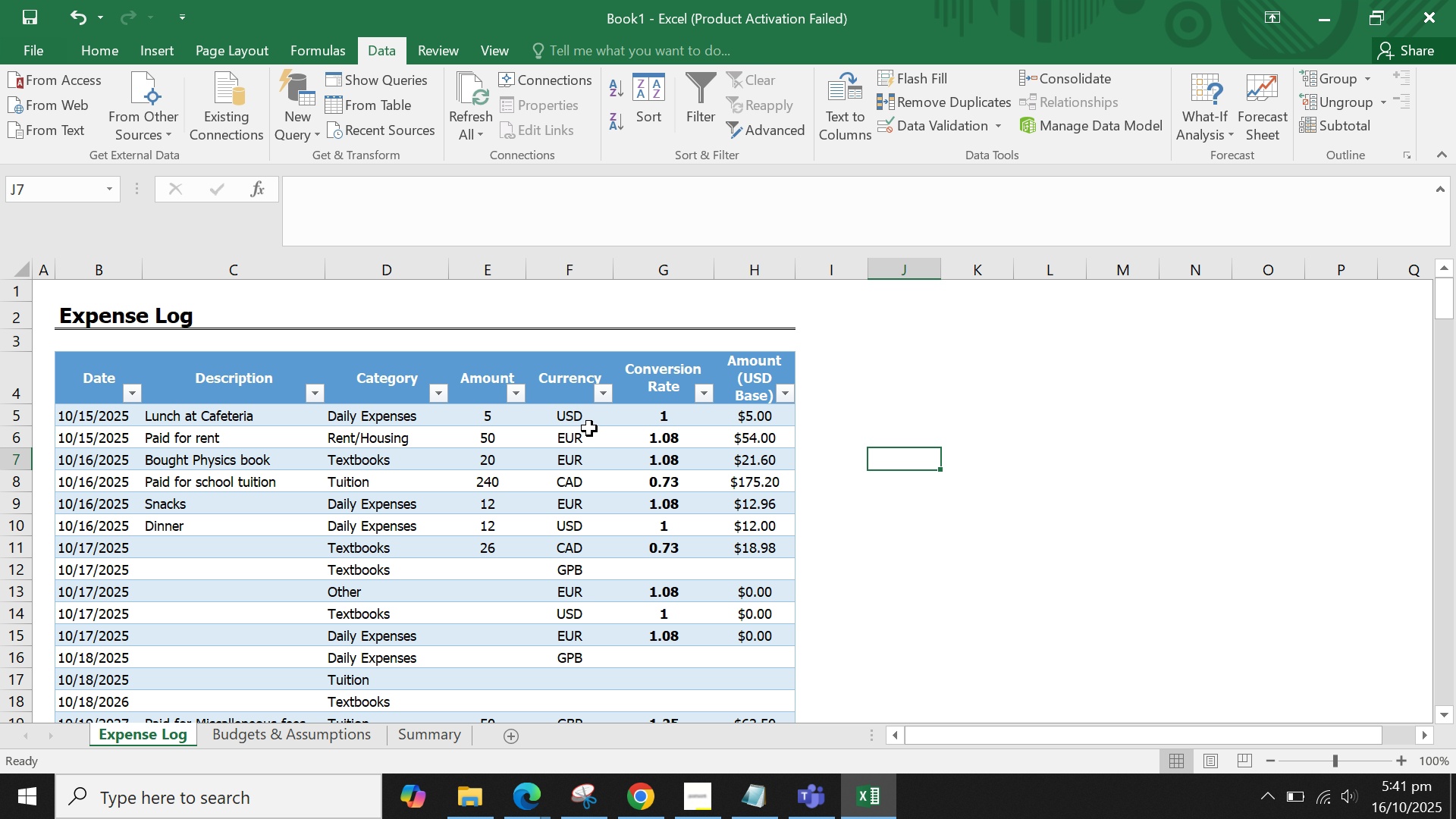 
left_click_drag(start_coordinate=[576, 416], to_coordinate=[579, 818])
 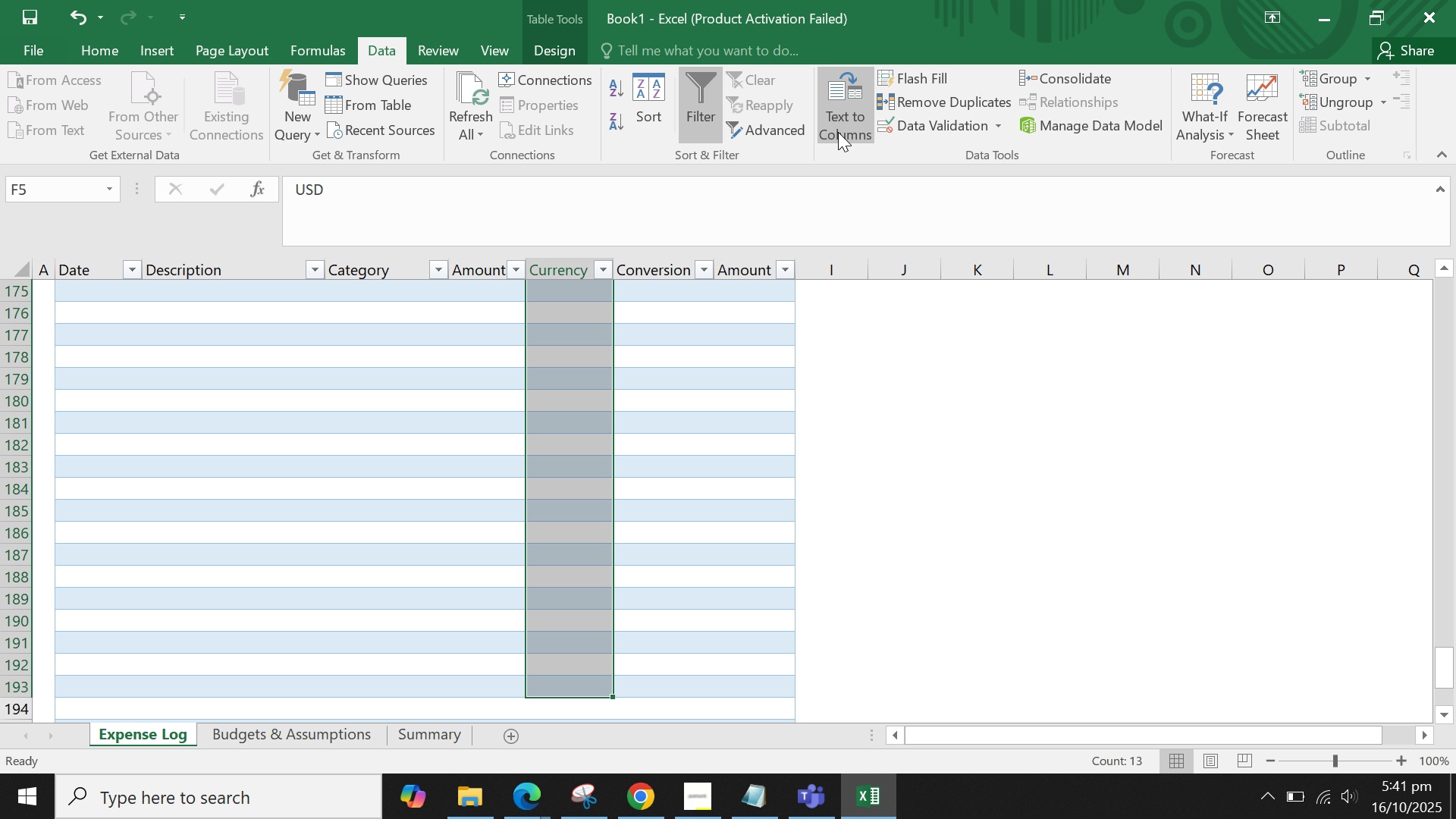 
left_click([838, 132])
 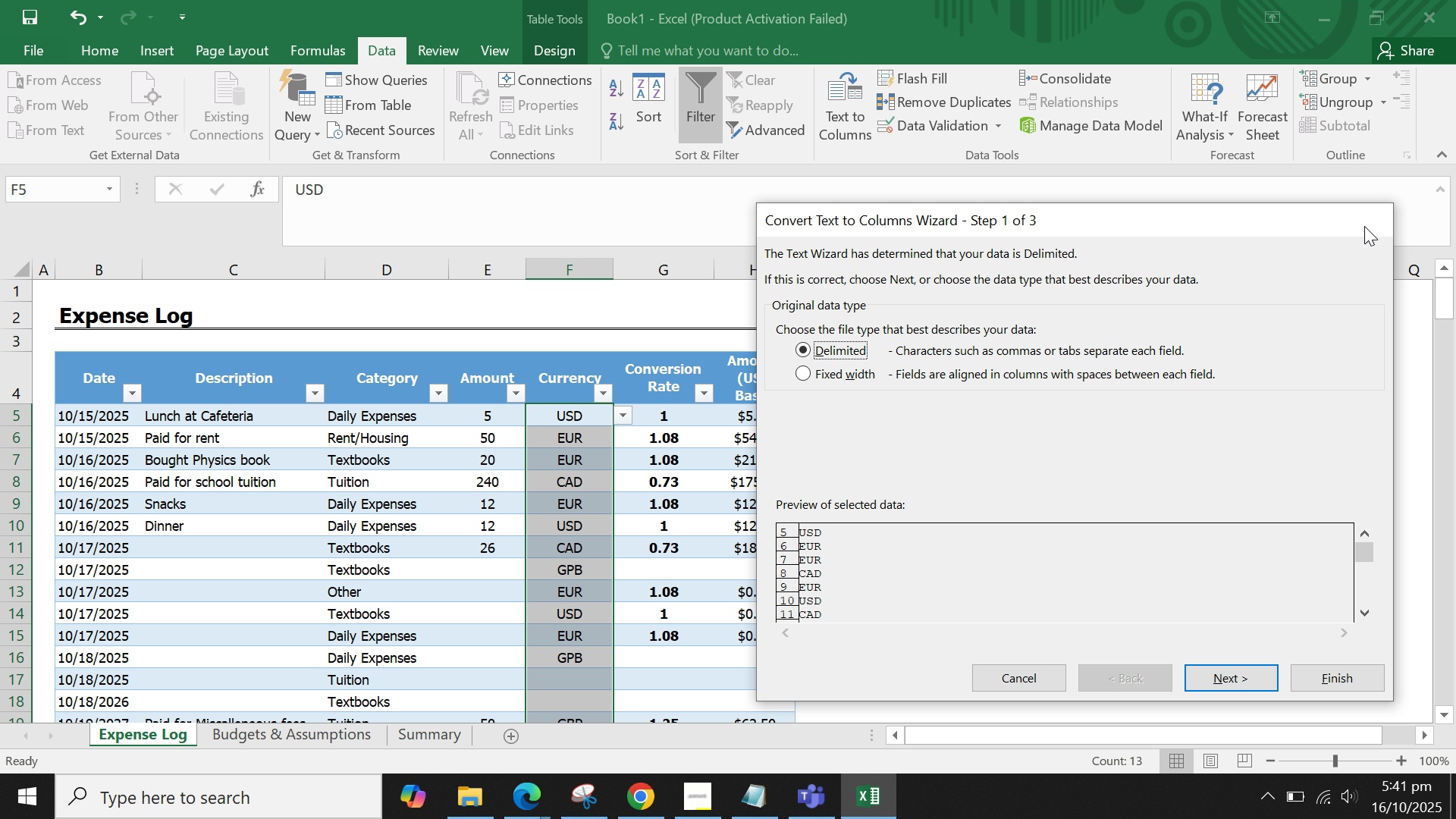 
left_click([938, 127])
 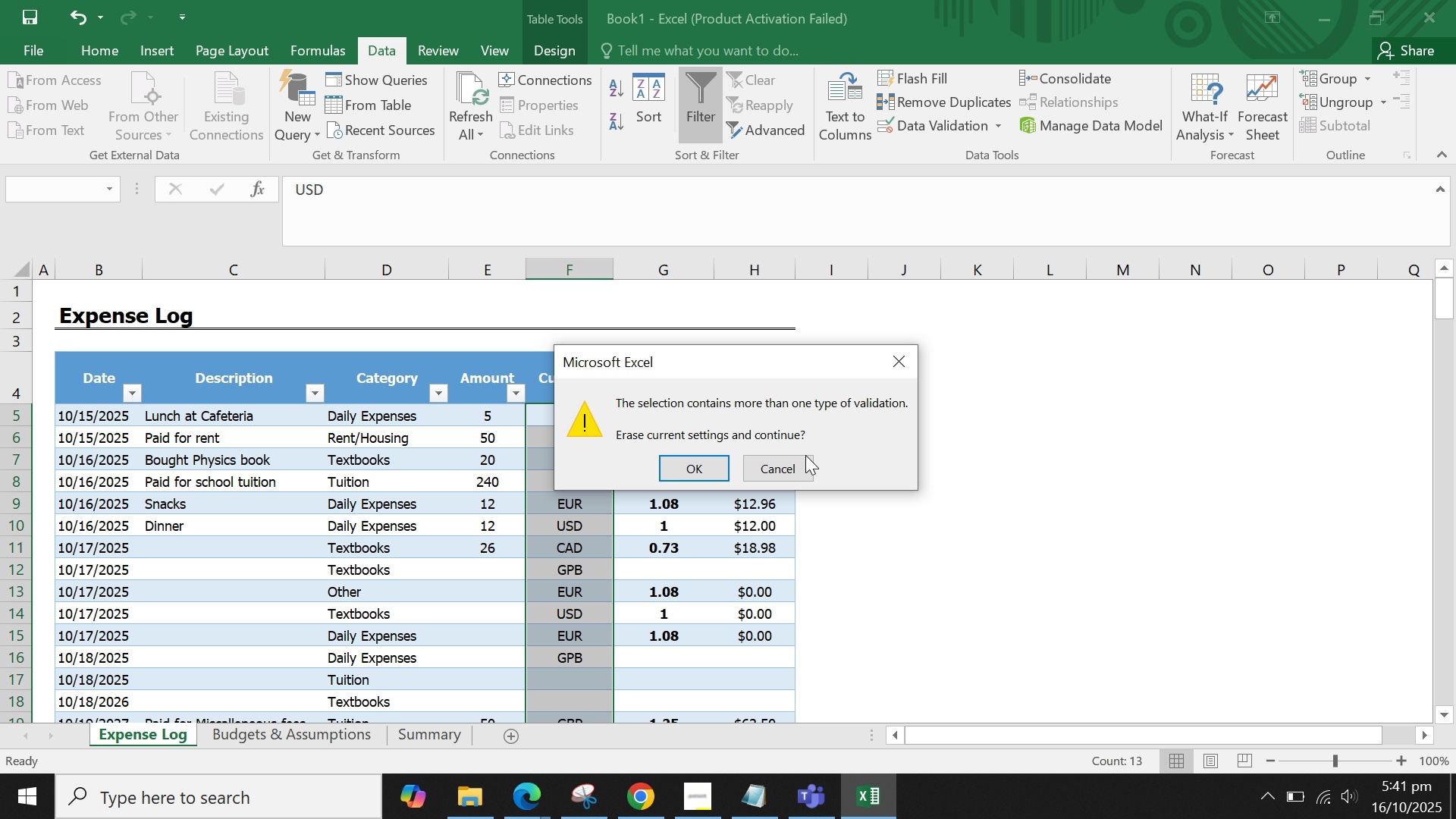 
left_click([795, 463])
 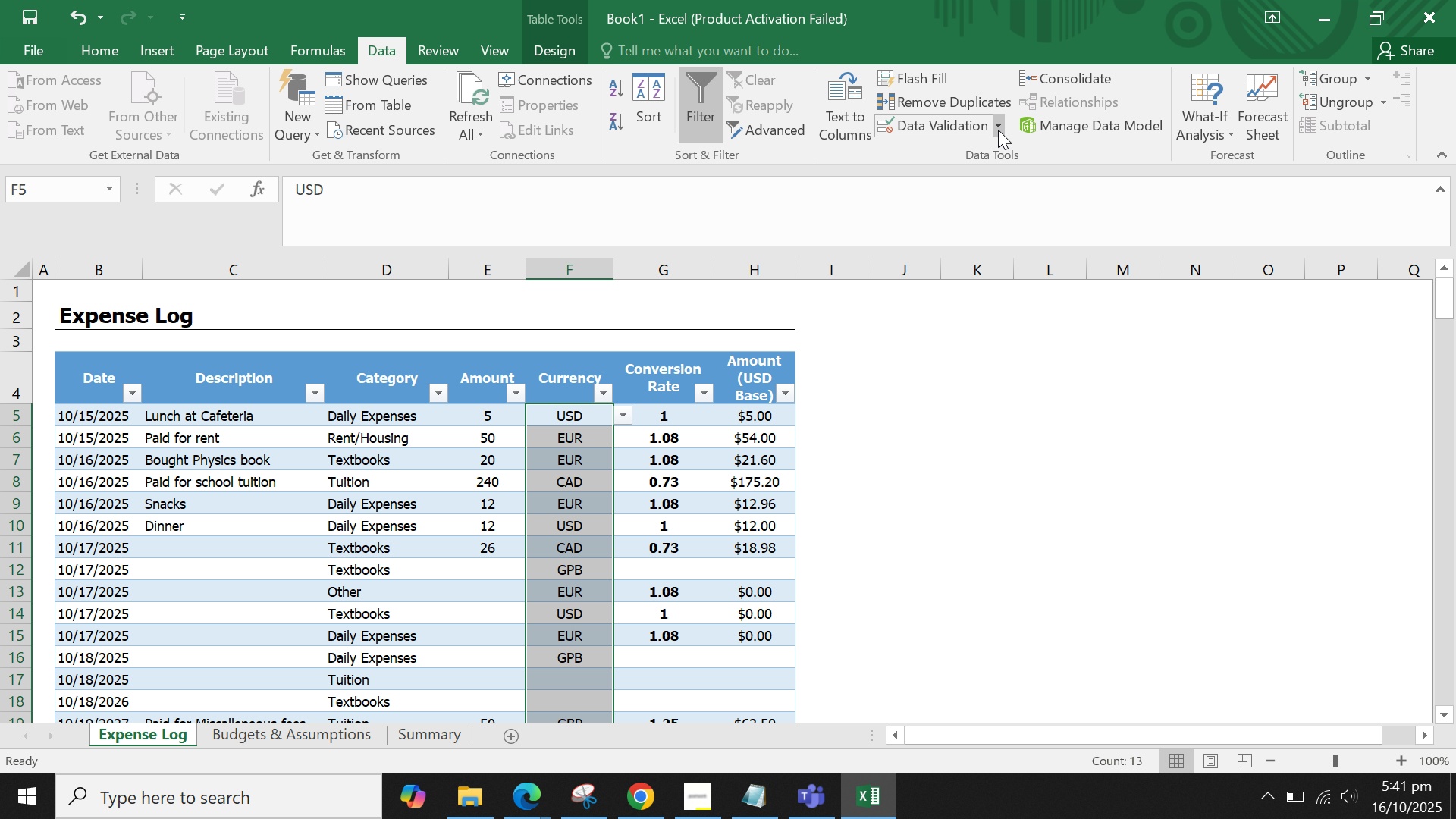 
left_click([998, 127])
 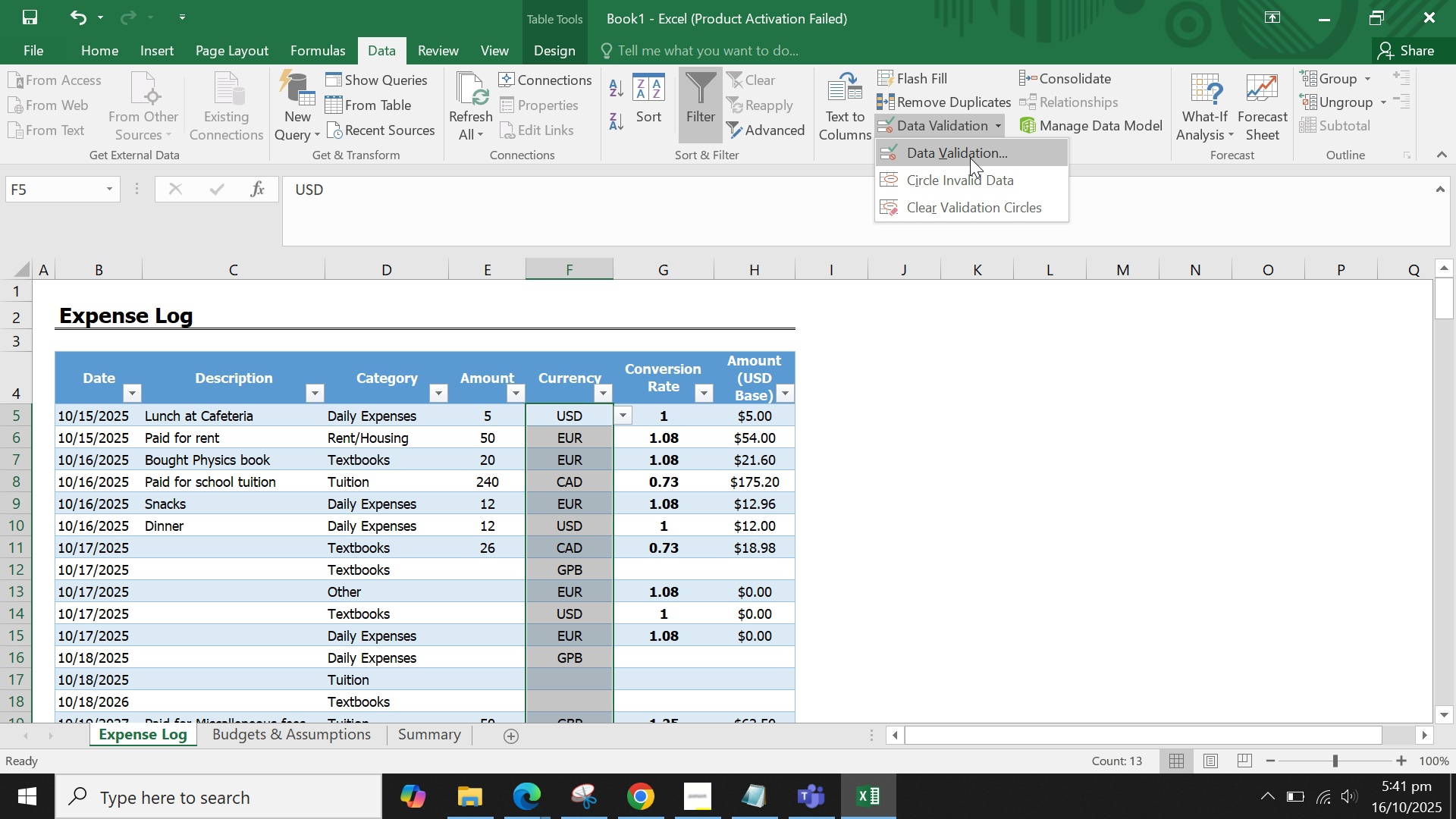 
left_click([970, 158])
 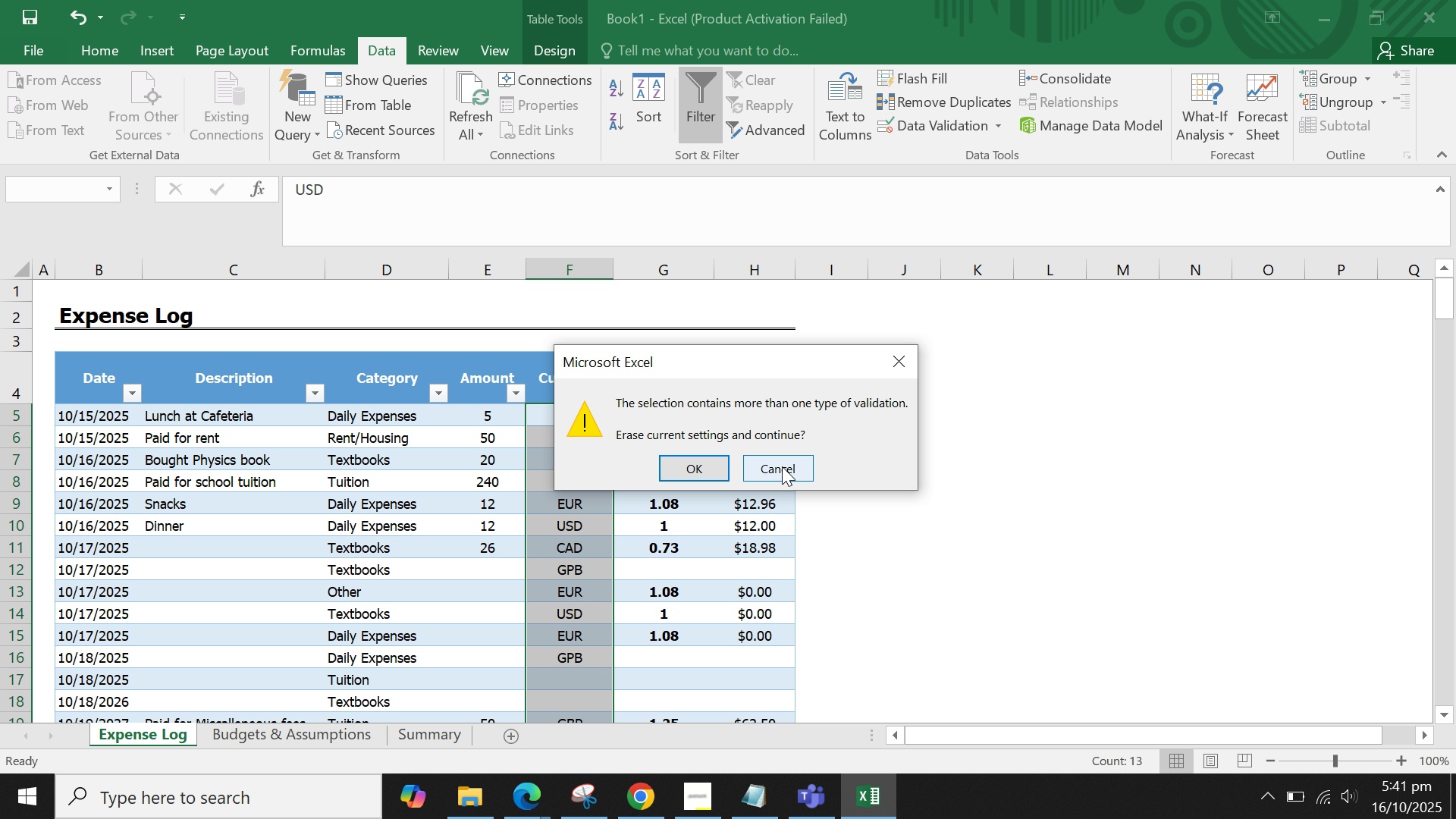 
wait(5.4)
 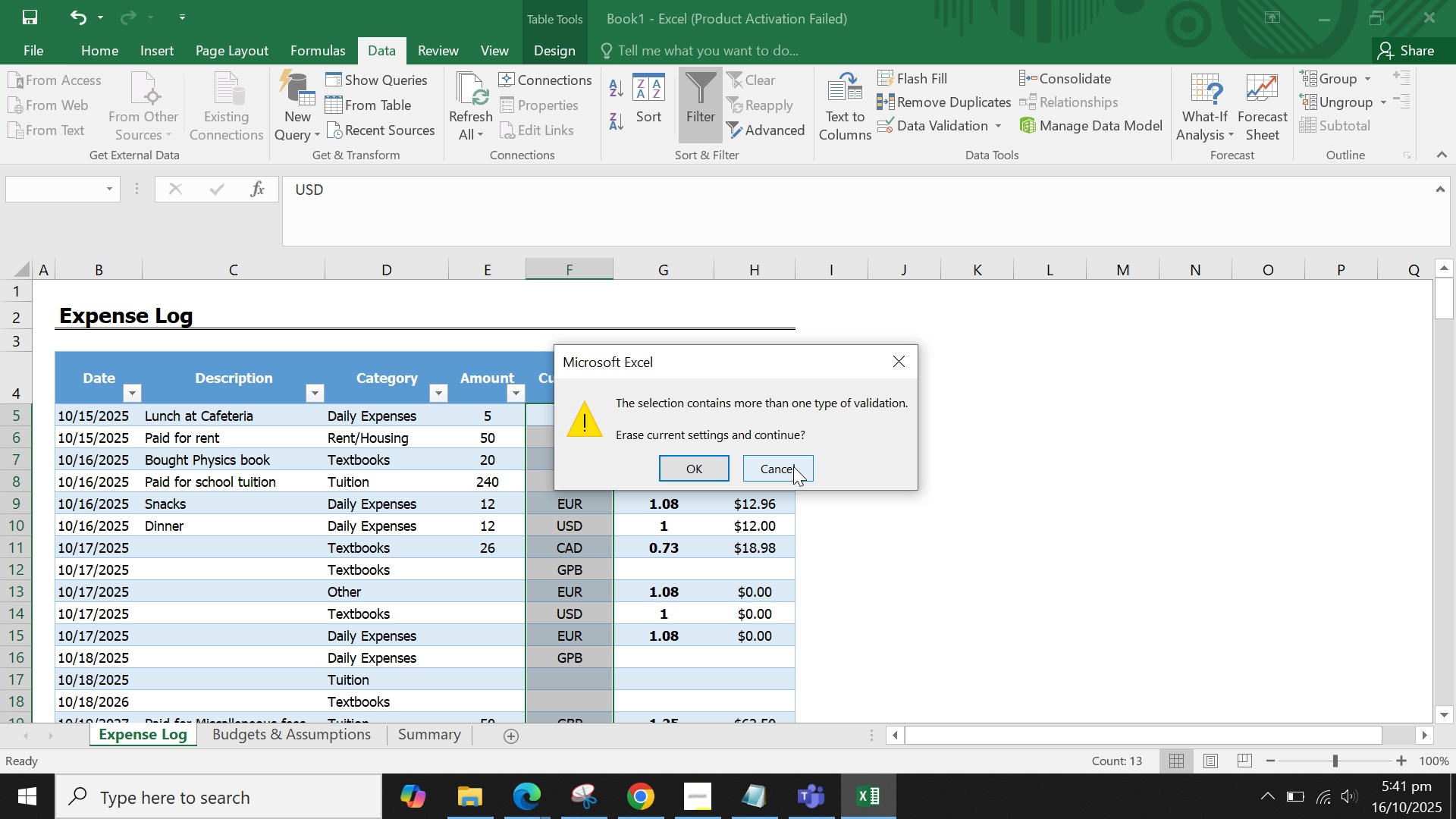 
left_click([671, 466])
 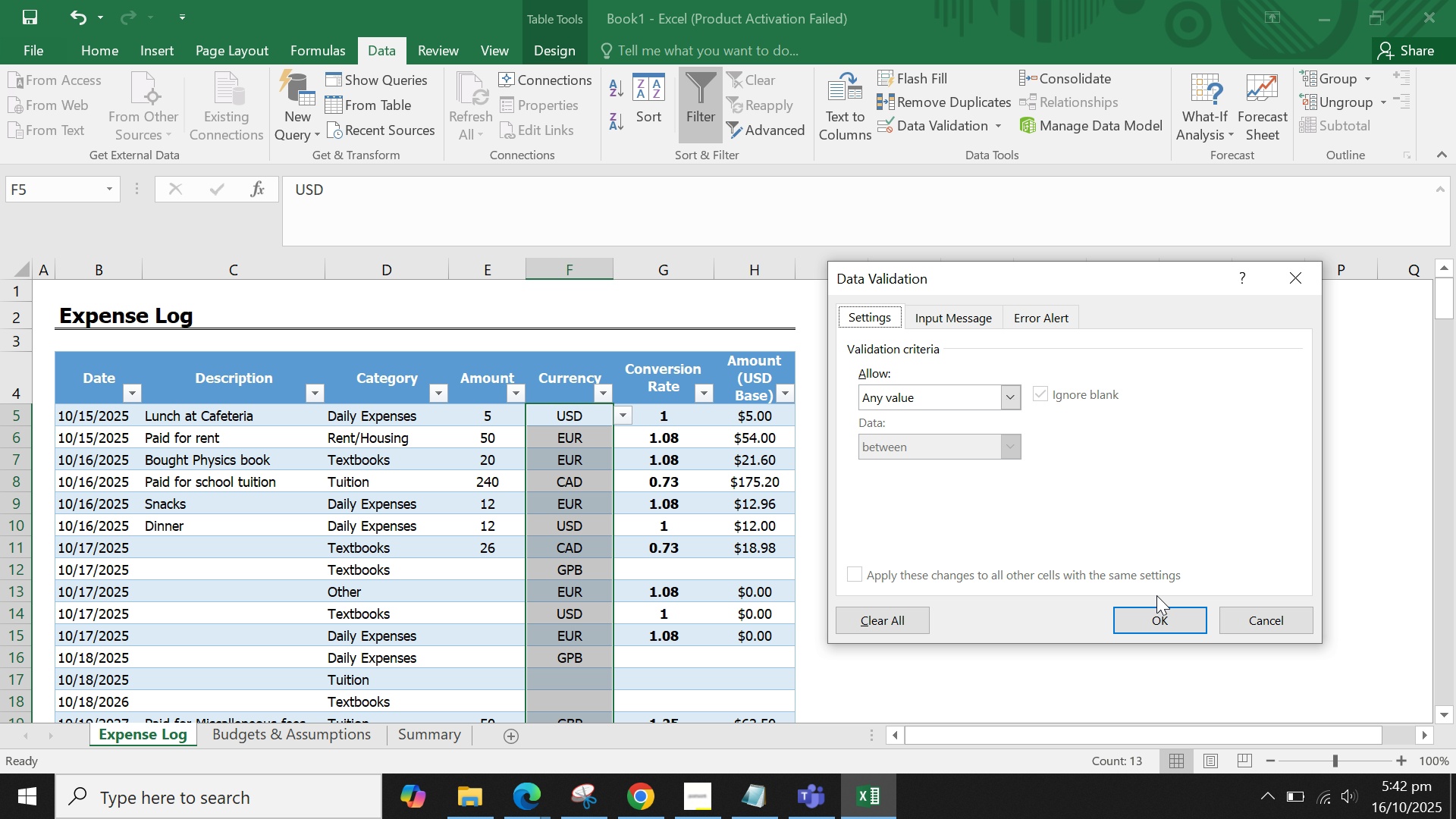 
left_click([1260, 619])
 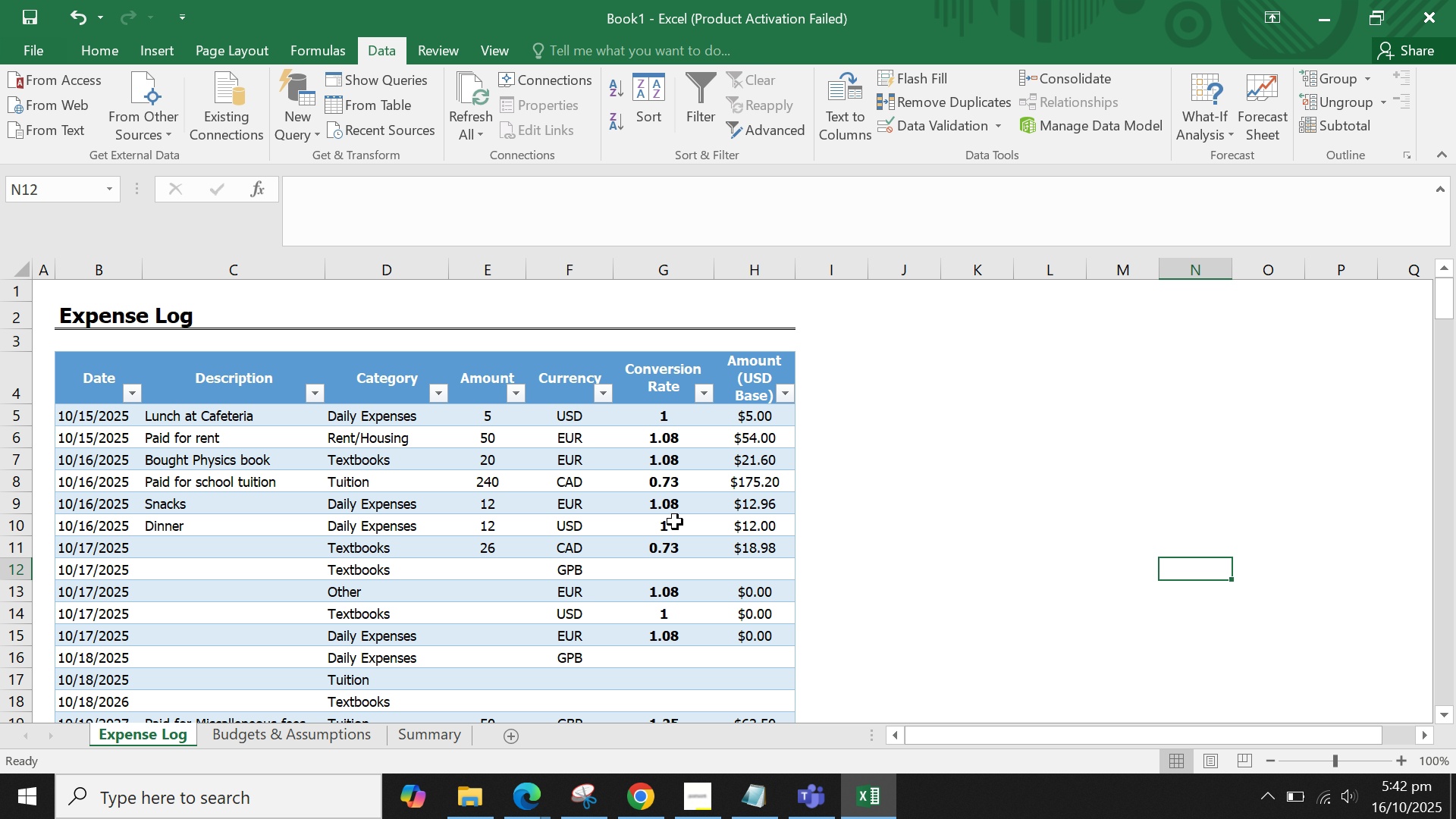 
double_click([638, 522])
 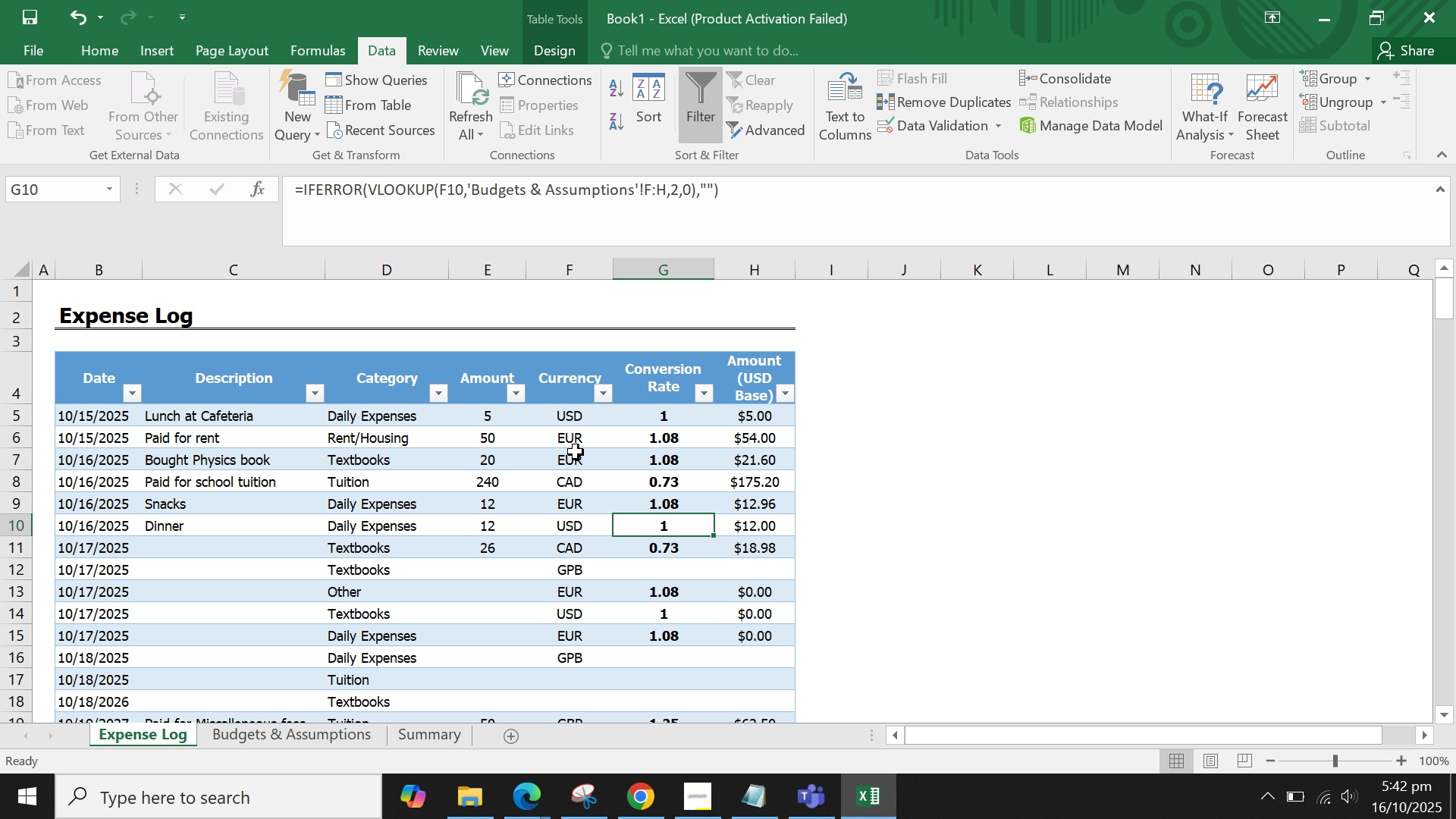 
triple_click([576, 452])
 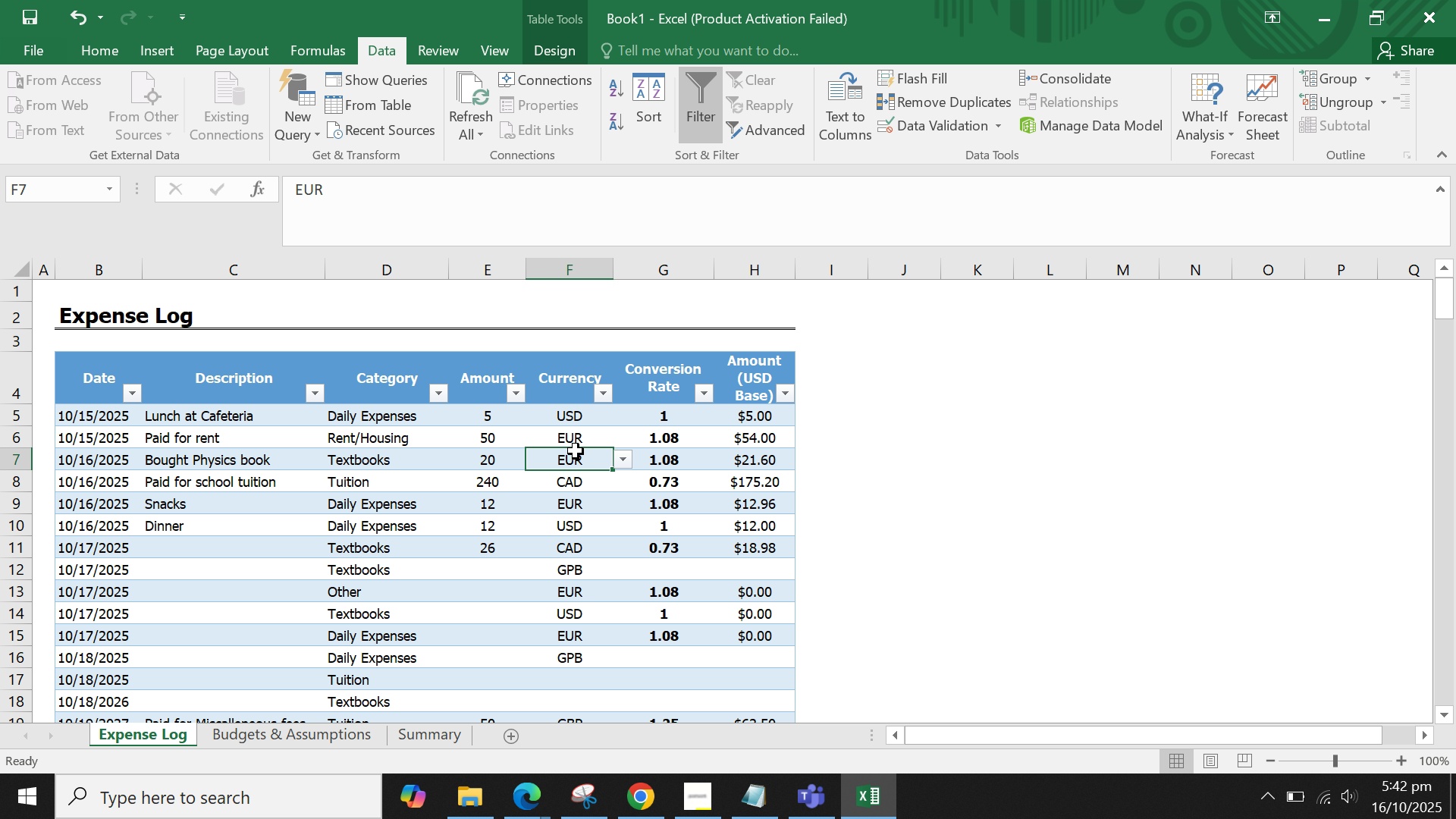 
scroll: coordinate [576, 451], scroll_direction: down, amount: 2.0
 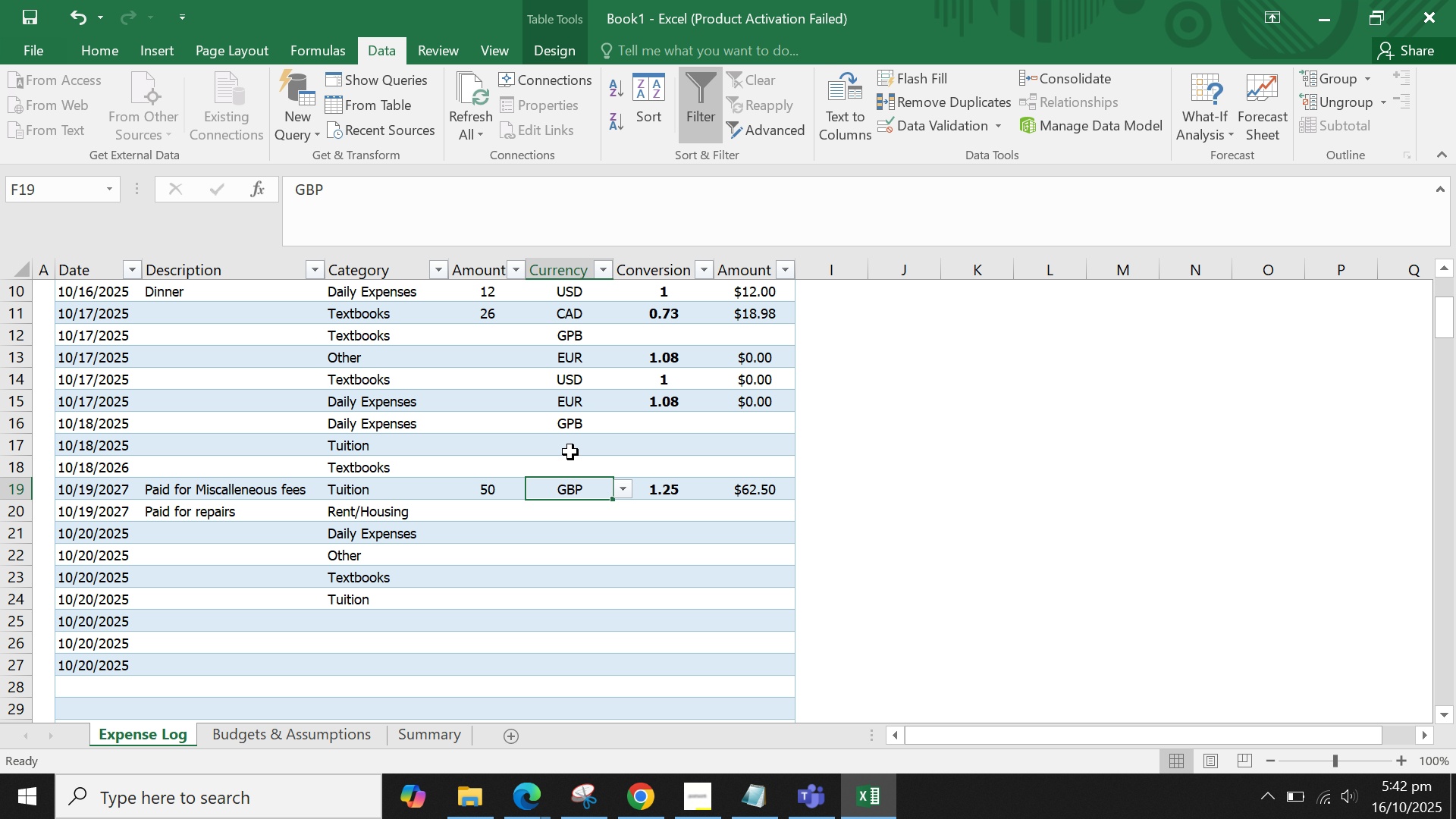 
double_click([574, 430])
 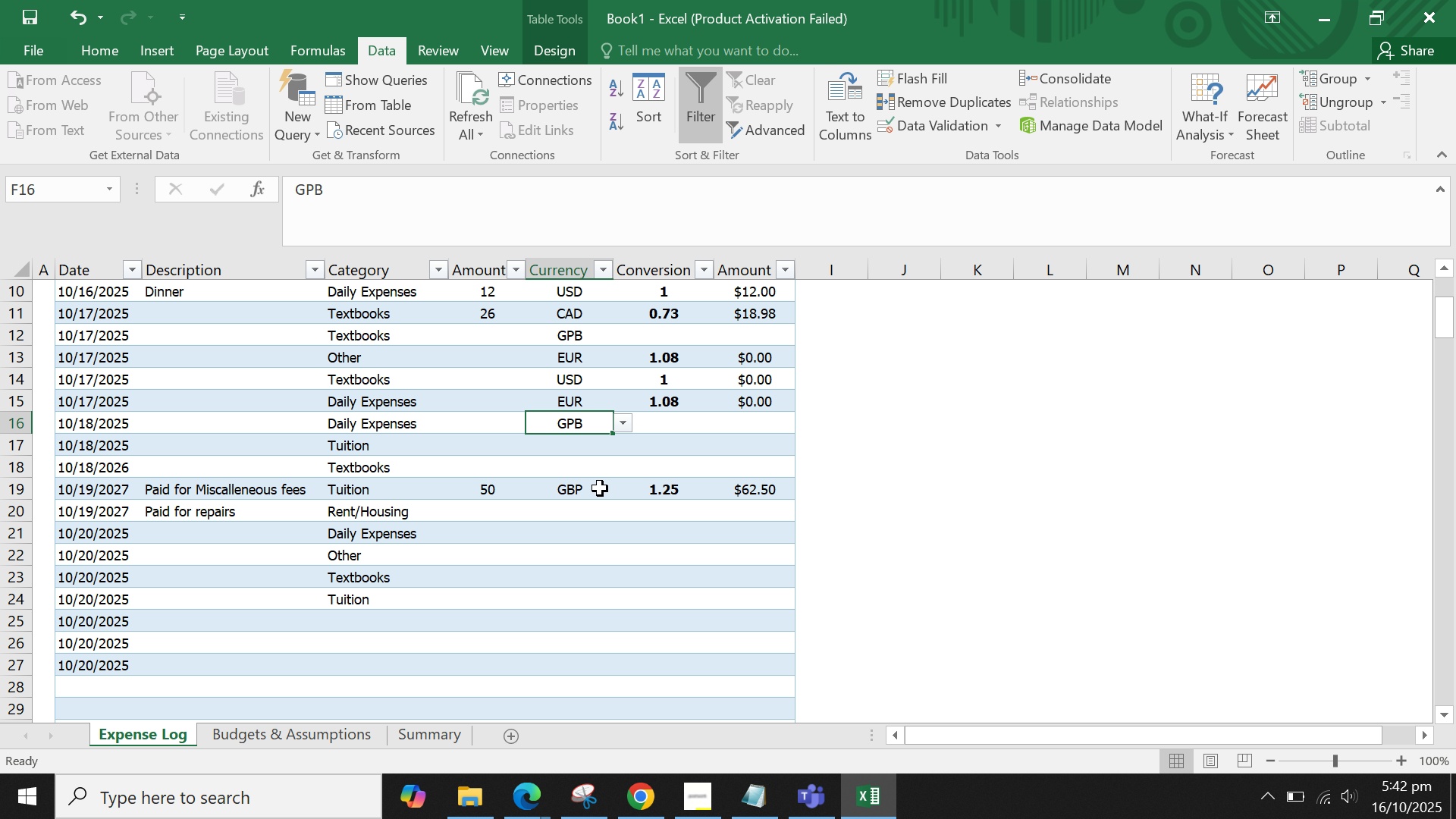 
left_click([589, 498])
 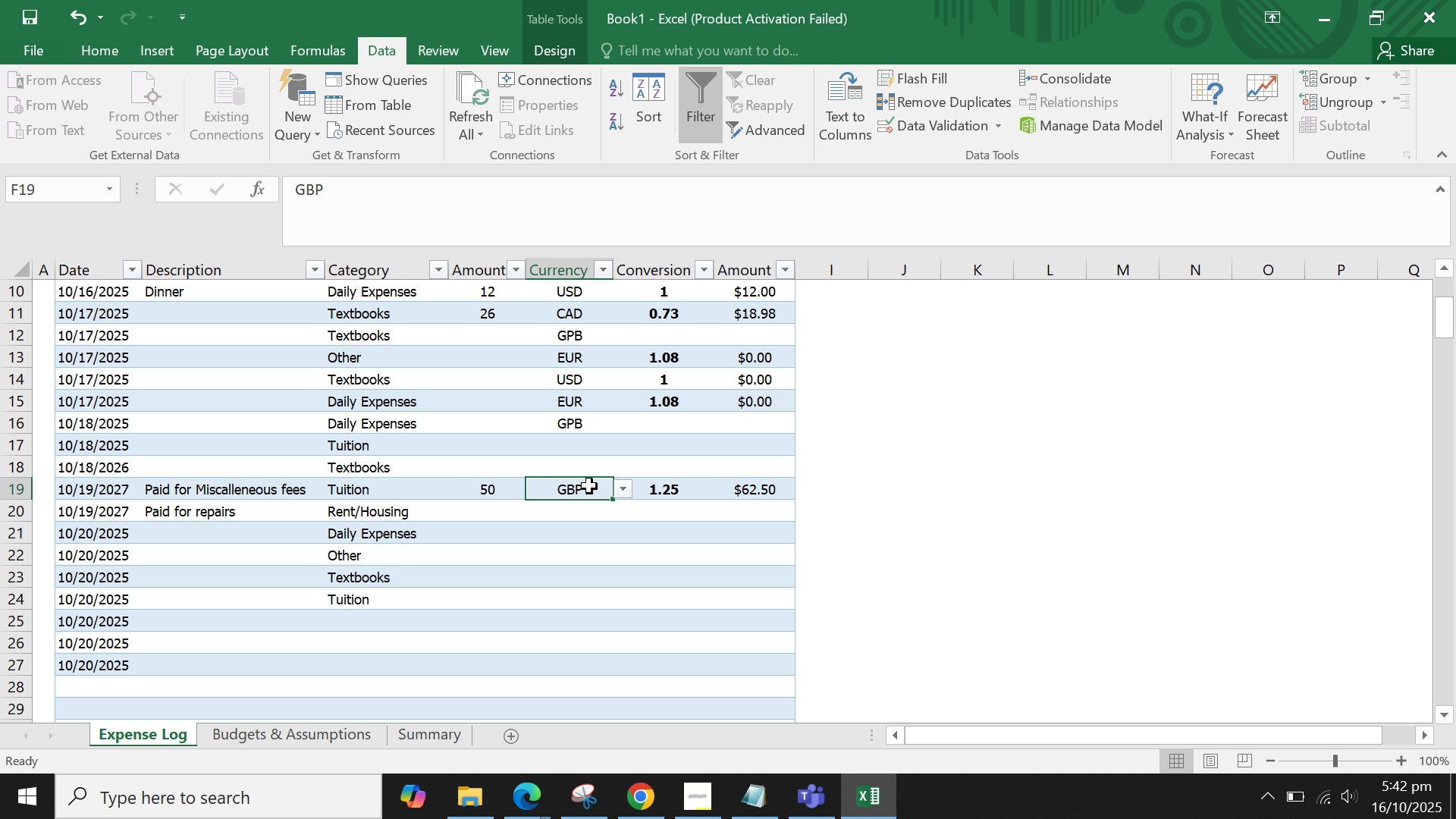 
key(Control+C)
 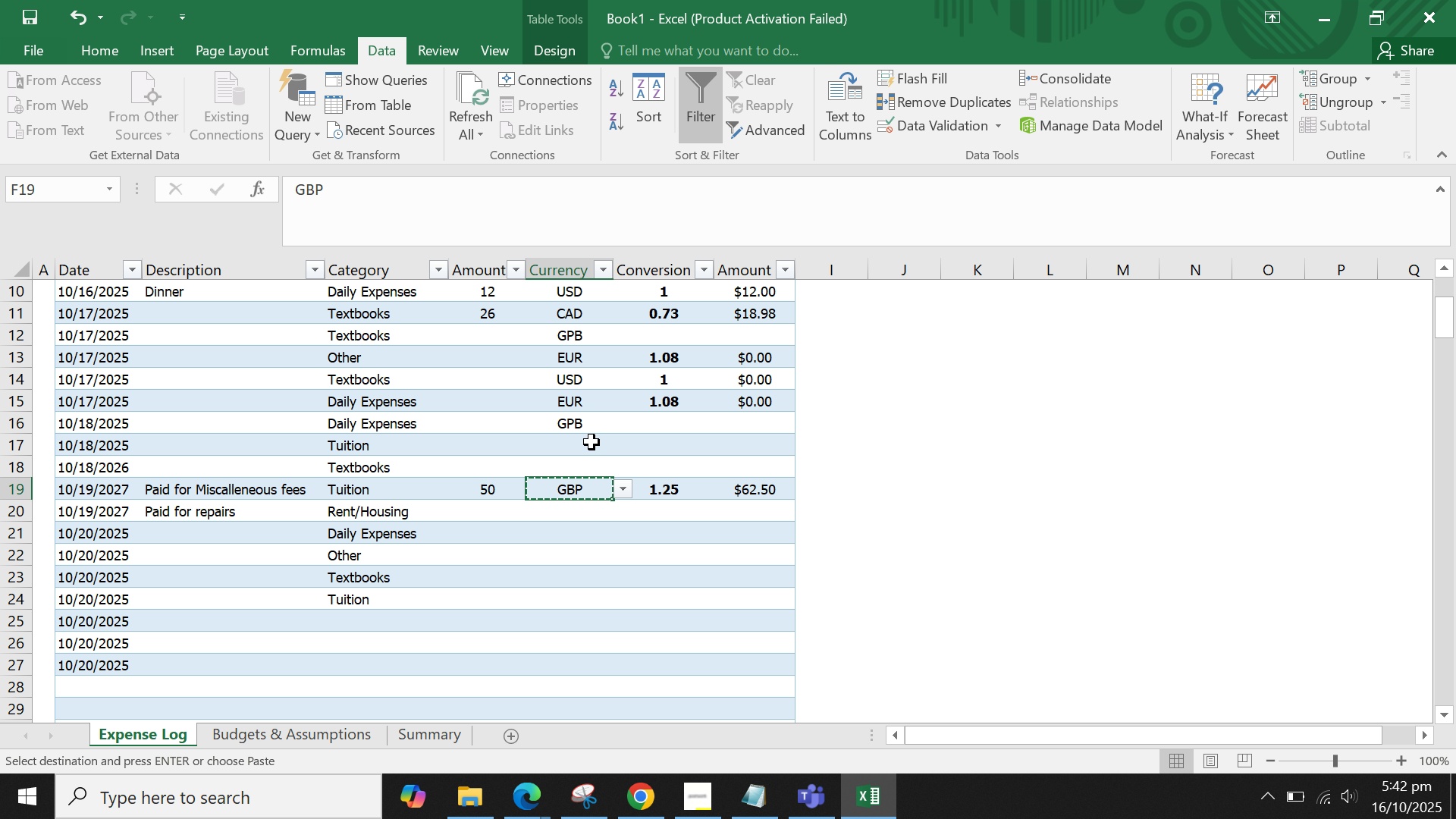 
scroll: coordinate [592, 442], scroll_direction: up, amount: 2.0
 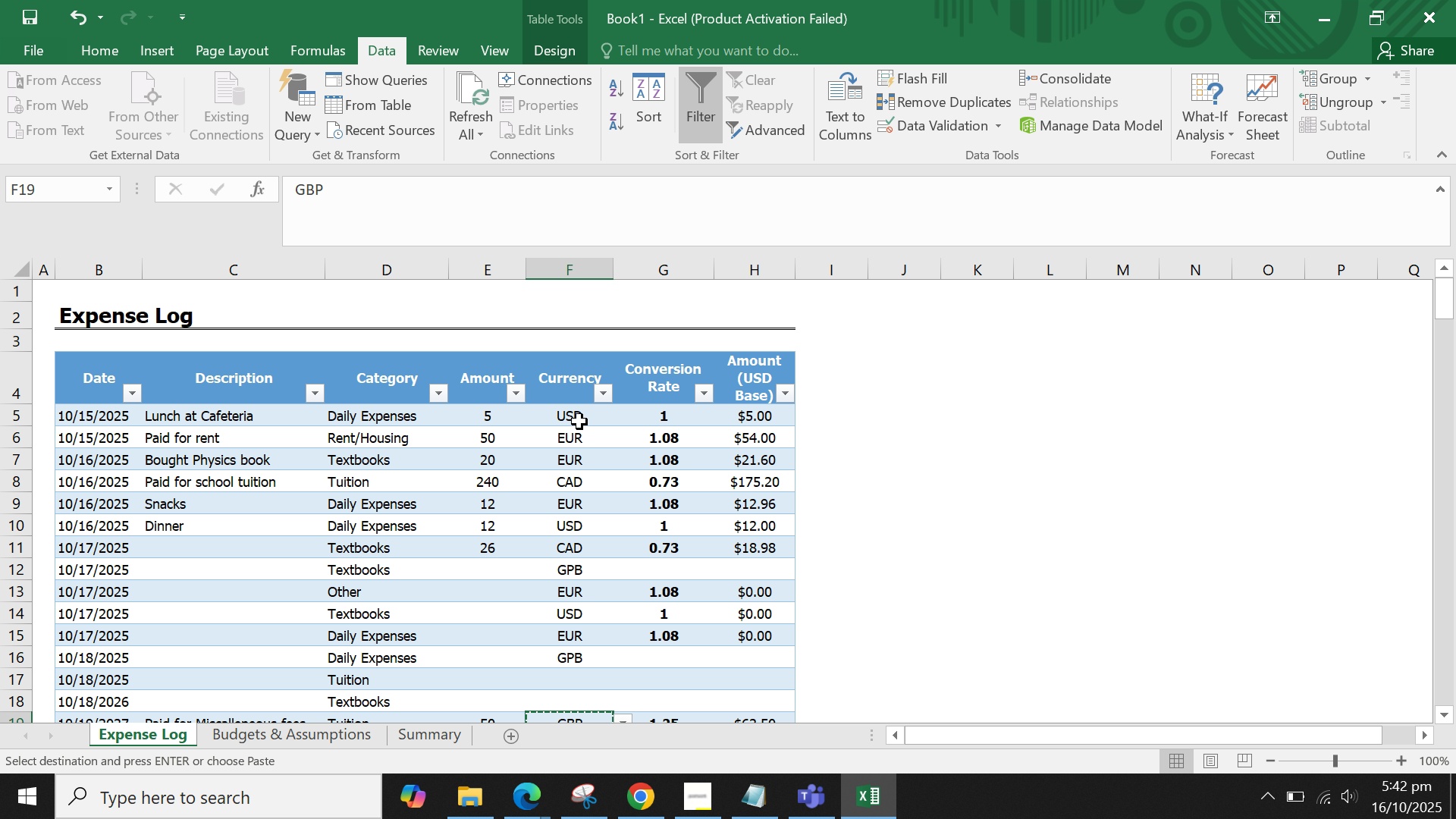 
left_click_drag(start_coordinate=[579, 422], to_coordinate=[600, 693])
 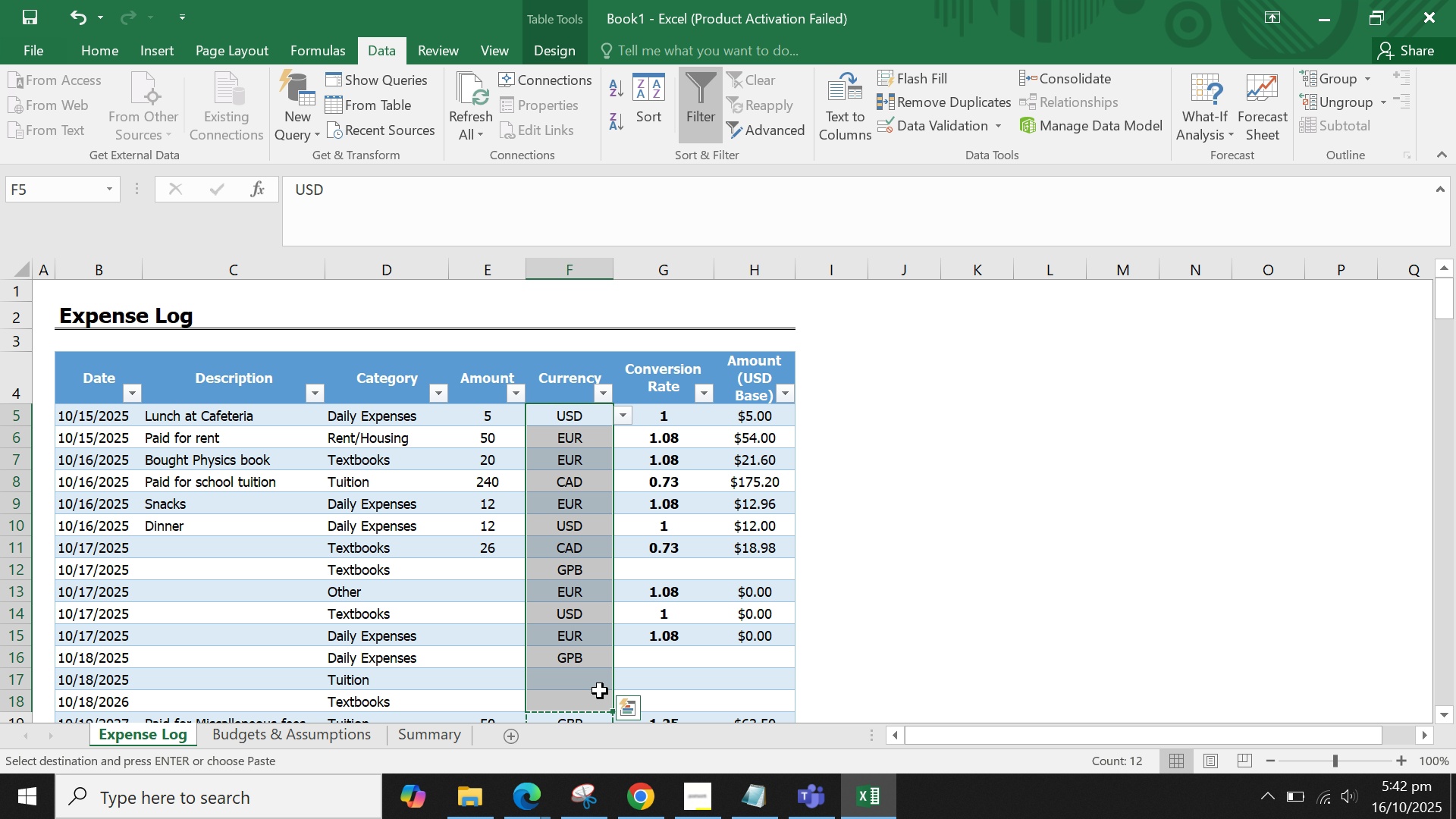 
key(Control+V)
 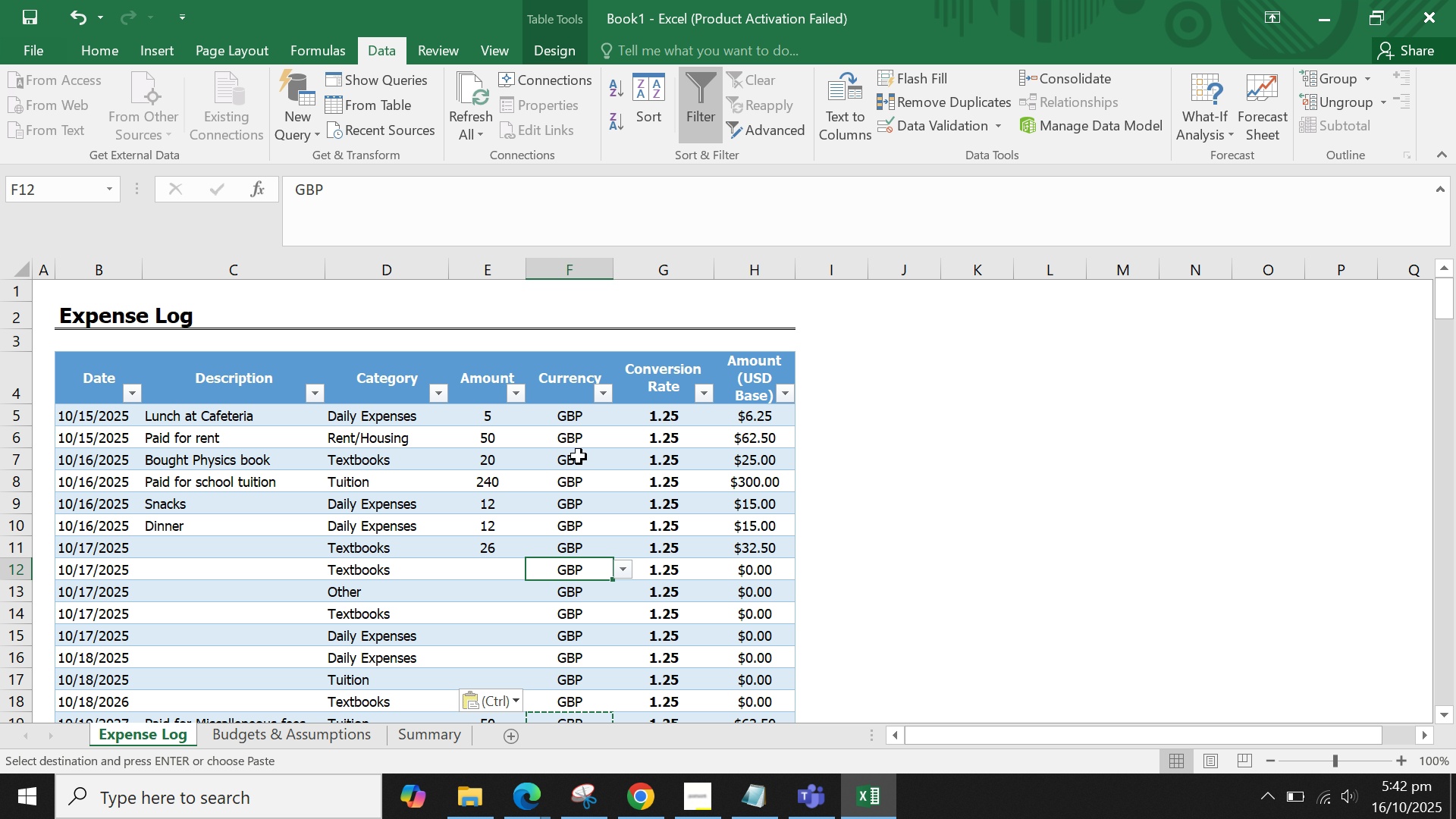 
double_click([577, 424])
 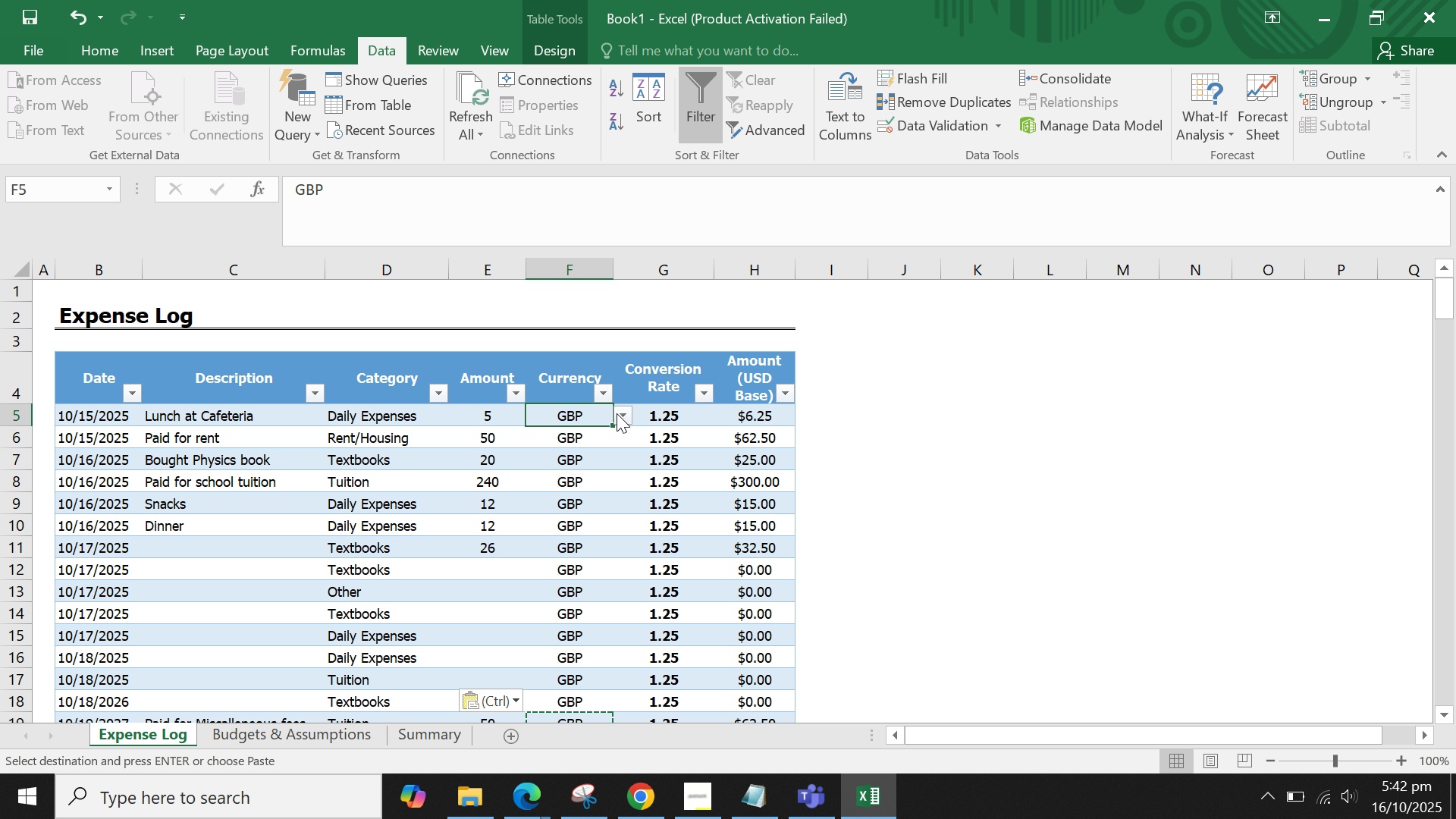 
left_click([617, 413])
 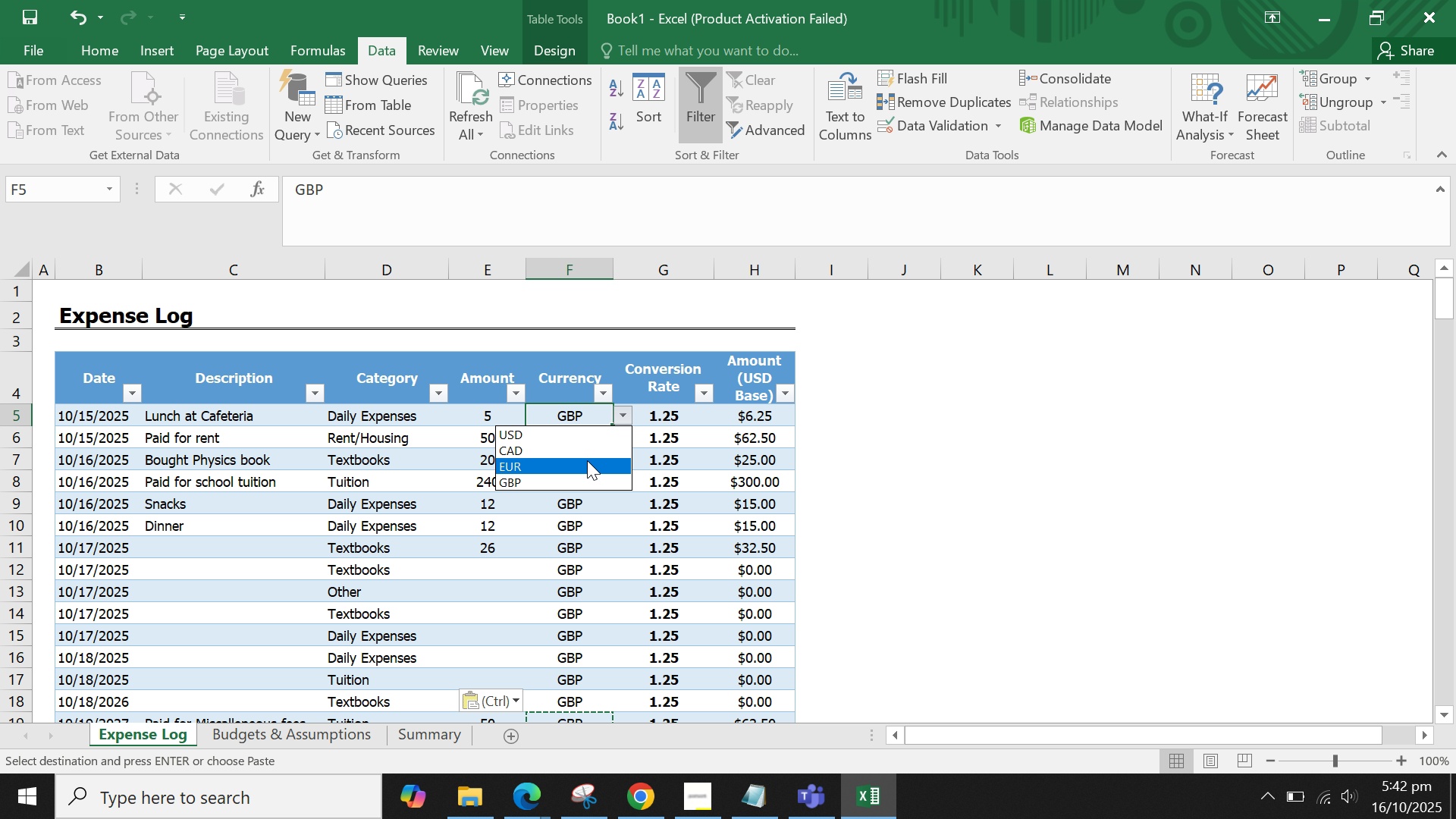 
left_click([587, 460])
 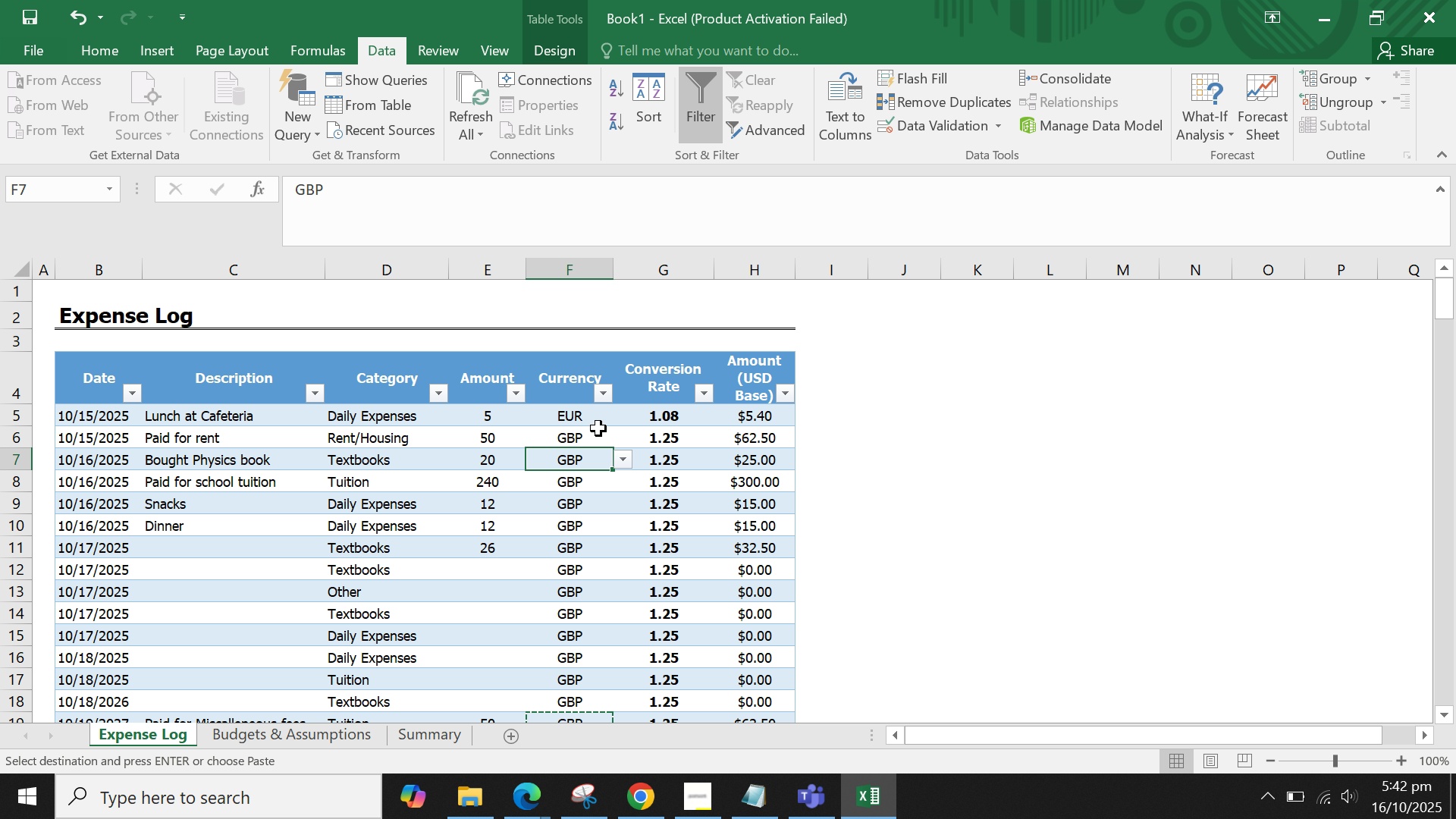 
left_click([592, 432])
 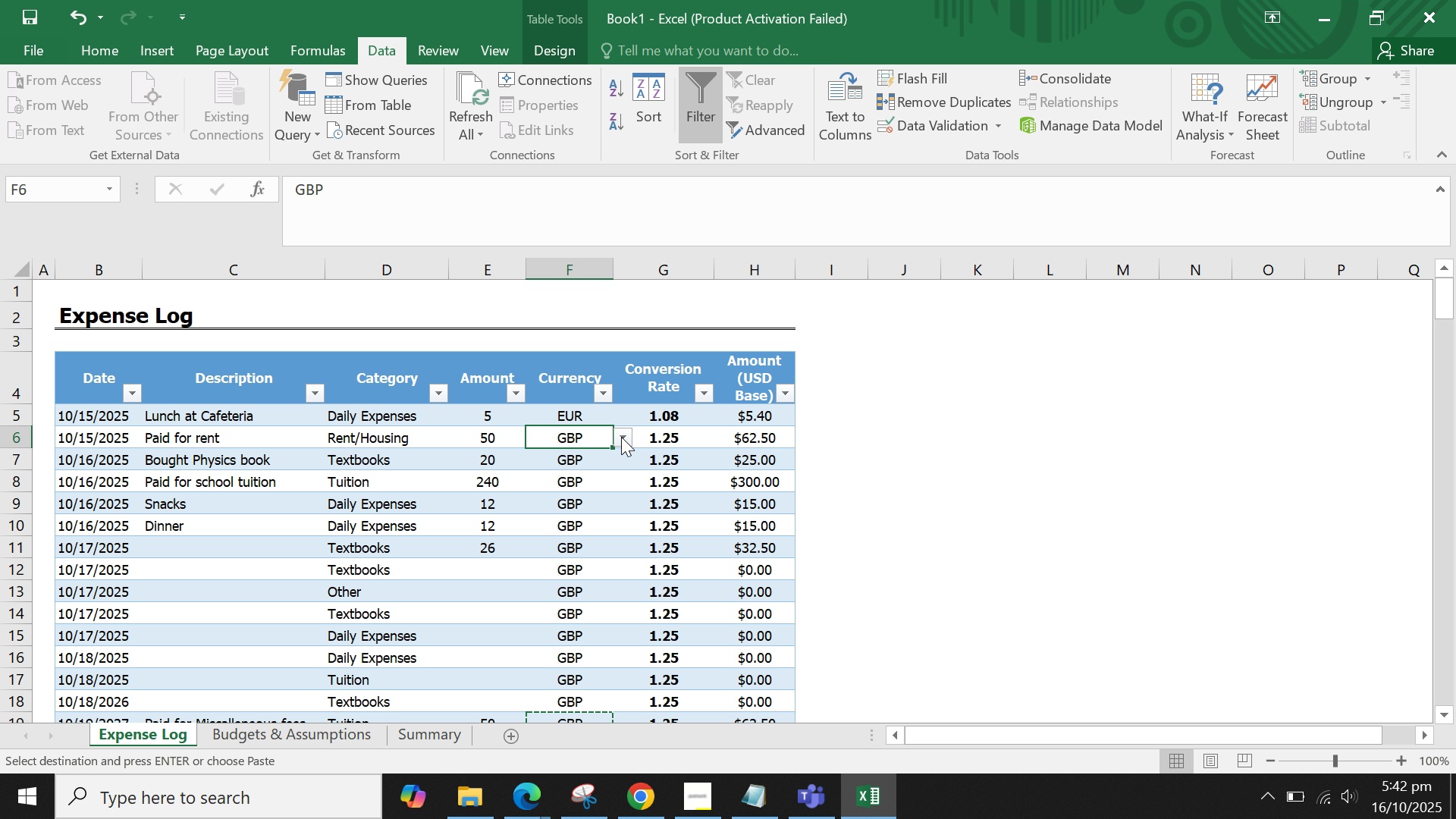 
left_click([621, 437])
 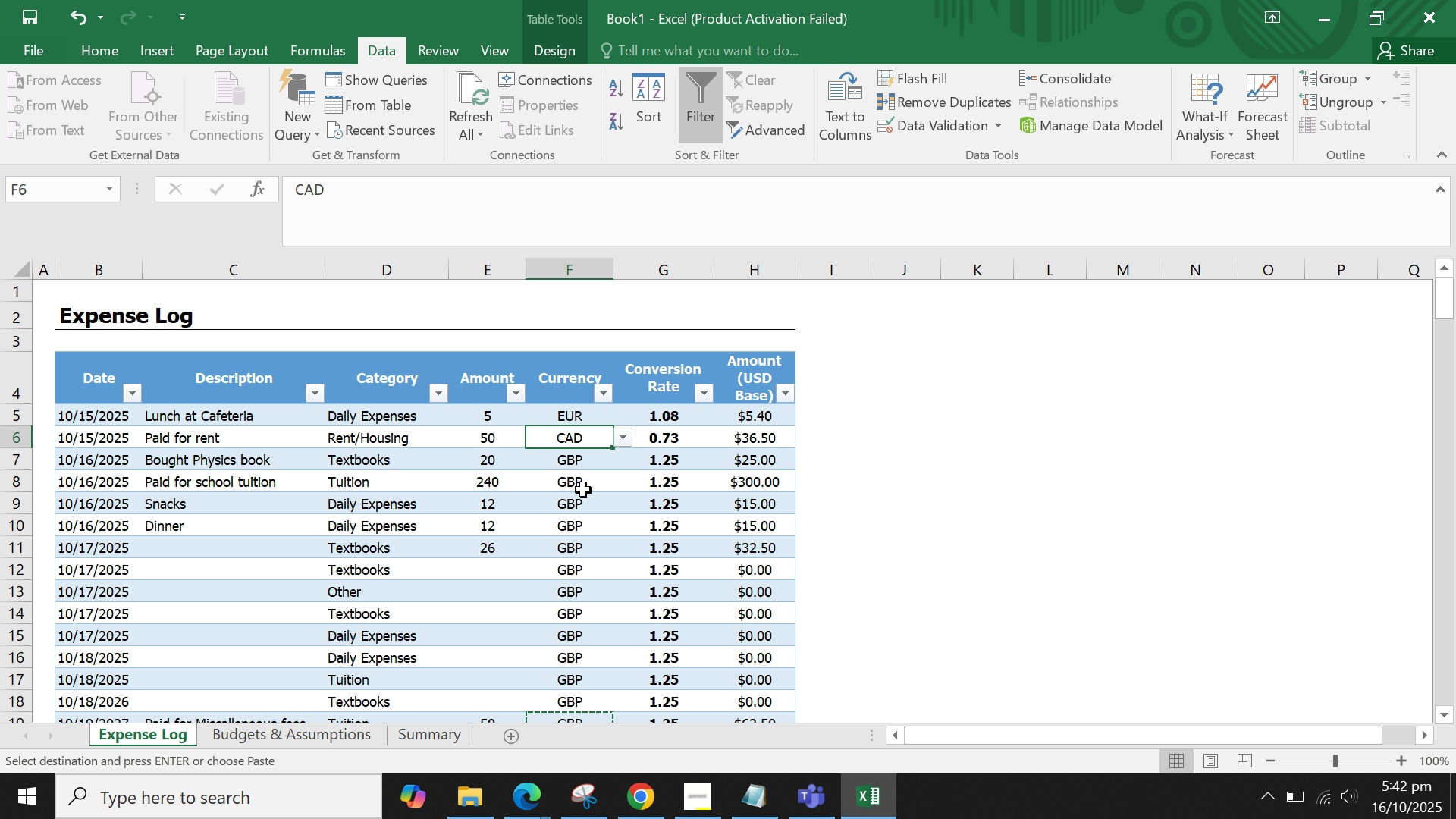 
double_click([580, 482])
 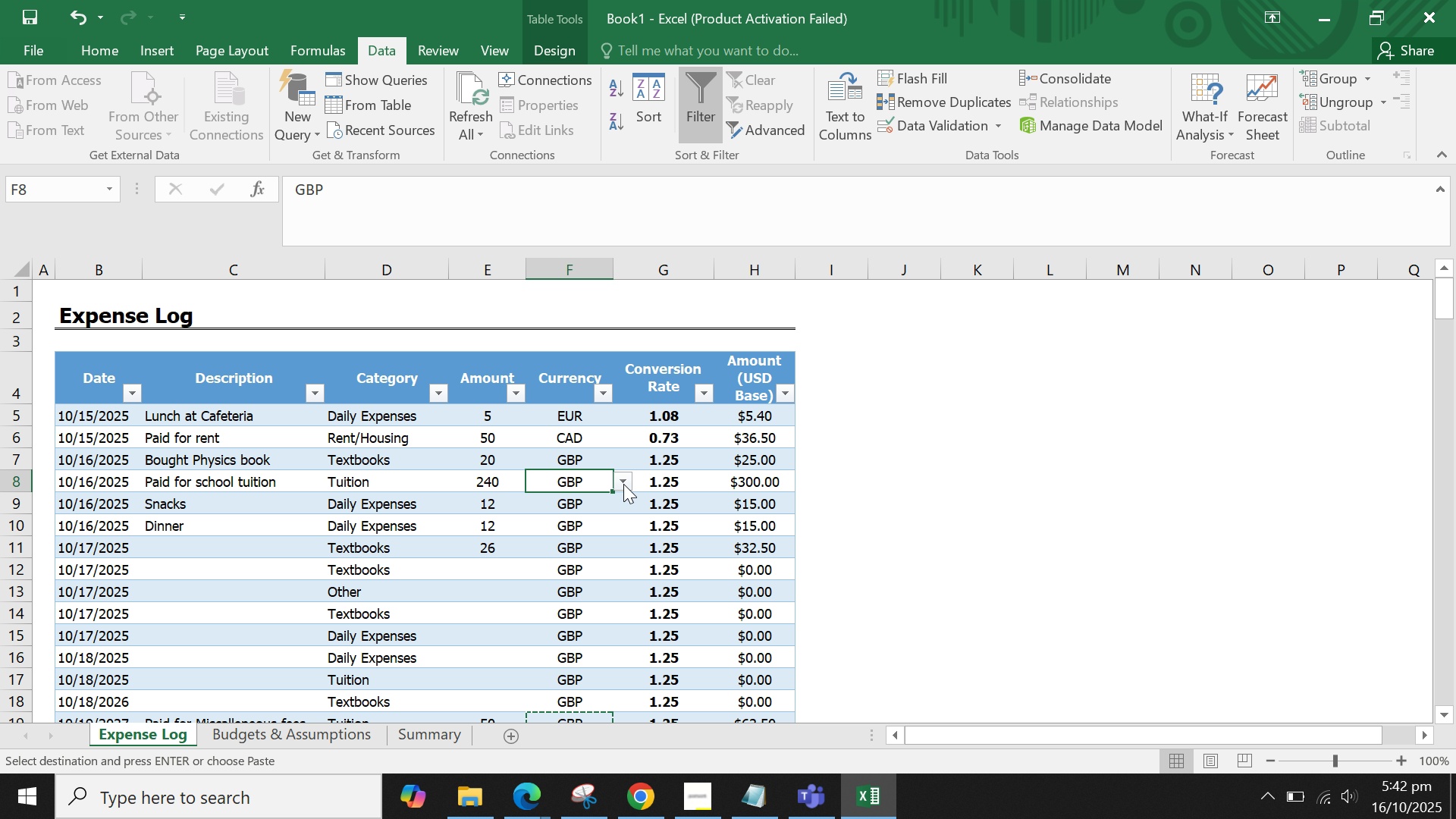 
left_click([623, 484])
 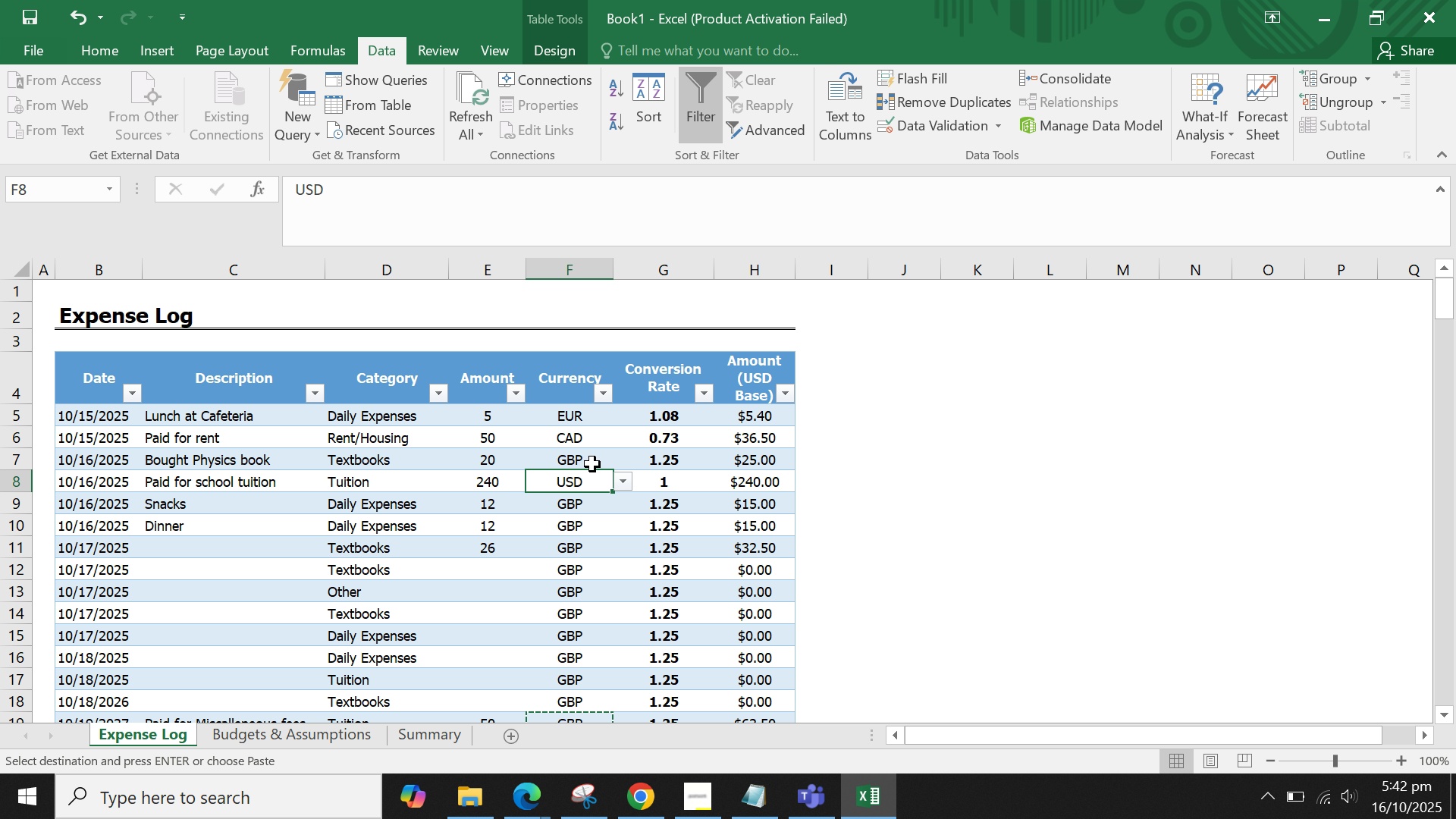 
double_click([590, 456])
 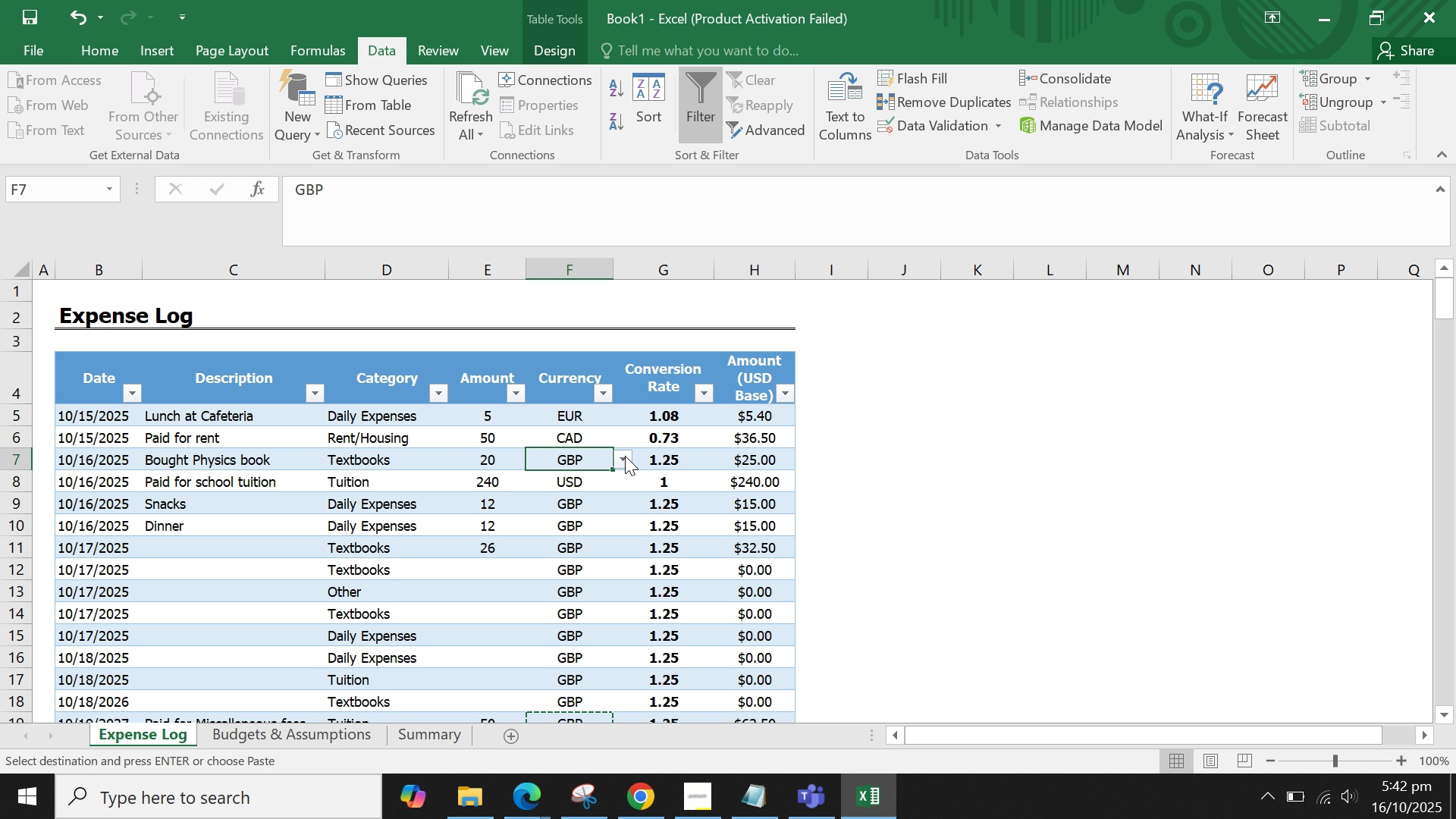 
left_click([625, 456])
 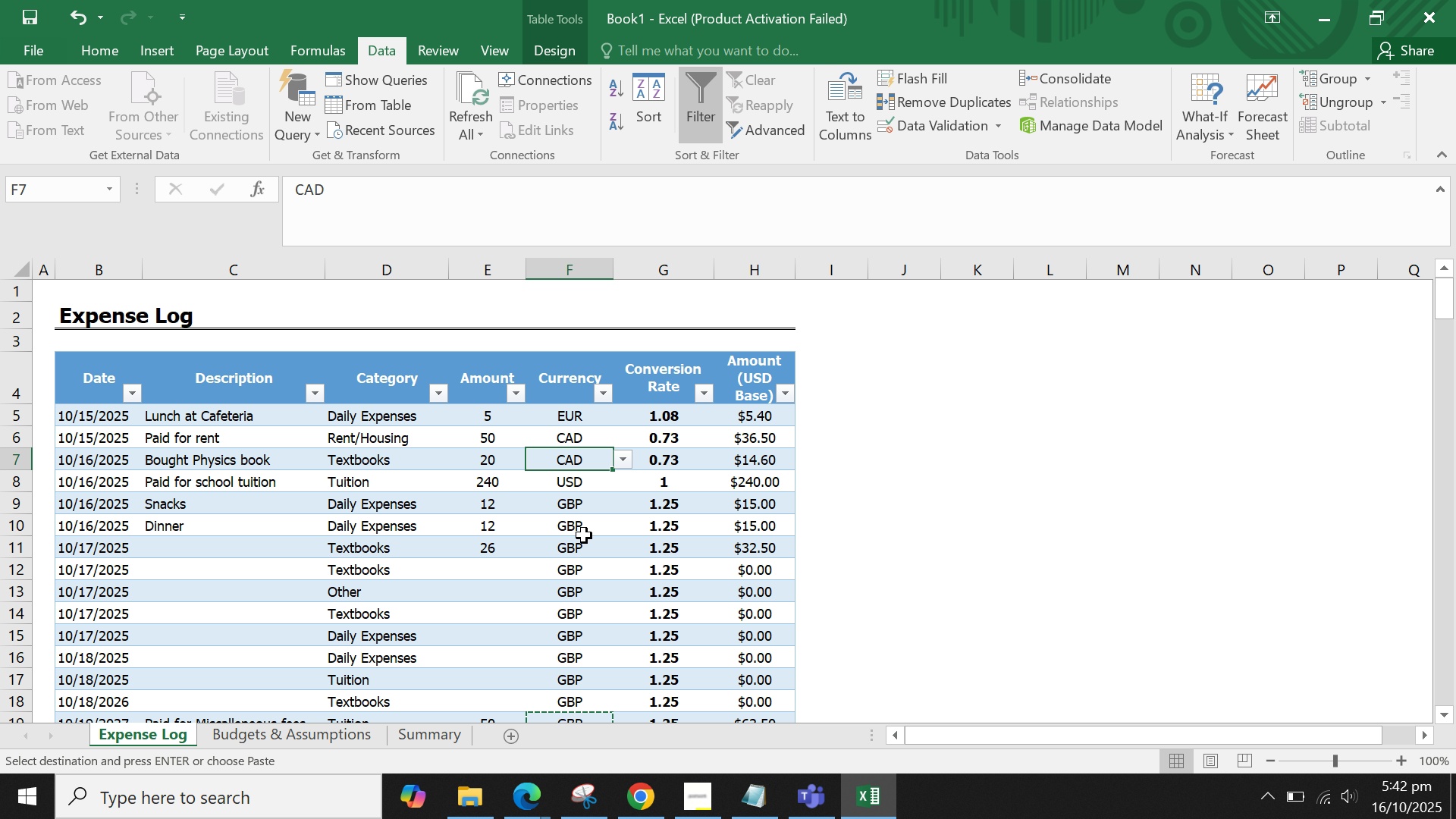 
double_click([582, 541])
 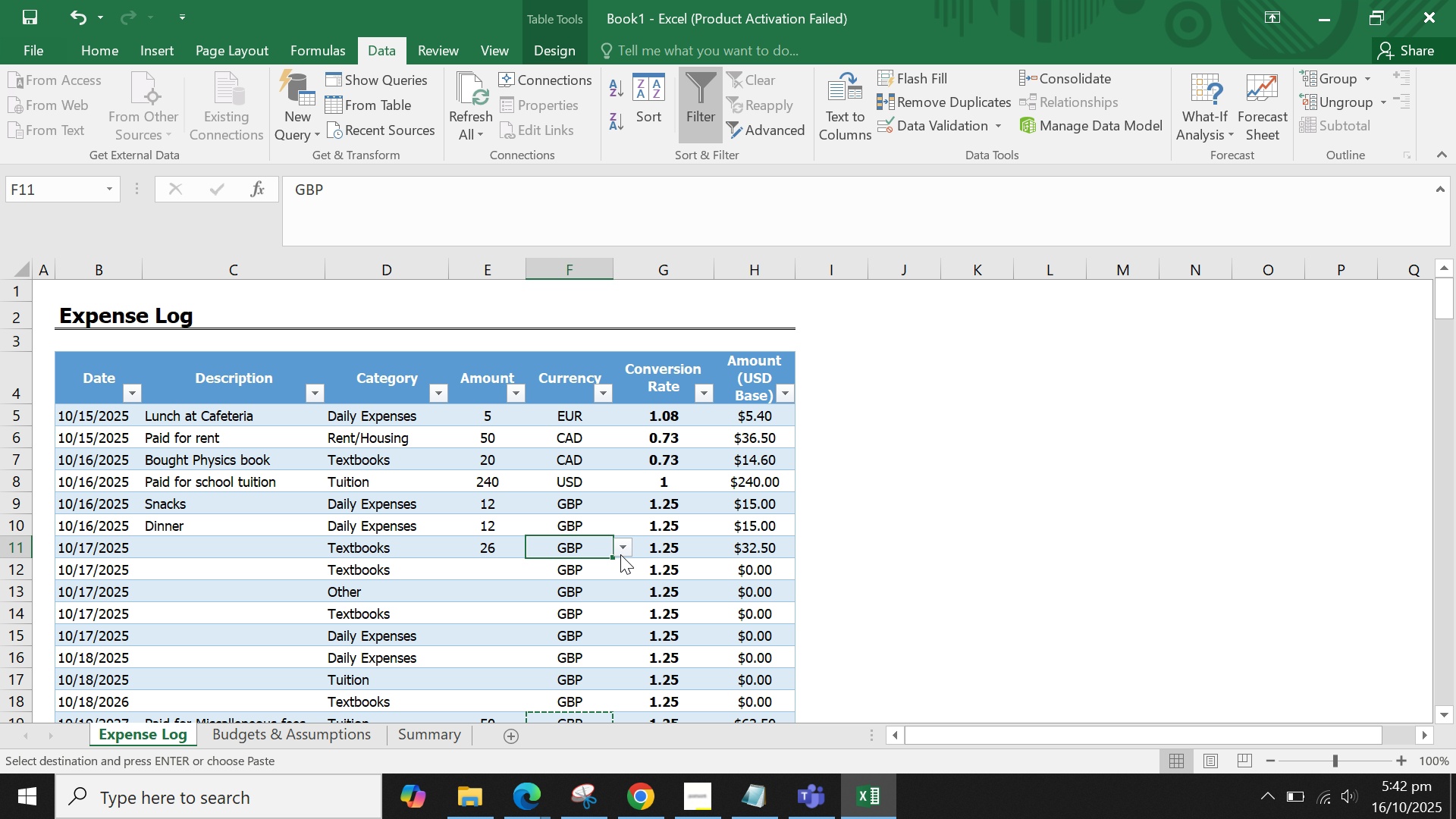 
left_click([623, 545])
 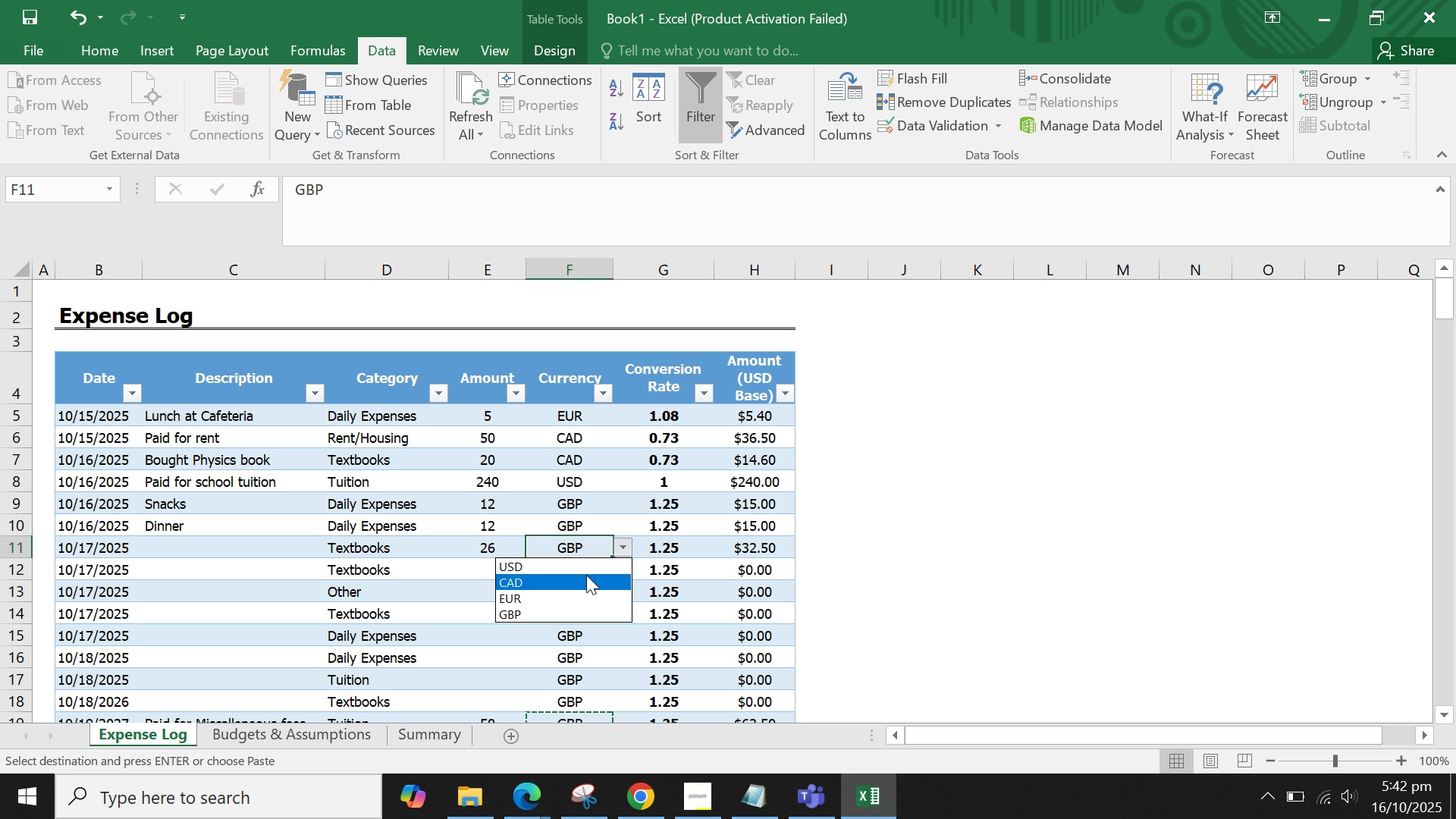 
left_click([586, 575])
 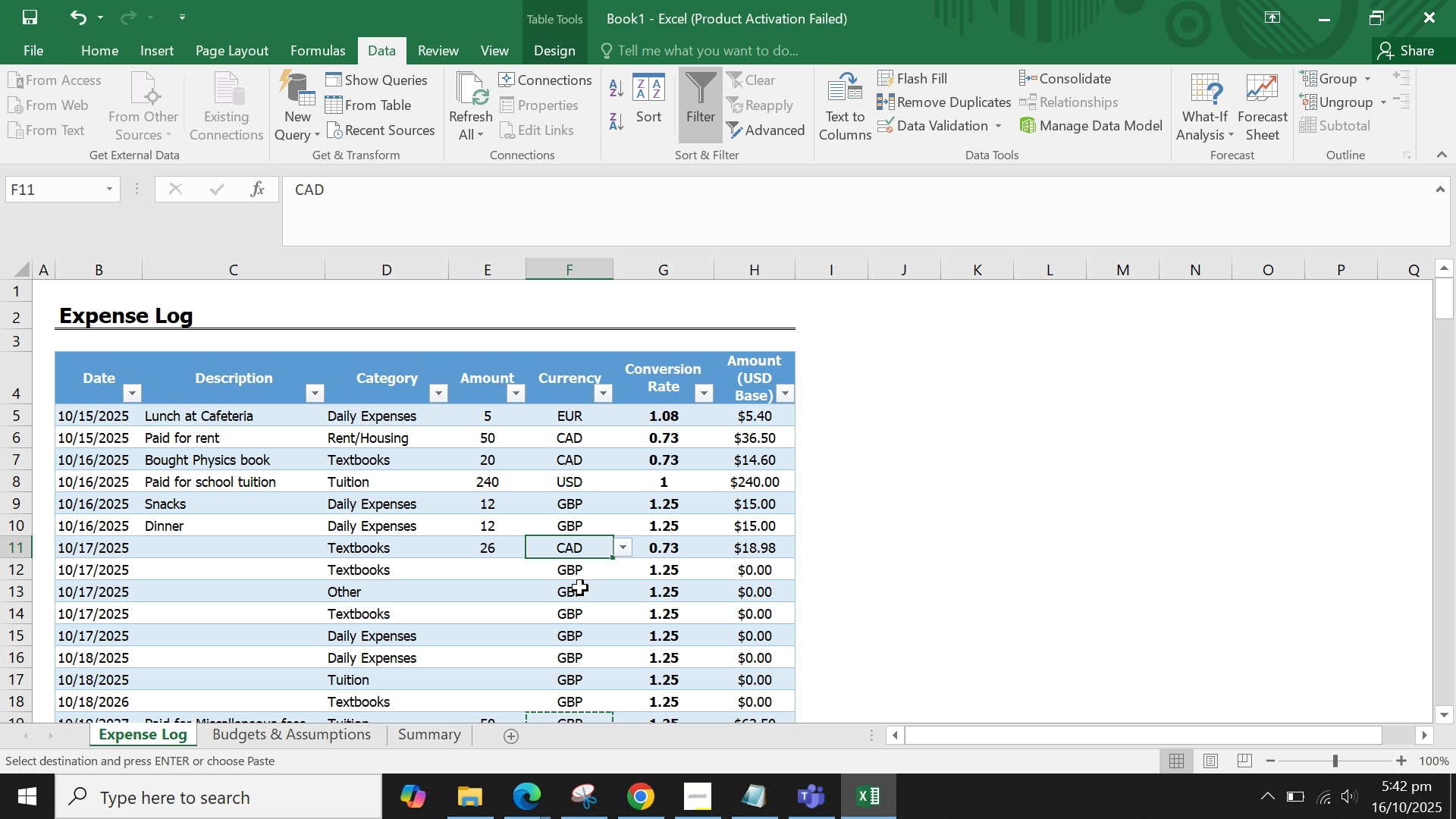 
left_click([580, 593])
 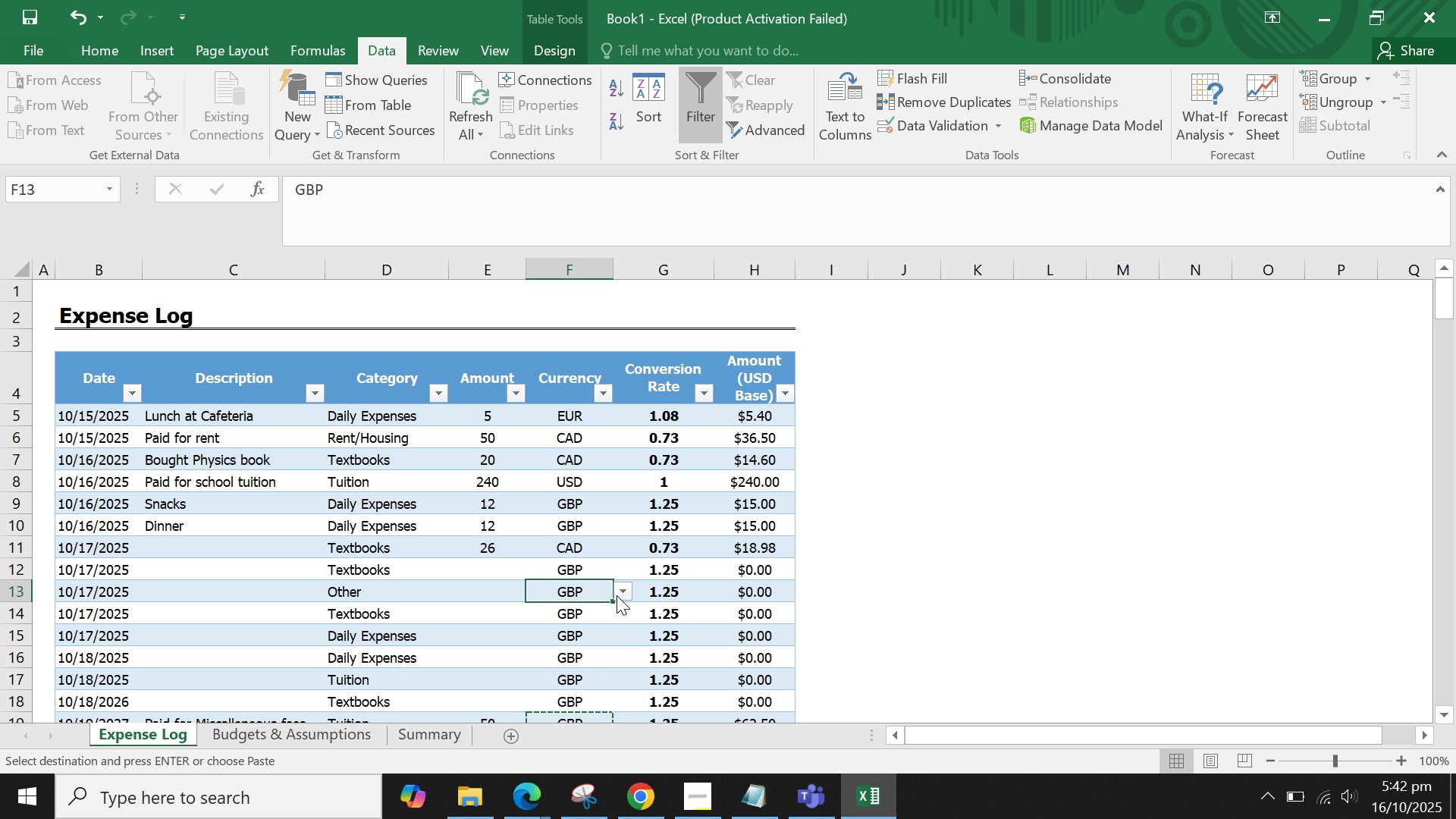 
left_click([617, 595])
 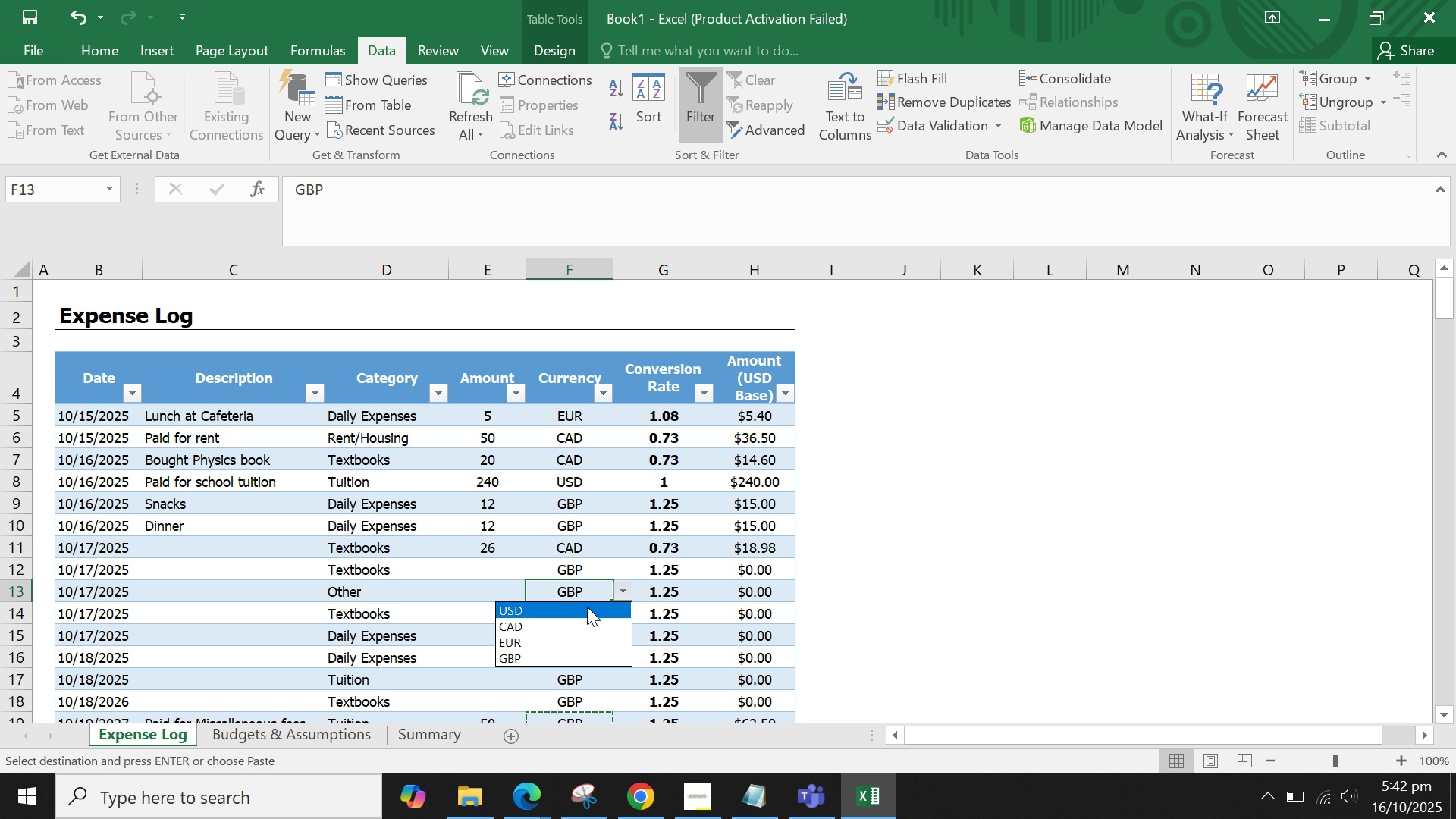 
left_click([587, 607])
 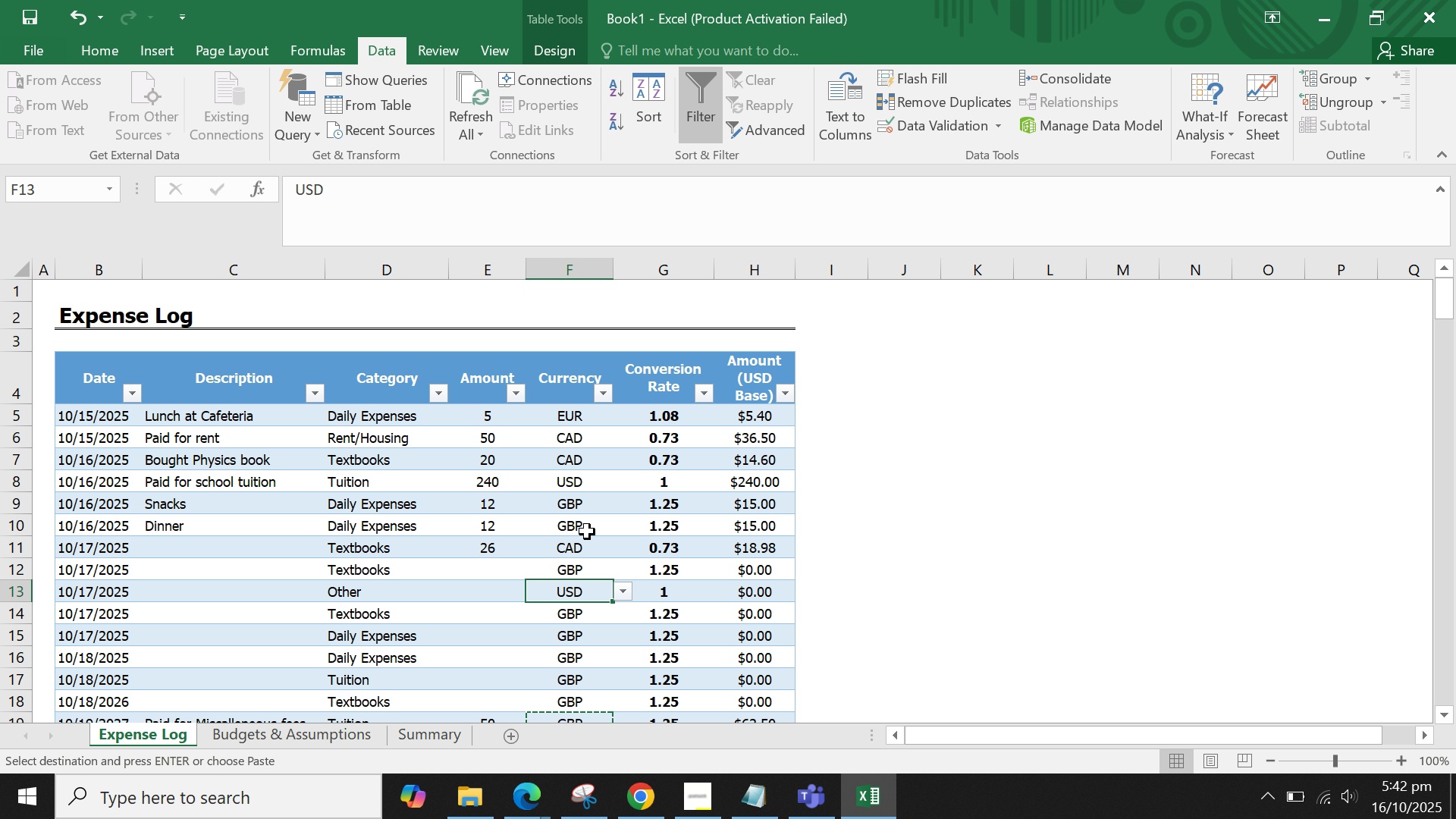 
left_click([587, 532])
 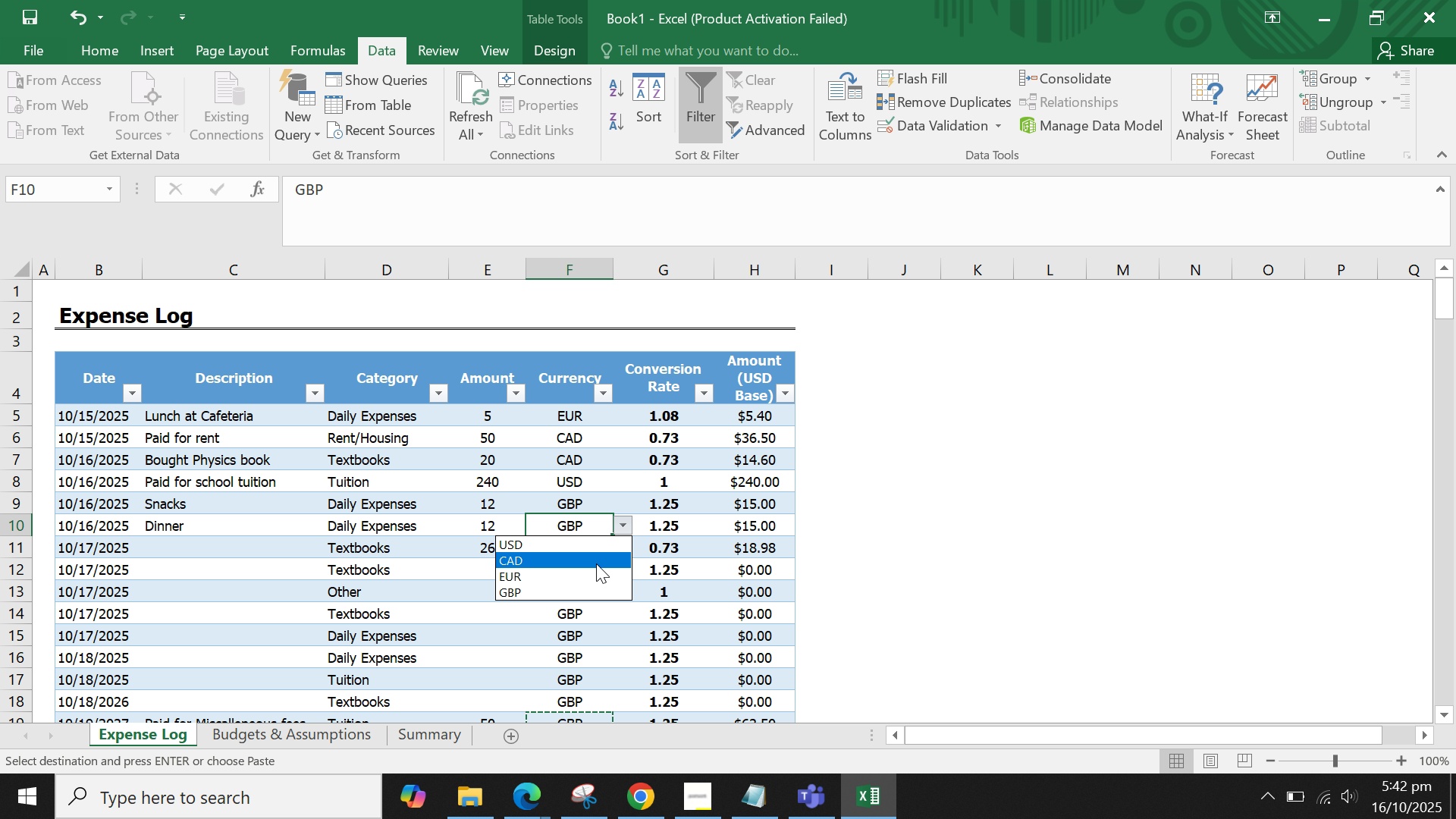 
left_click([595, 563])
 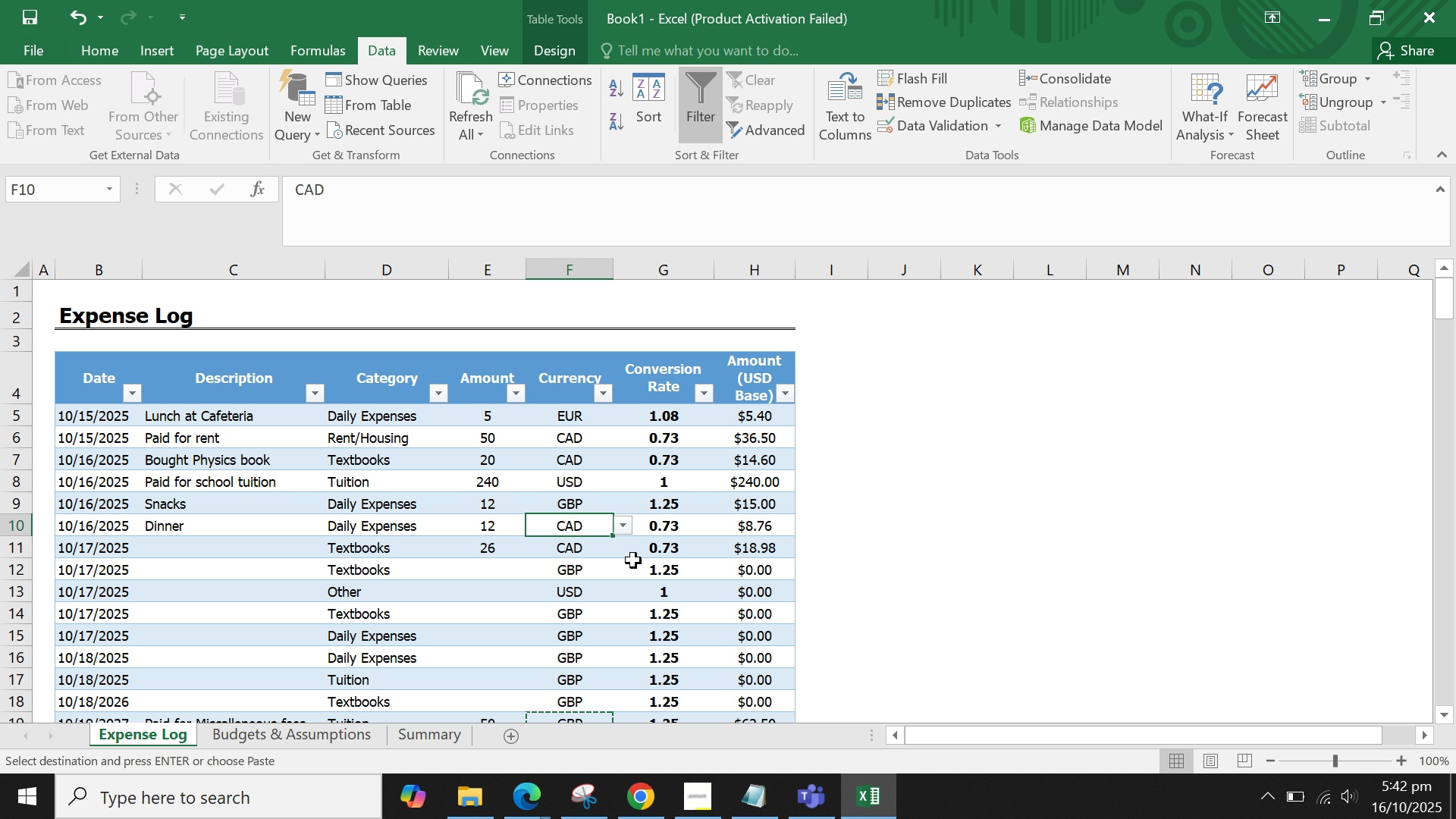 
left_click([633, 560])
 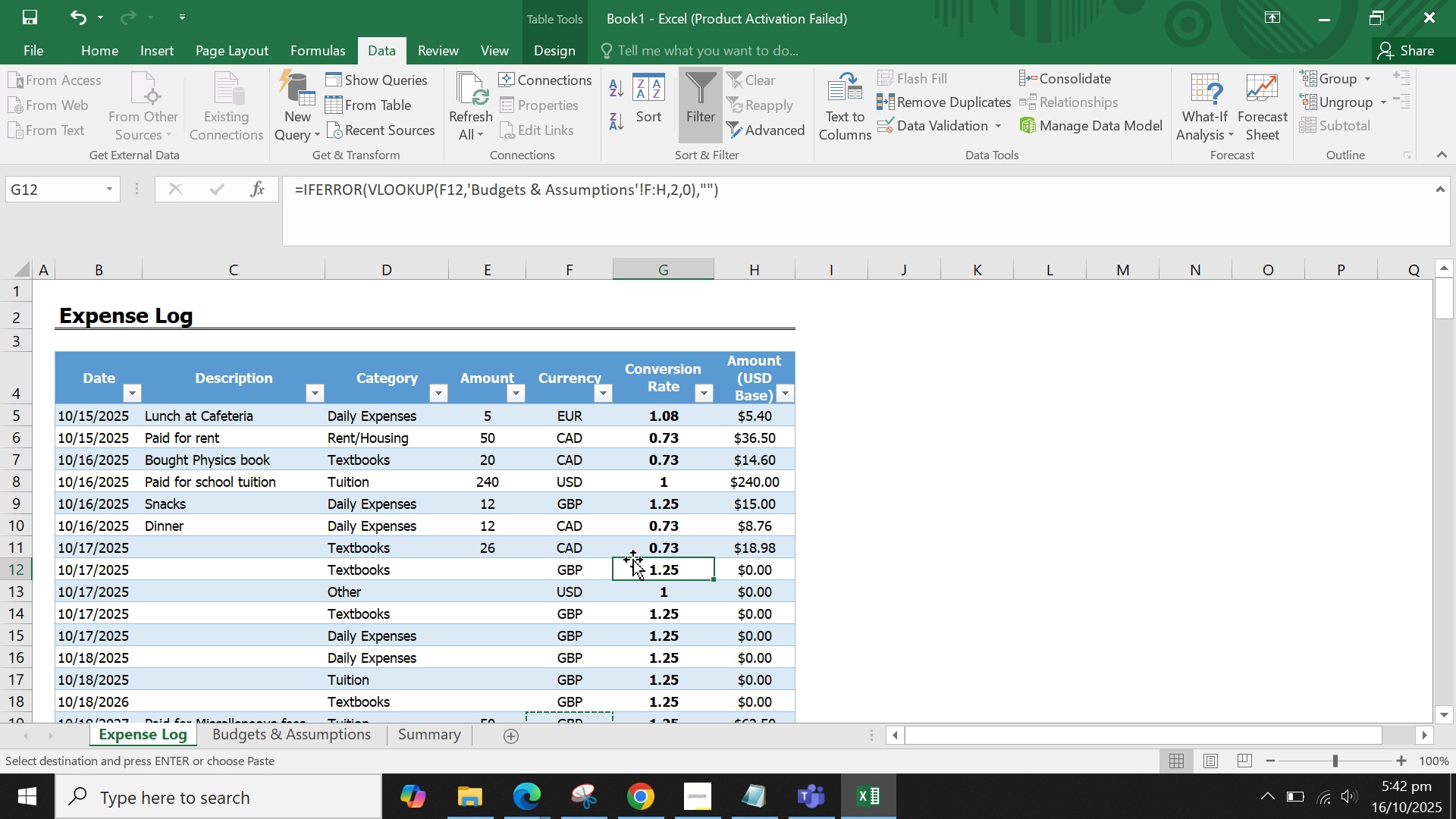 
scroll: coordinate [633, 560], scroll_direction: down, amount: 1.0
 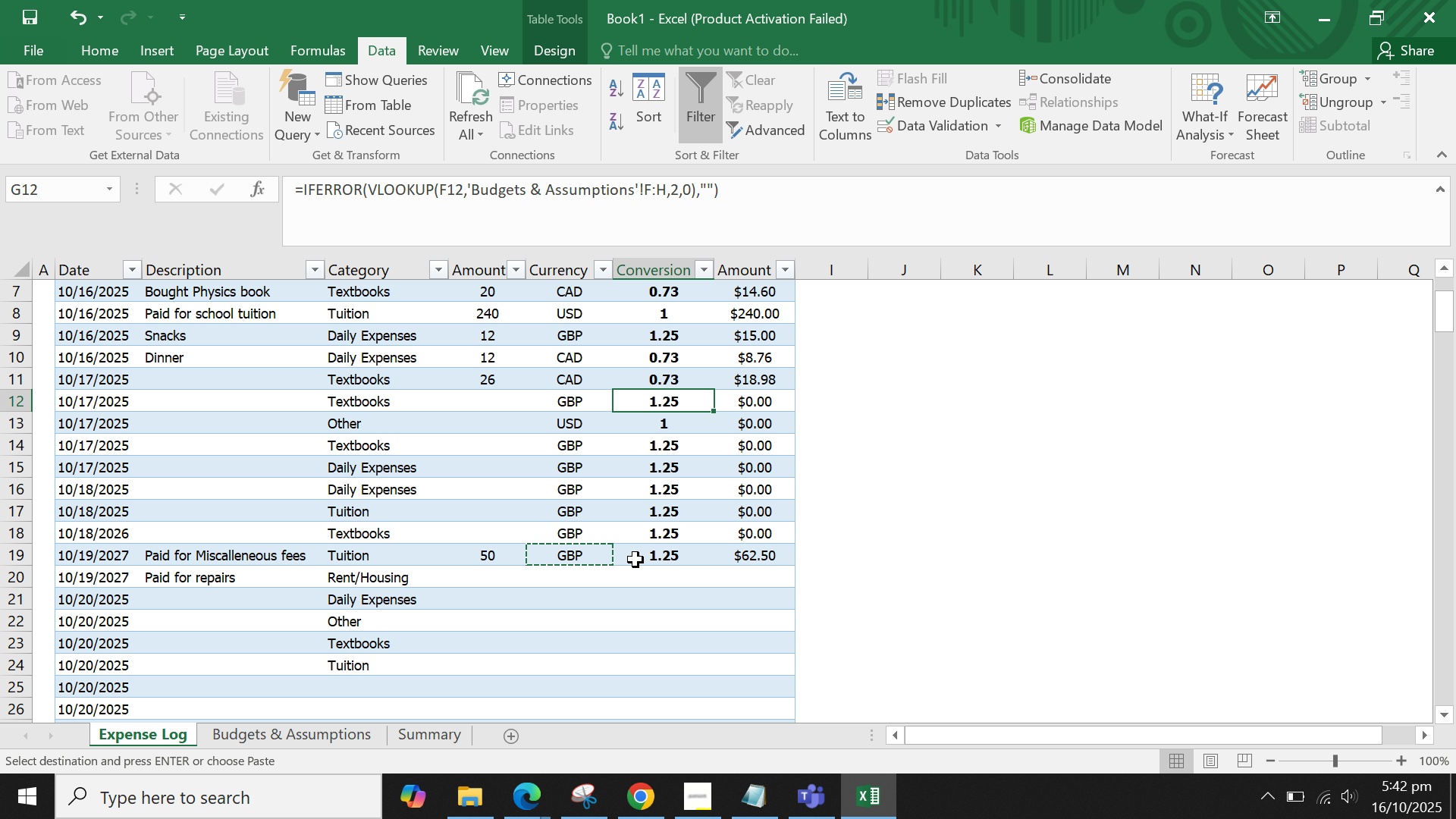 
scroll: coordinate [635, 560], scroll_direction: up, amount: 1.0
 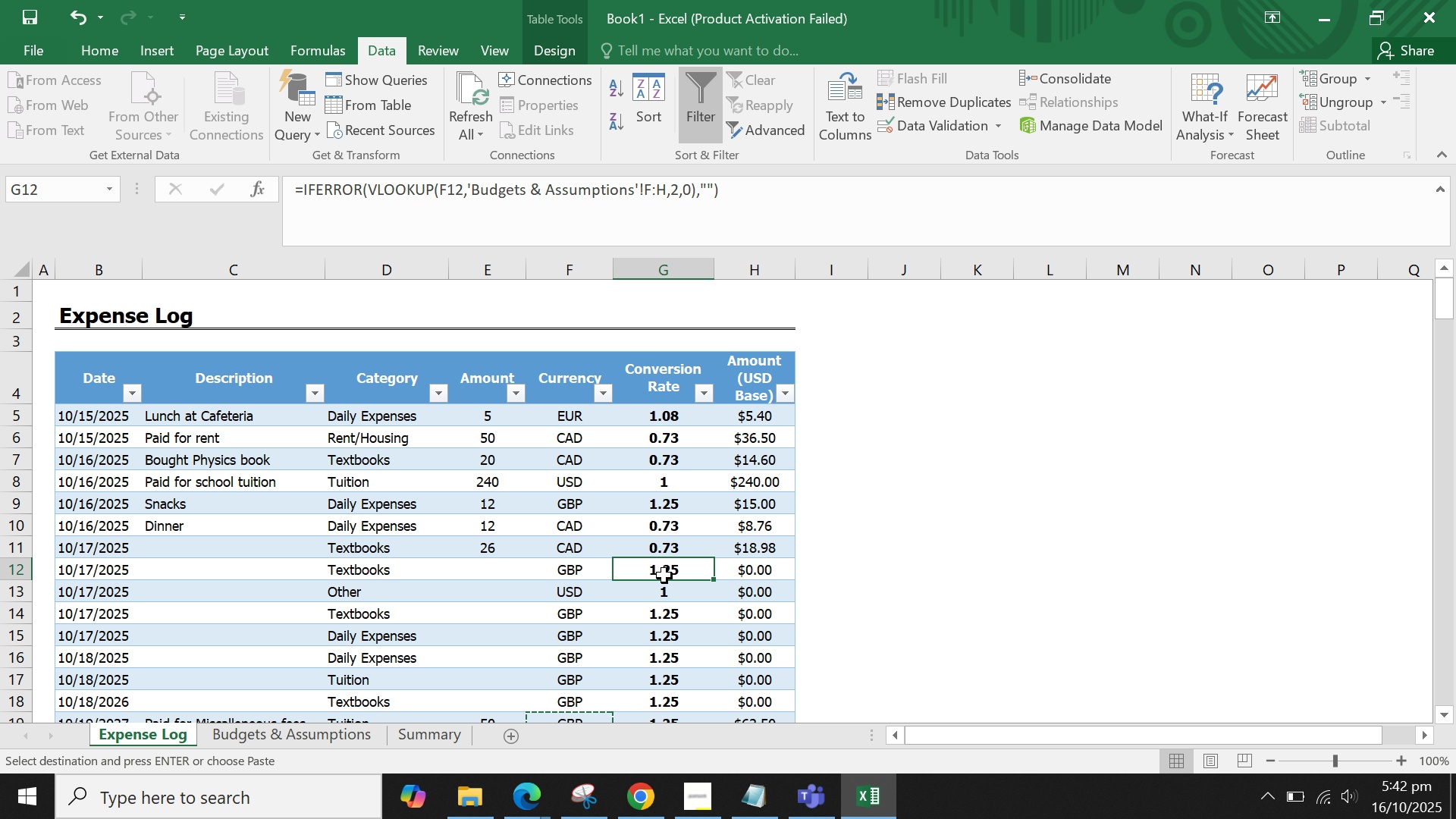 
wait(7.57)
 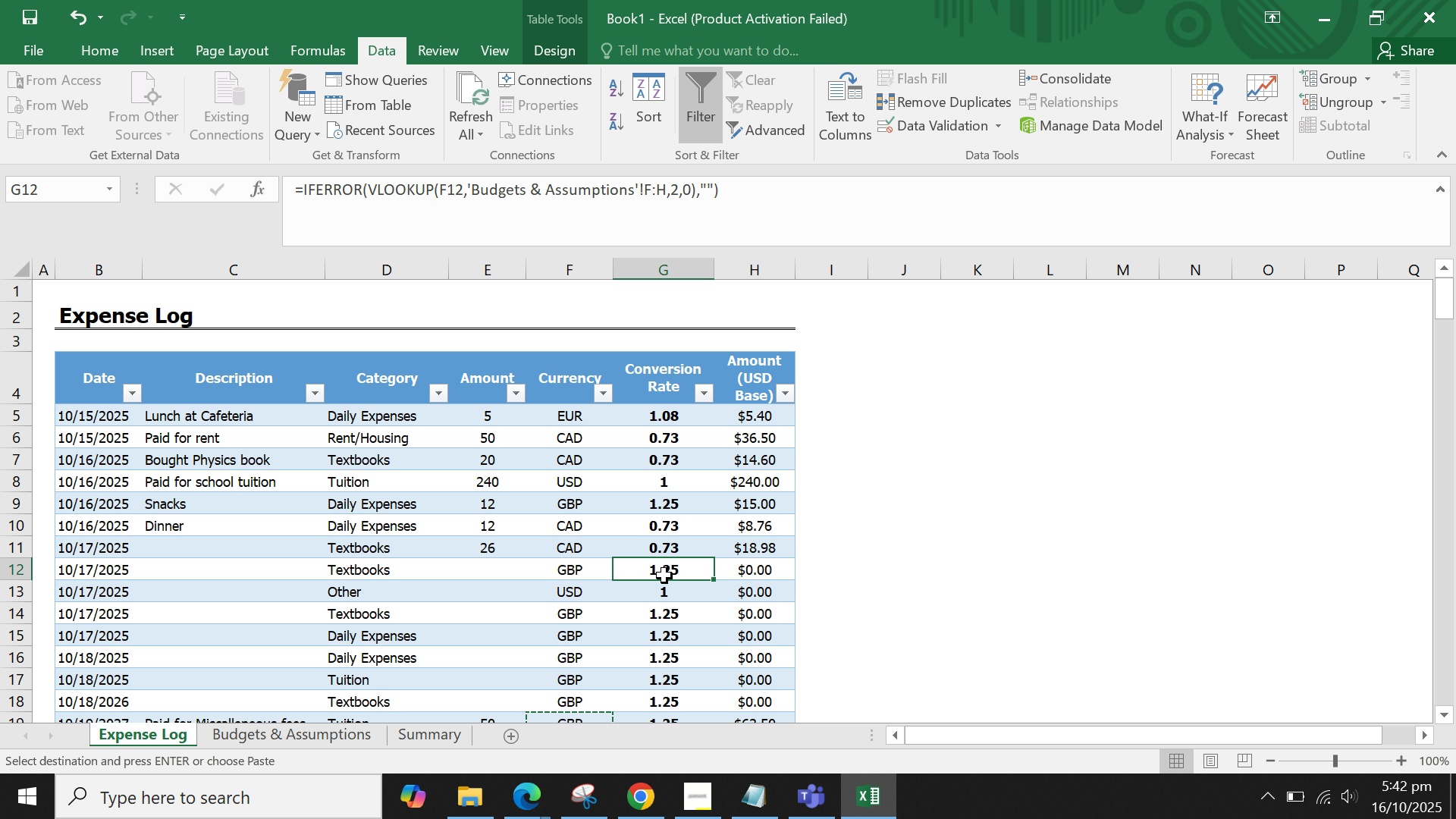 
double_click([223, 522])
 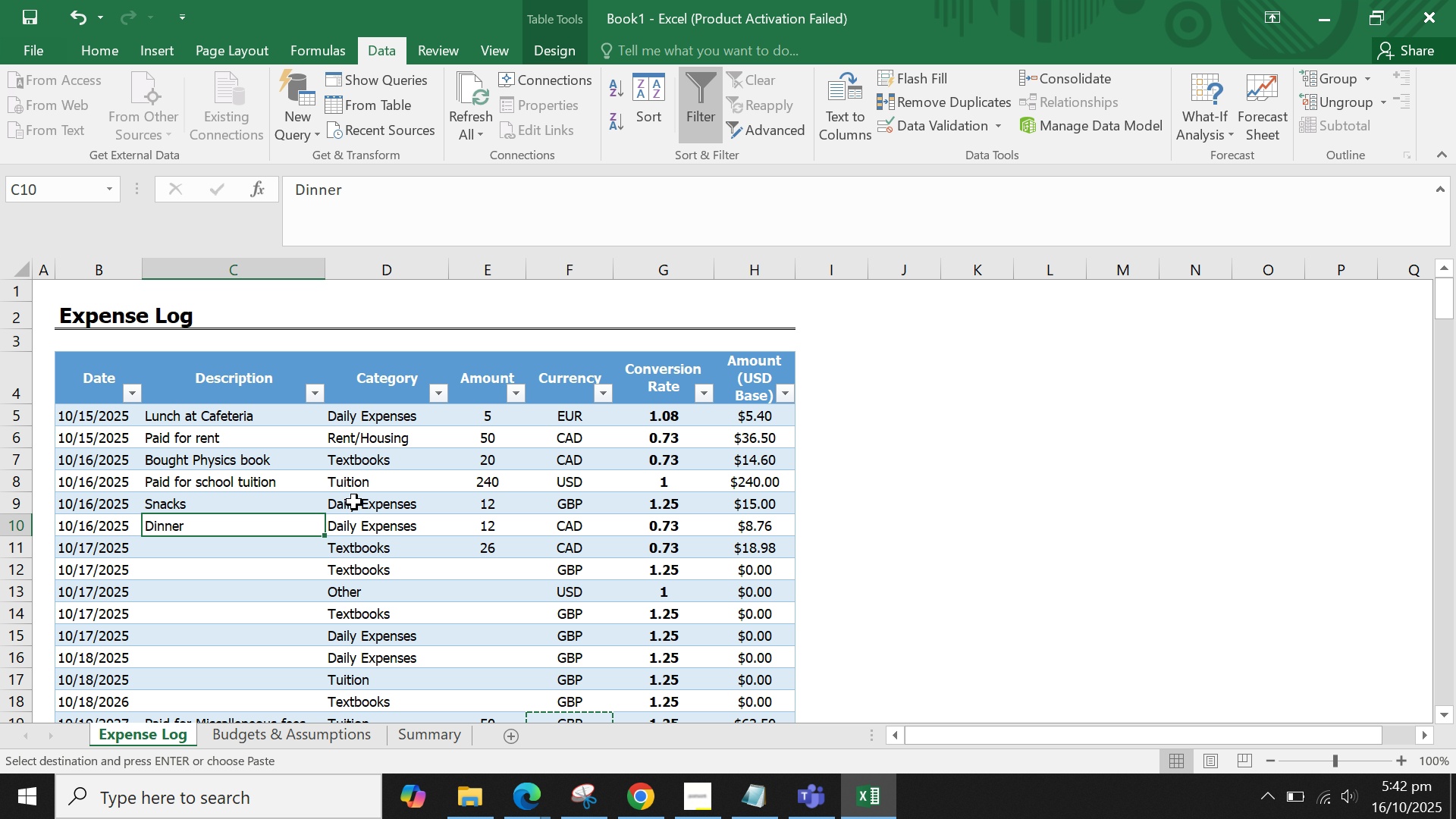 
scroll: coordinate [366, 518], scroll_direction: down, amount: 1.0
 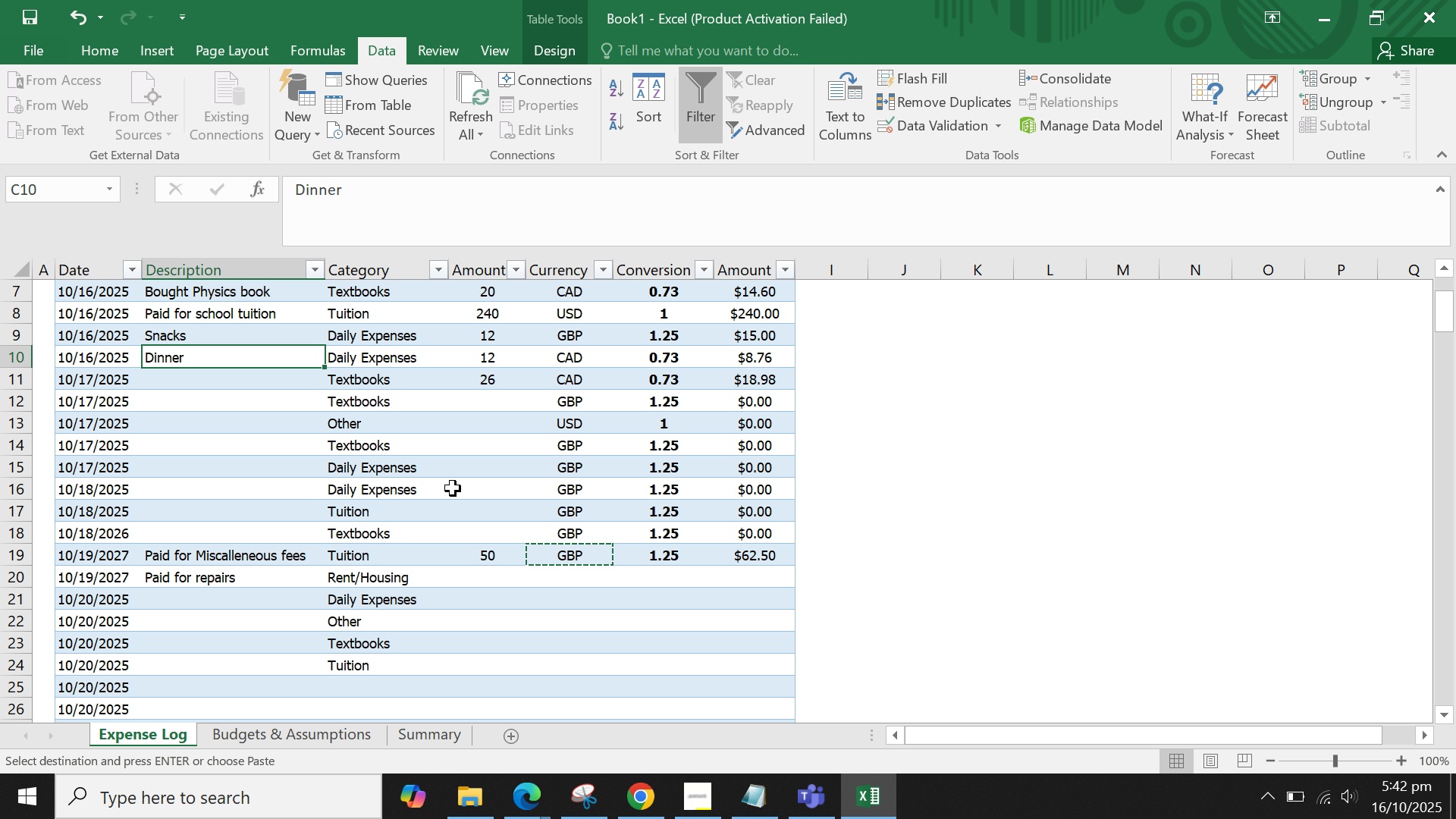 
left_click([453, 486])
 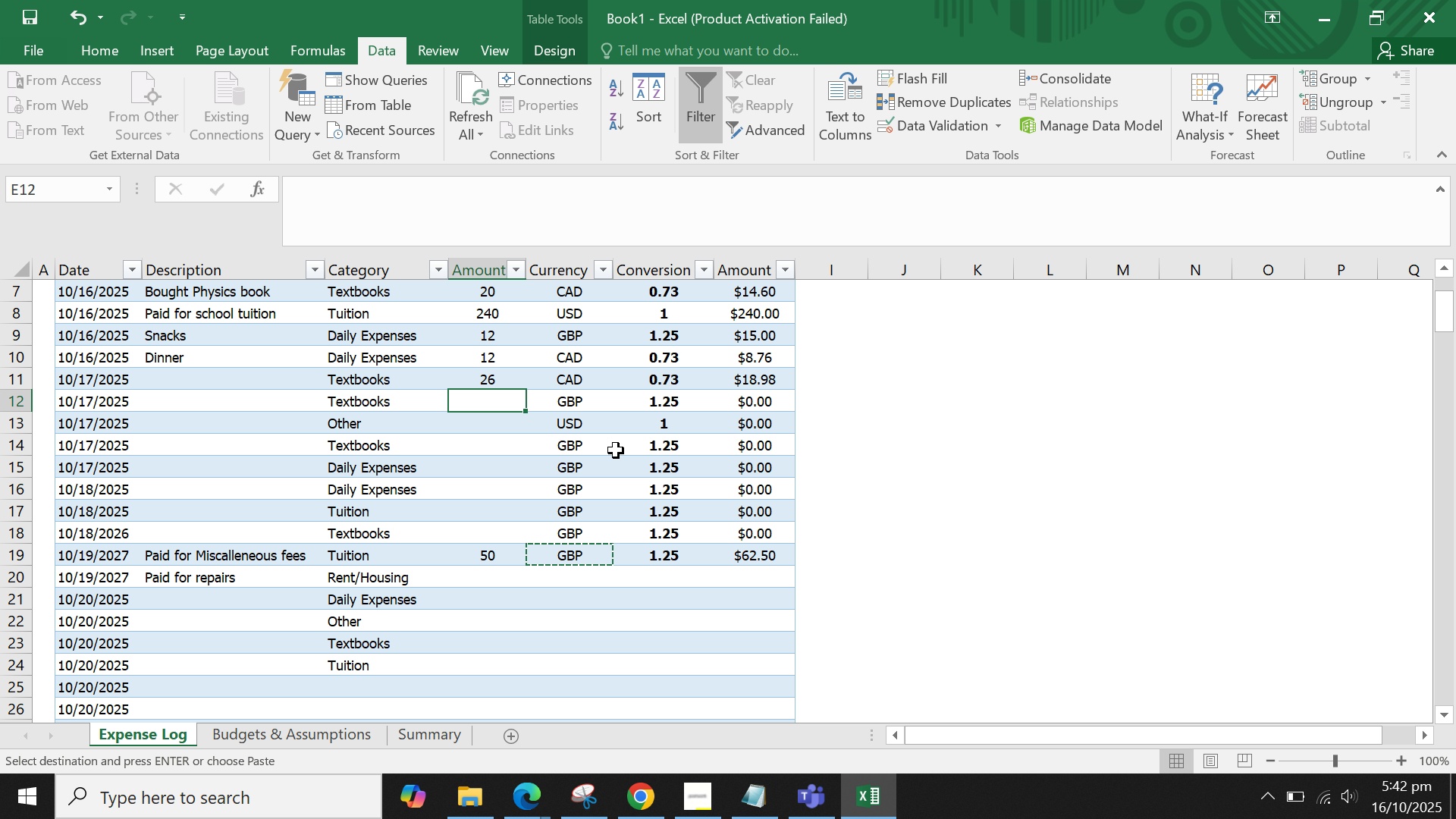 
type(30)
 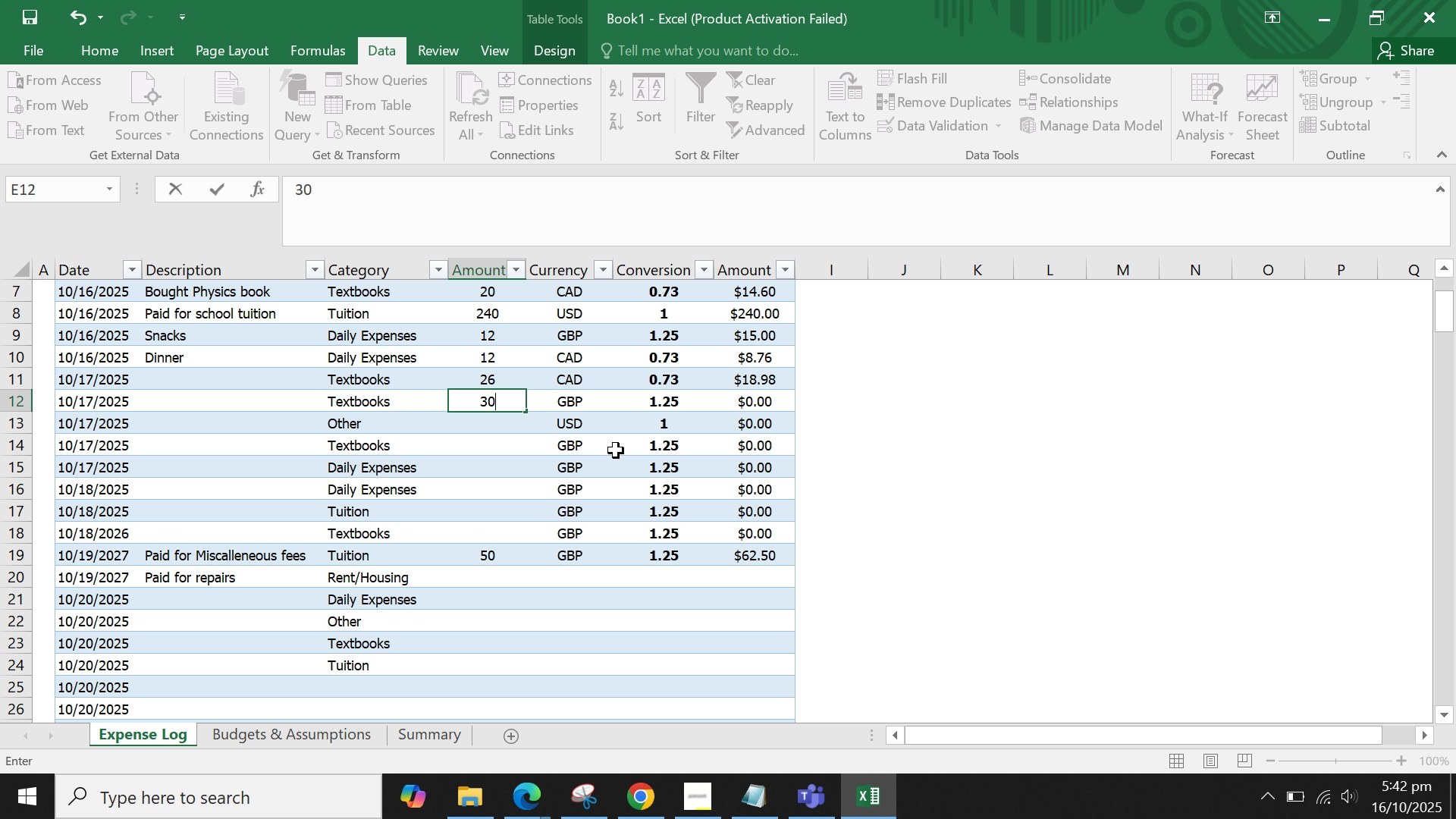 
key(Enter)
 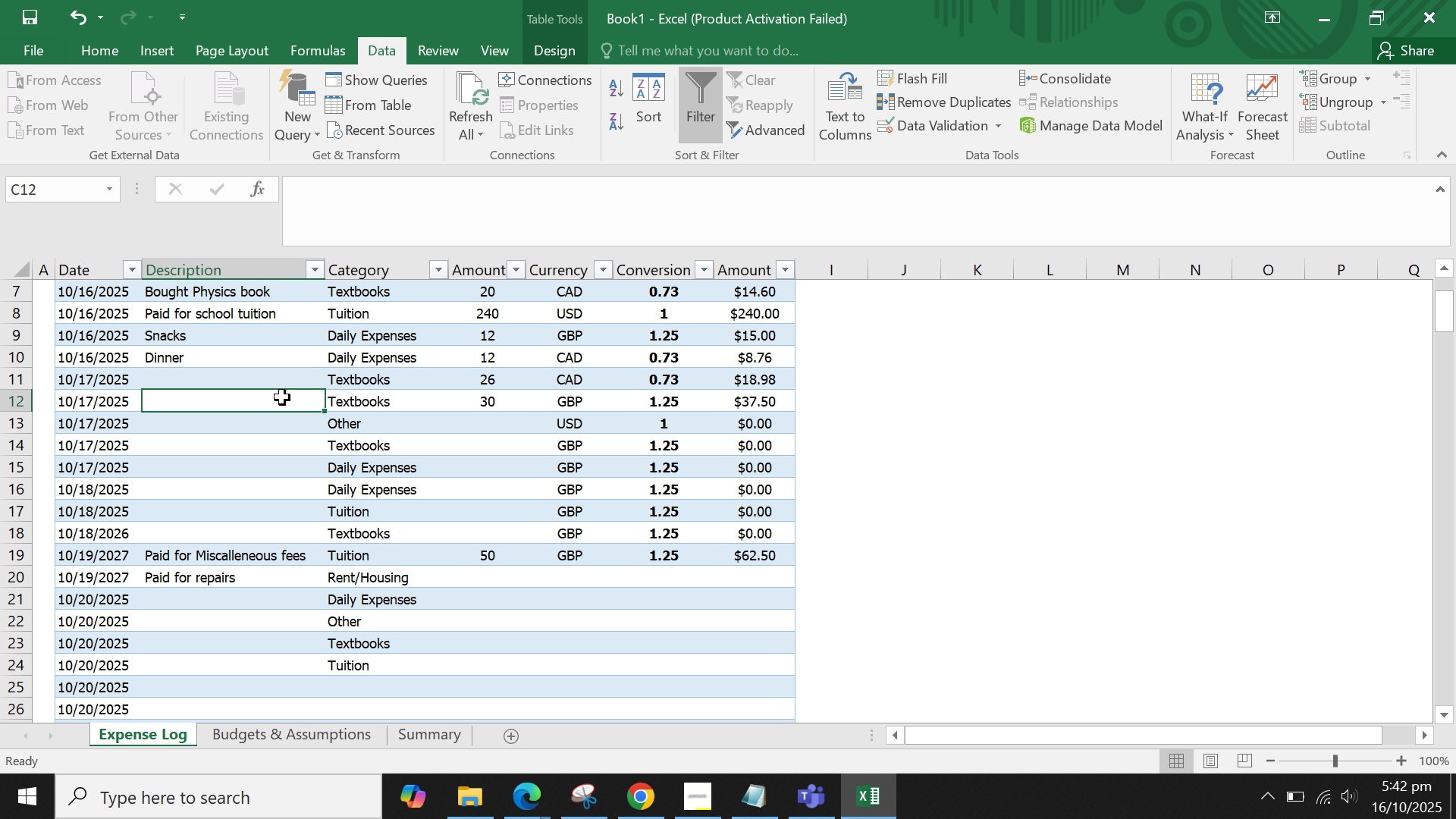 
key(Shift+B)
 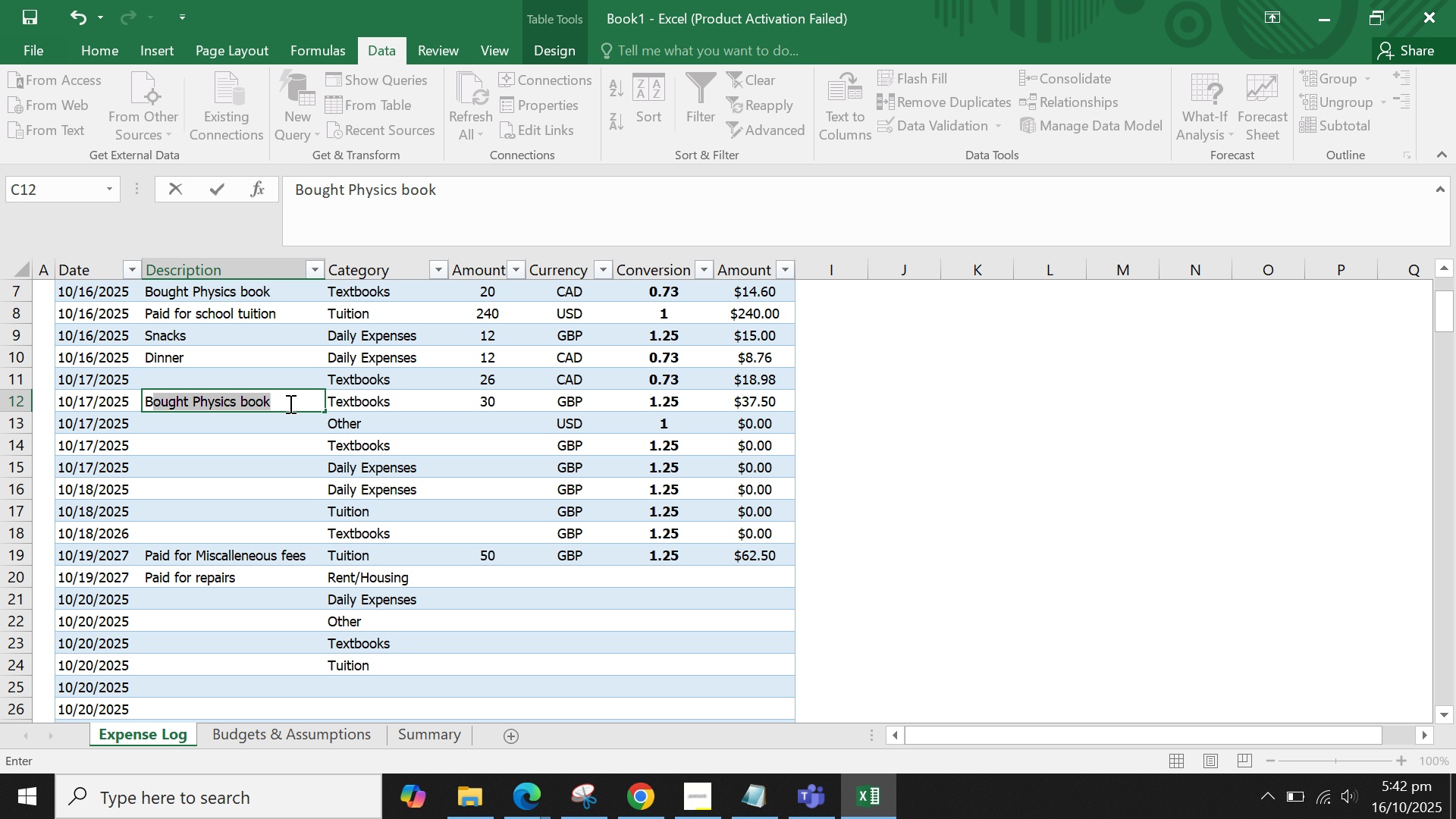 
key(ArrowRight)
 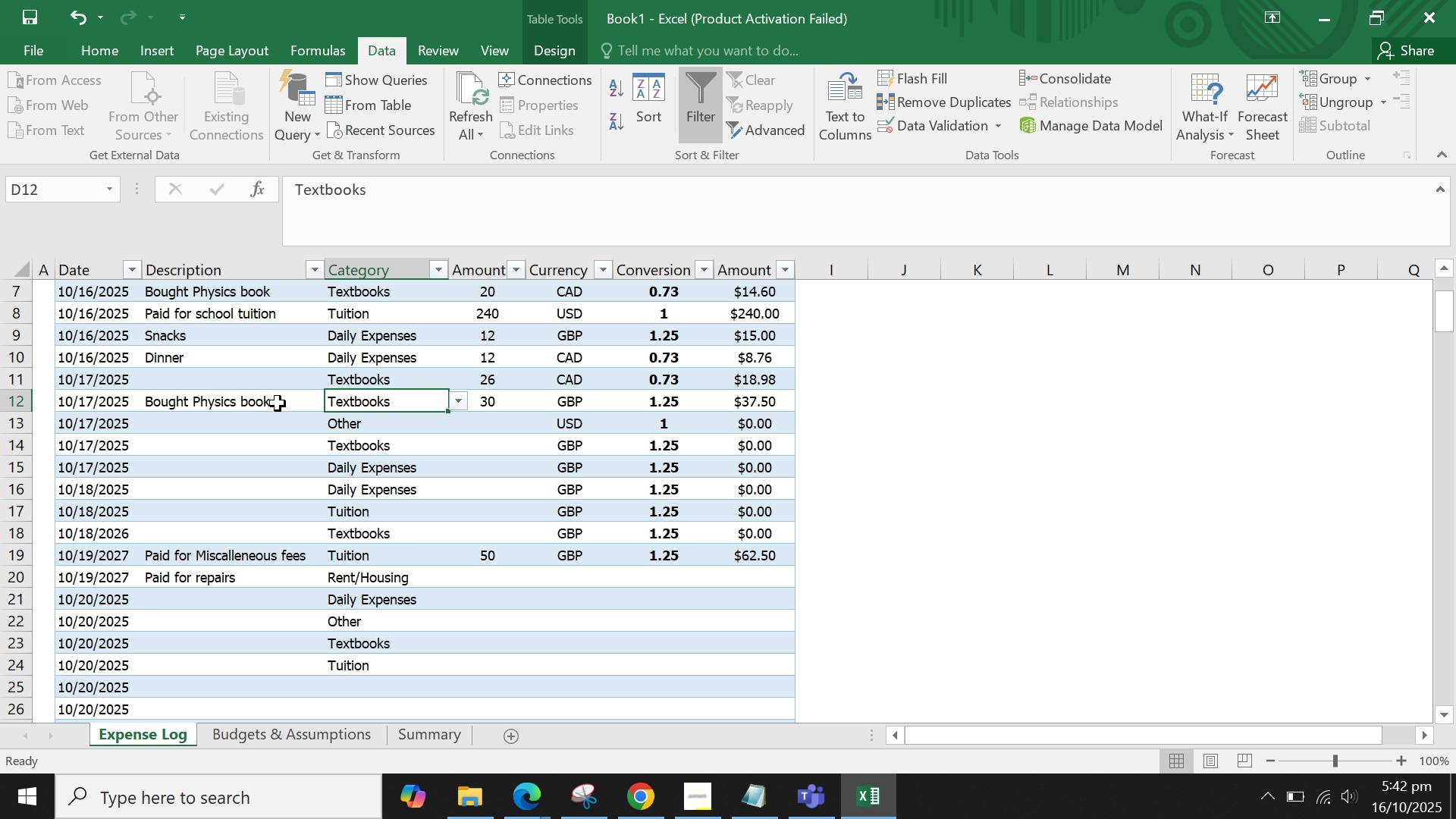 
left_click([218, 398])
 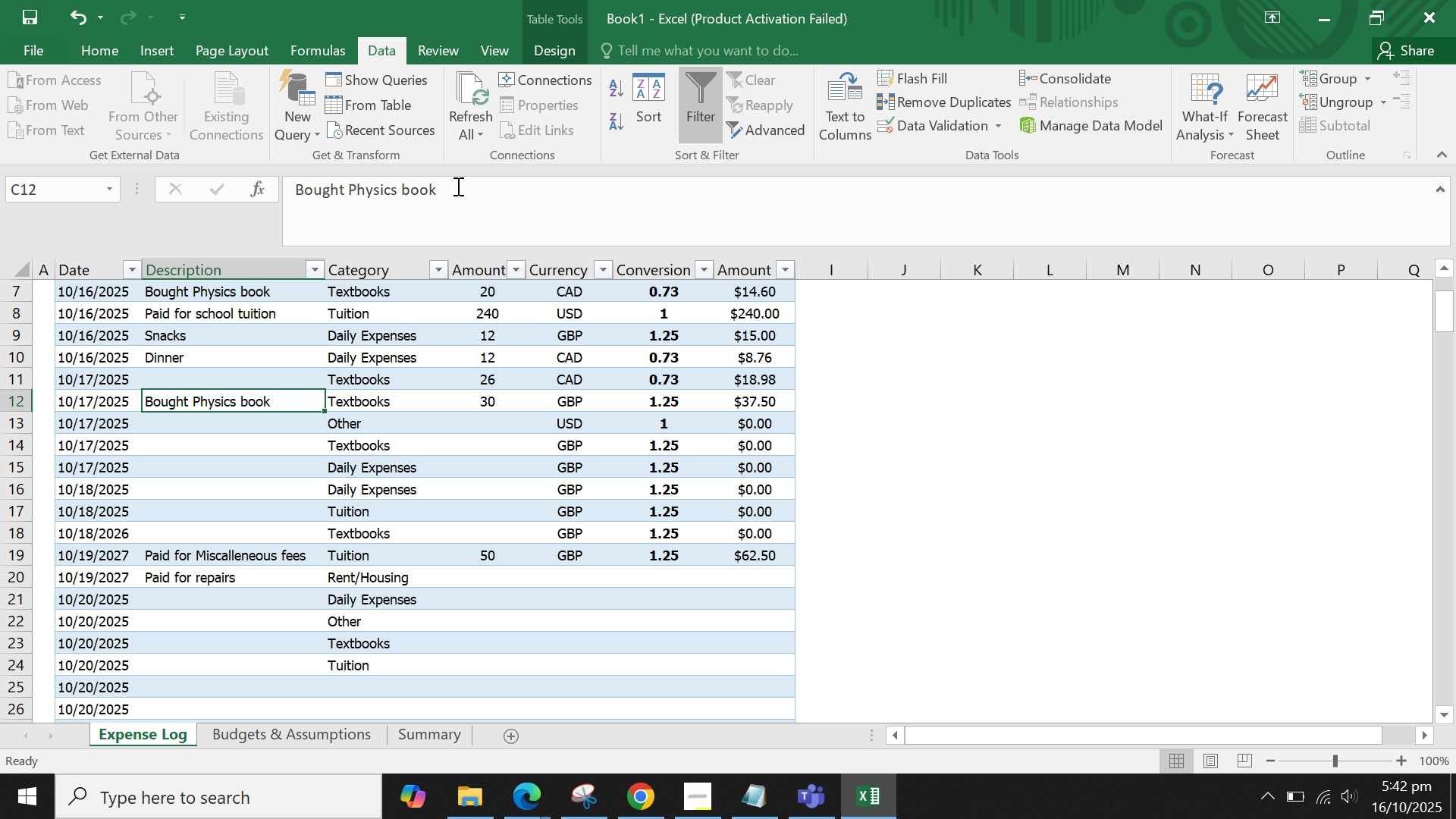 
left_click_drag(start_coordinate=[454, 187], to_coordinate=[347, 182])
 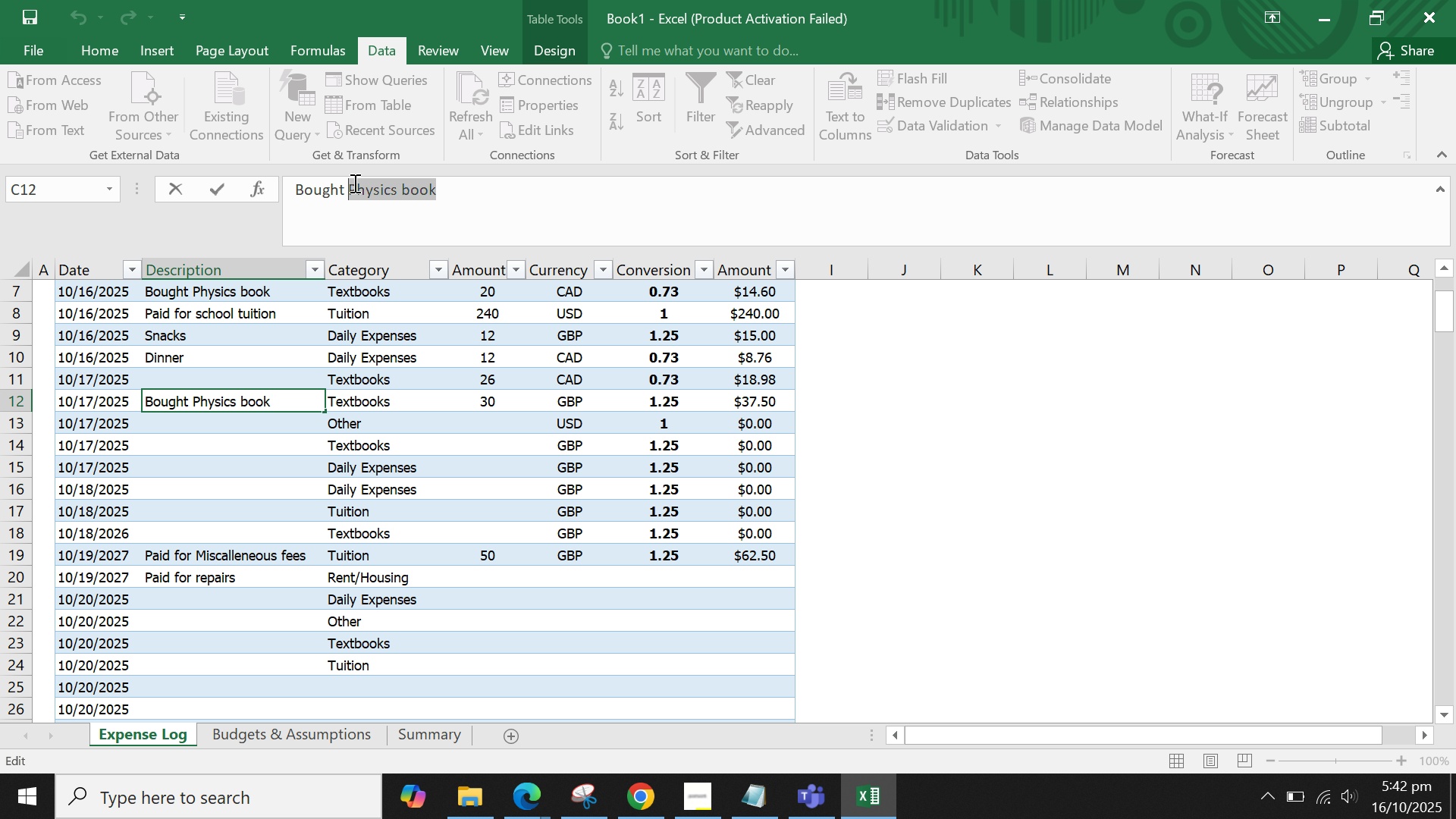 
type(Xomp)
key(Backspace)
key(Backspace)
key(Backspace)
key(Backspace)
type(Computer boolk)
key(Backspace)
type(s)
 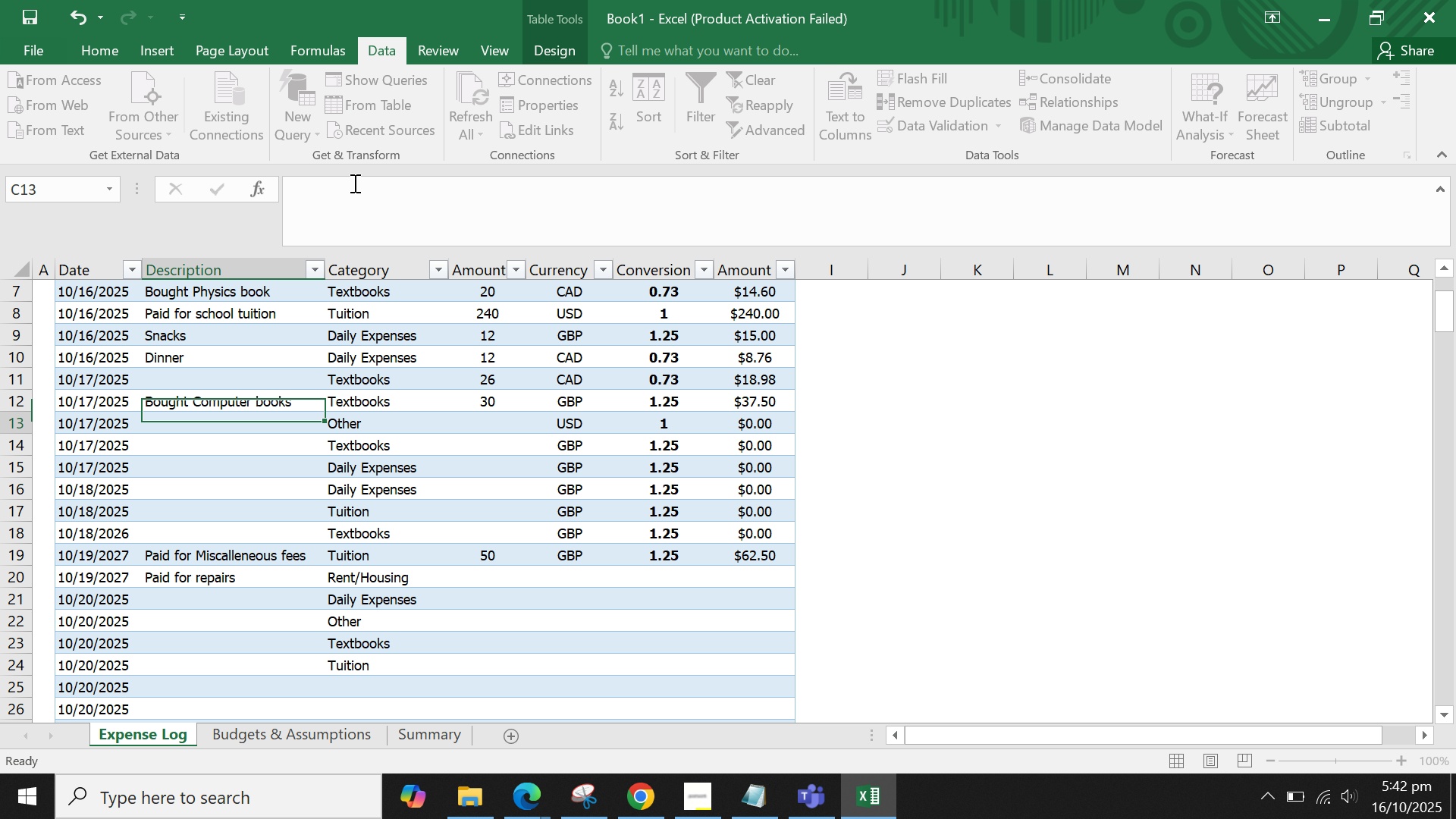 
key(Enter)
 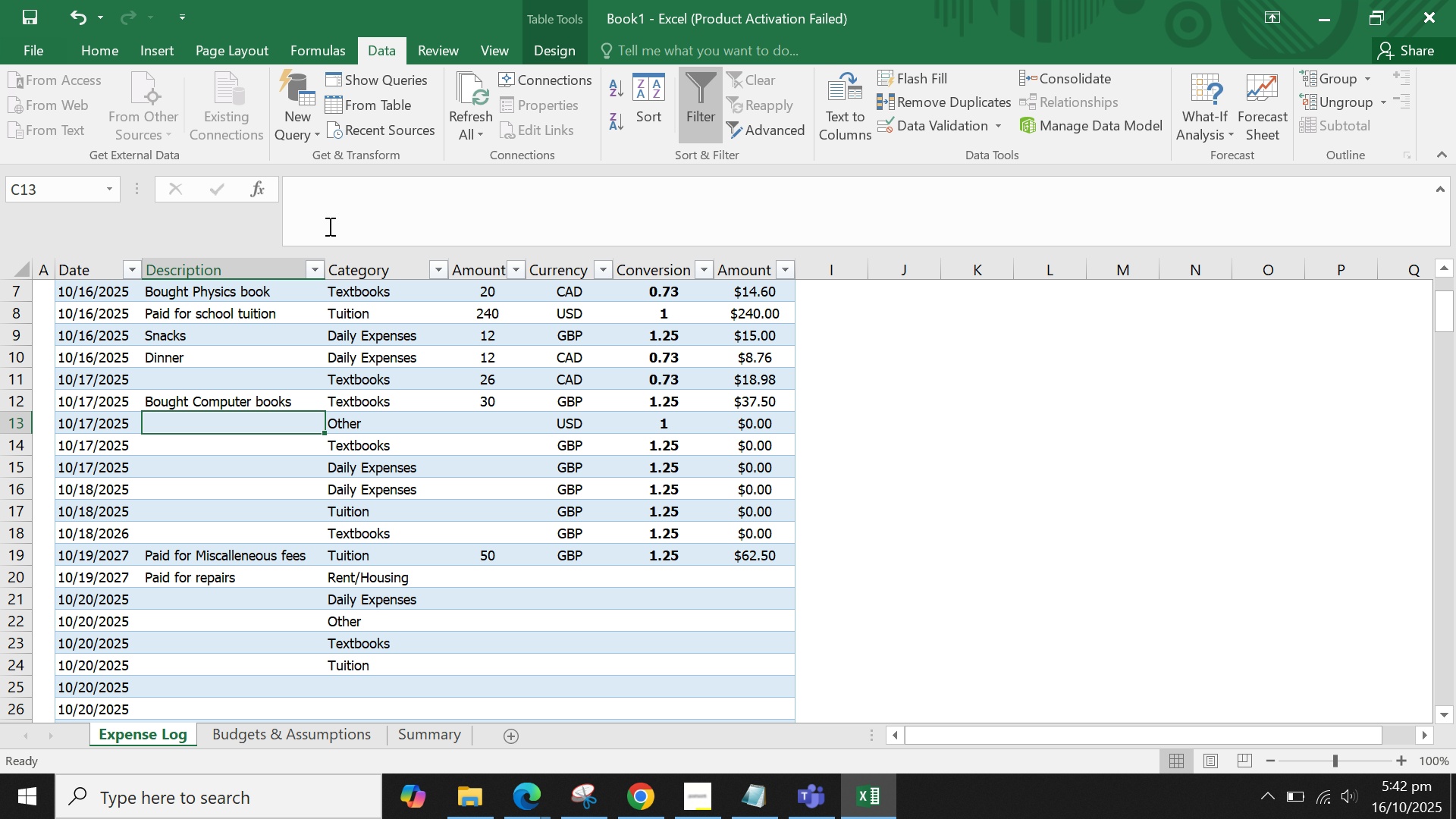 
scroll: coordinate [352, 314], scroll_direction: up, amount: 1.0
 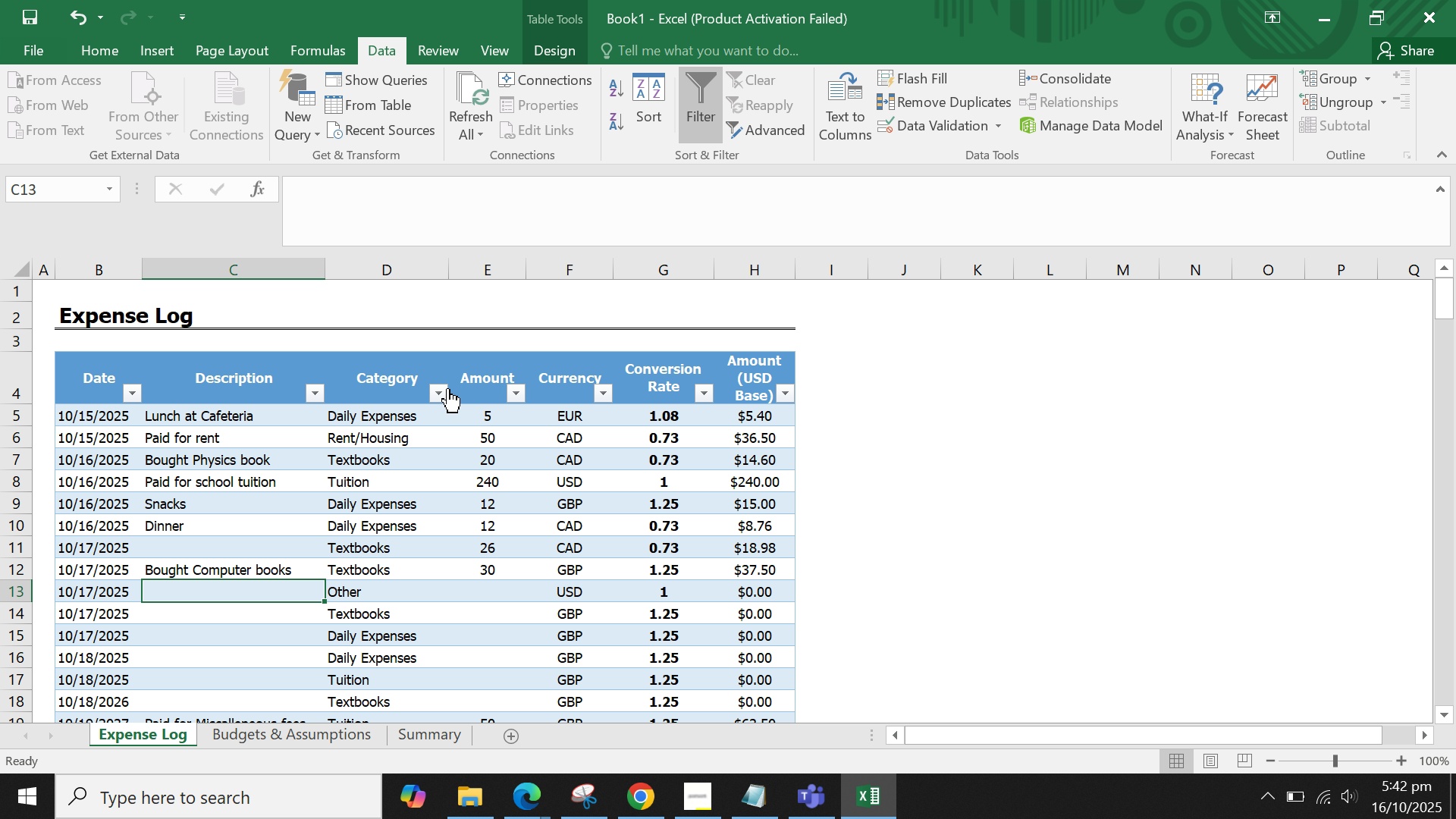 
scroll: coordinate [438, 403], scroll_direction: down, amount: 2.0
 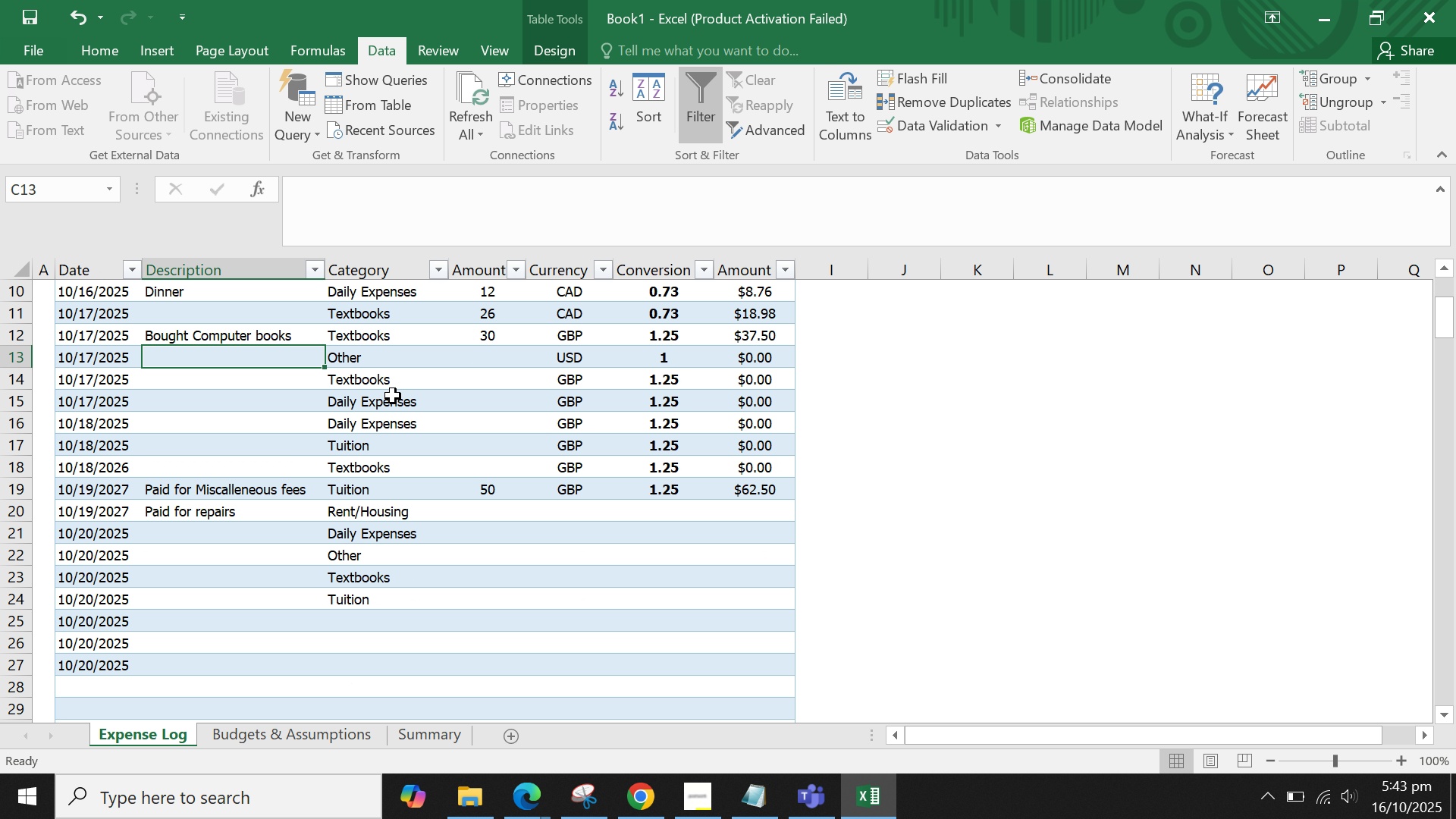 
left_click_drag(start_coordinate=[370, 360], to_coordinate=[367, 582])
 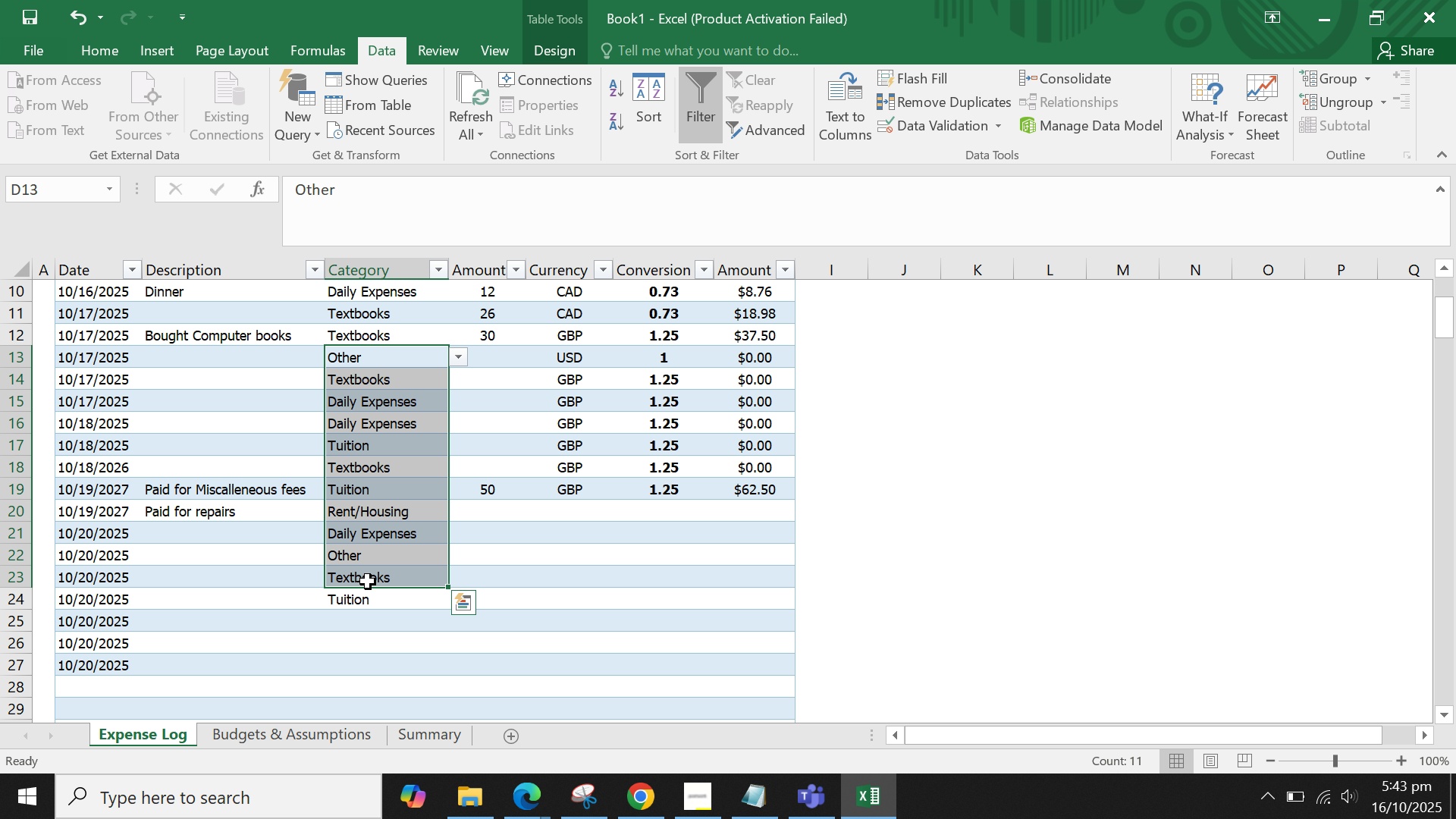 
hold_key(key=ControlLeft, duration=0.64)
 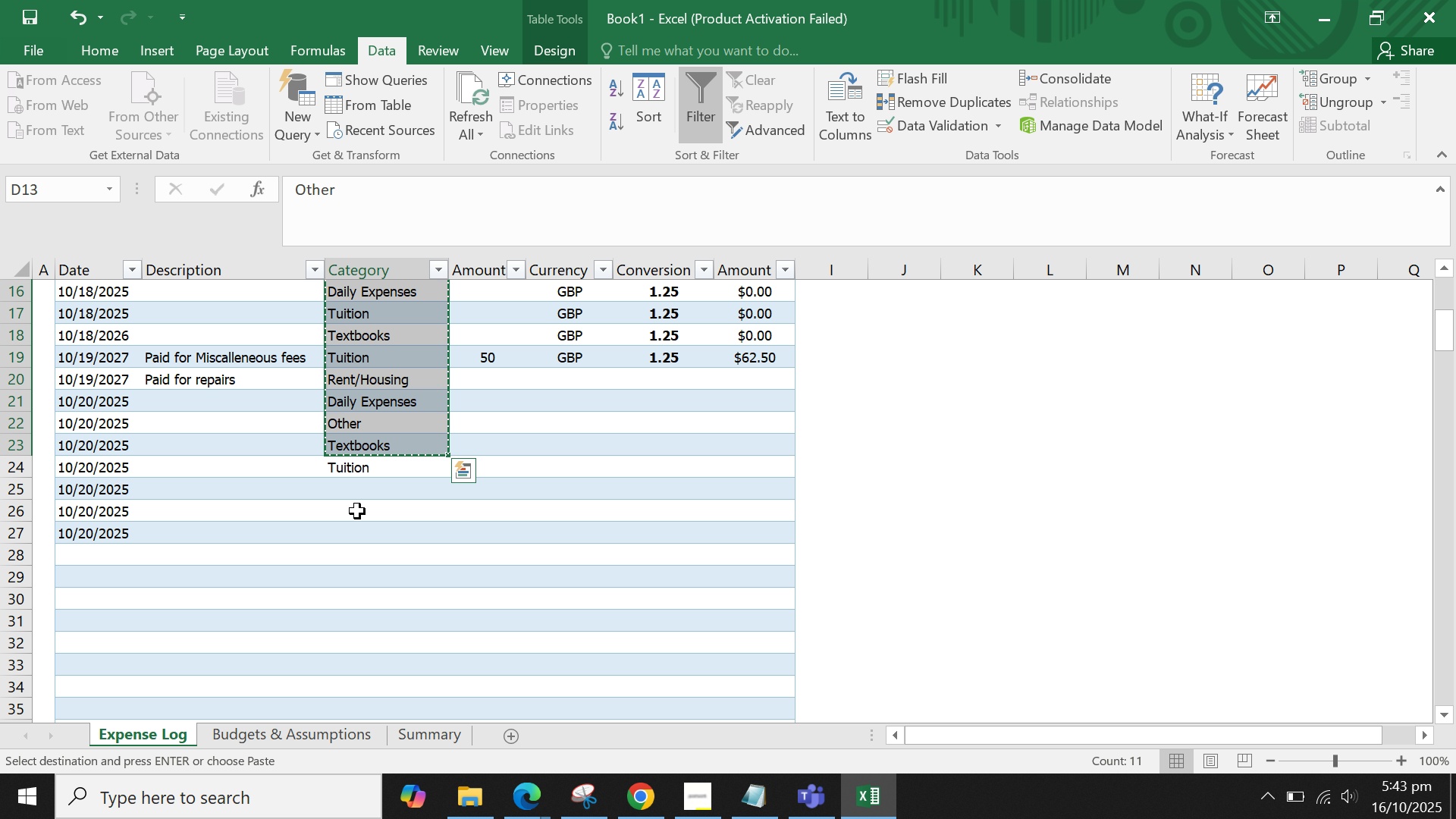 
hold_key(key=C, duration=13.16)
 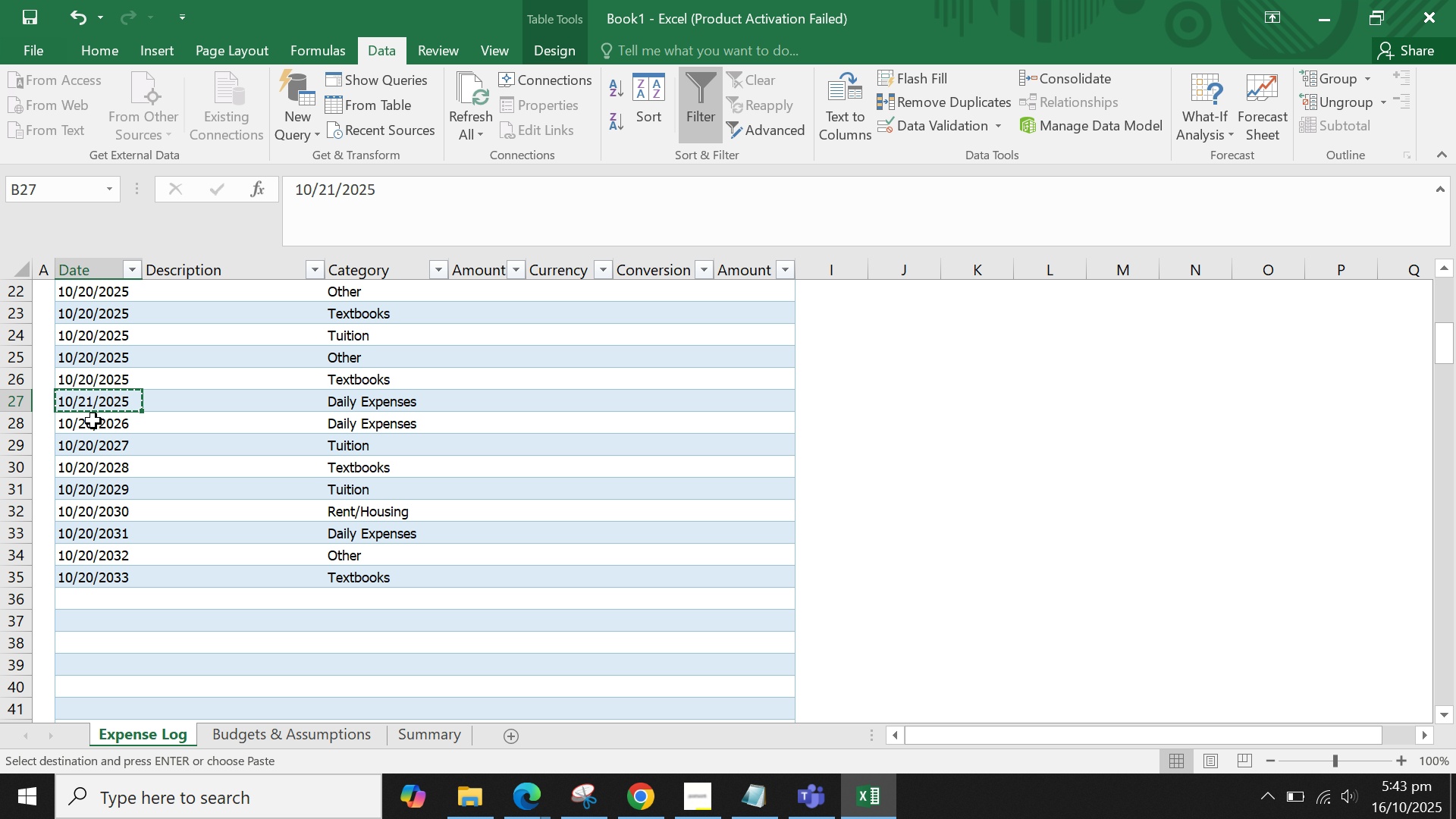 
scroll: coordinate [364, 576], scroll_direction: down, amount: 2.0
 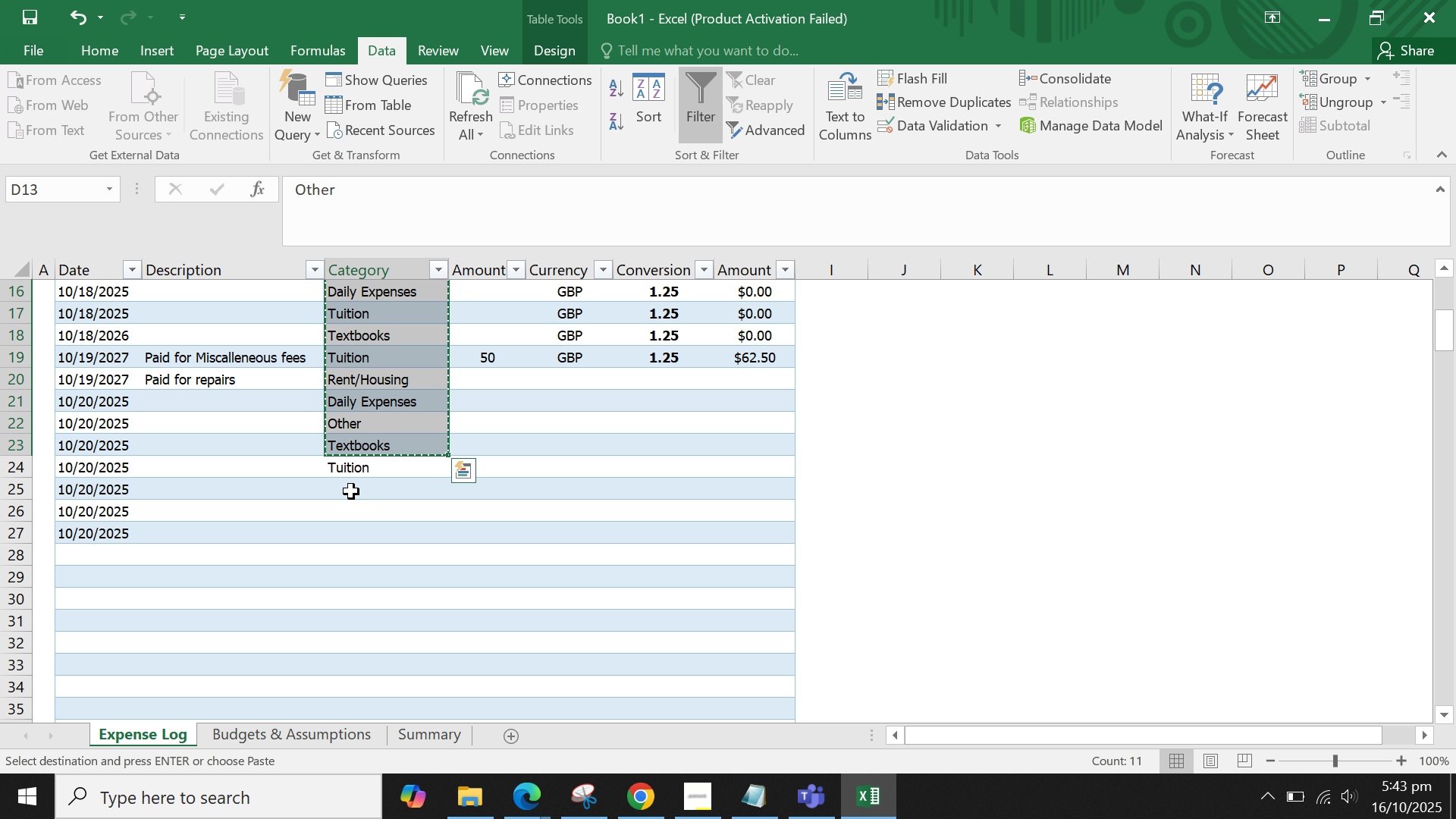 
left_click([351, 493])
 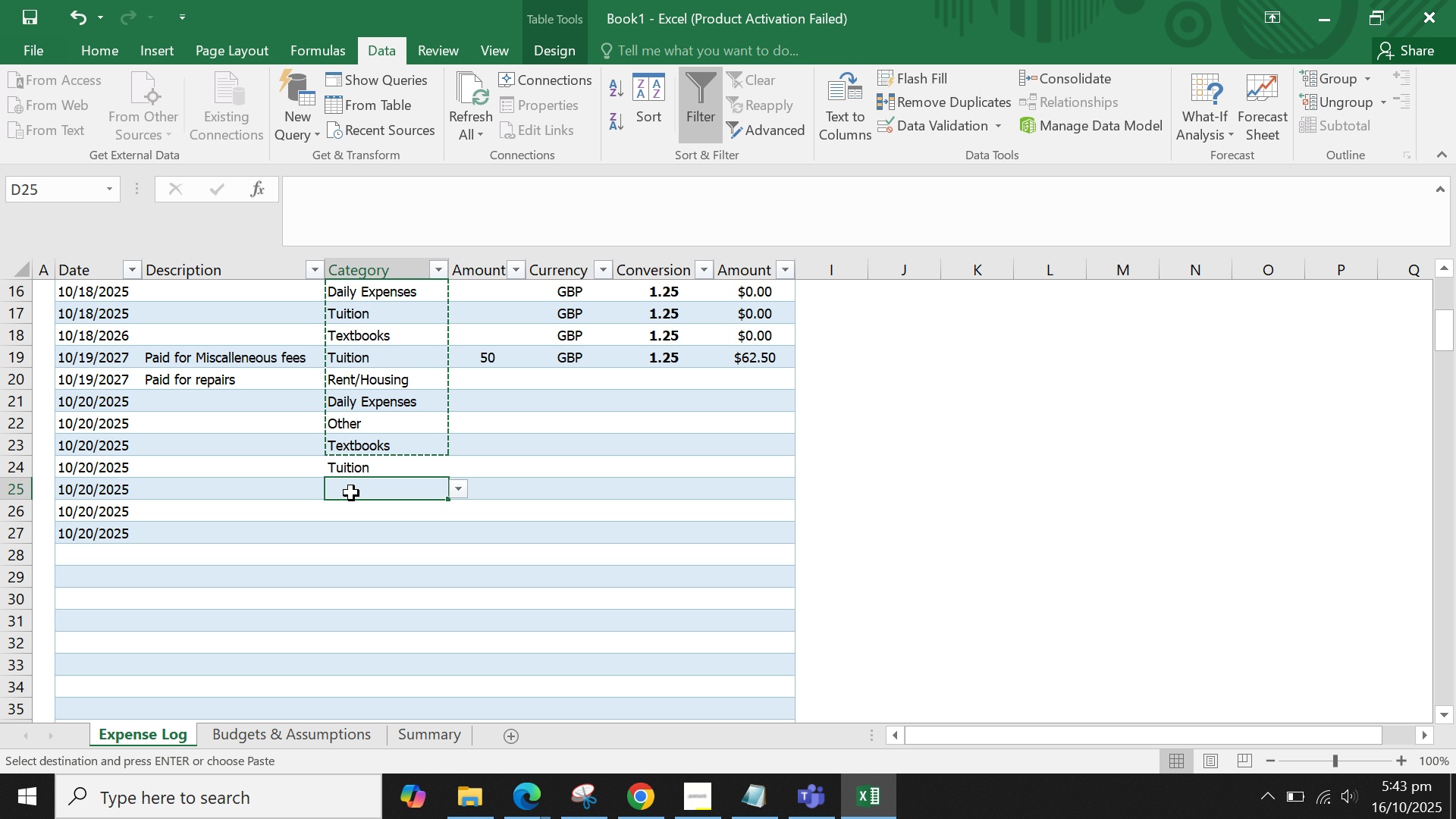 
key(Control+V)
 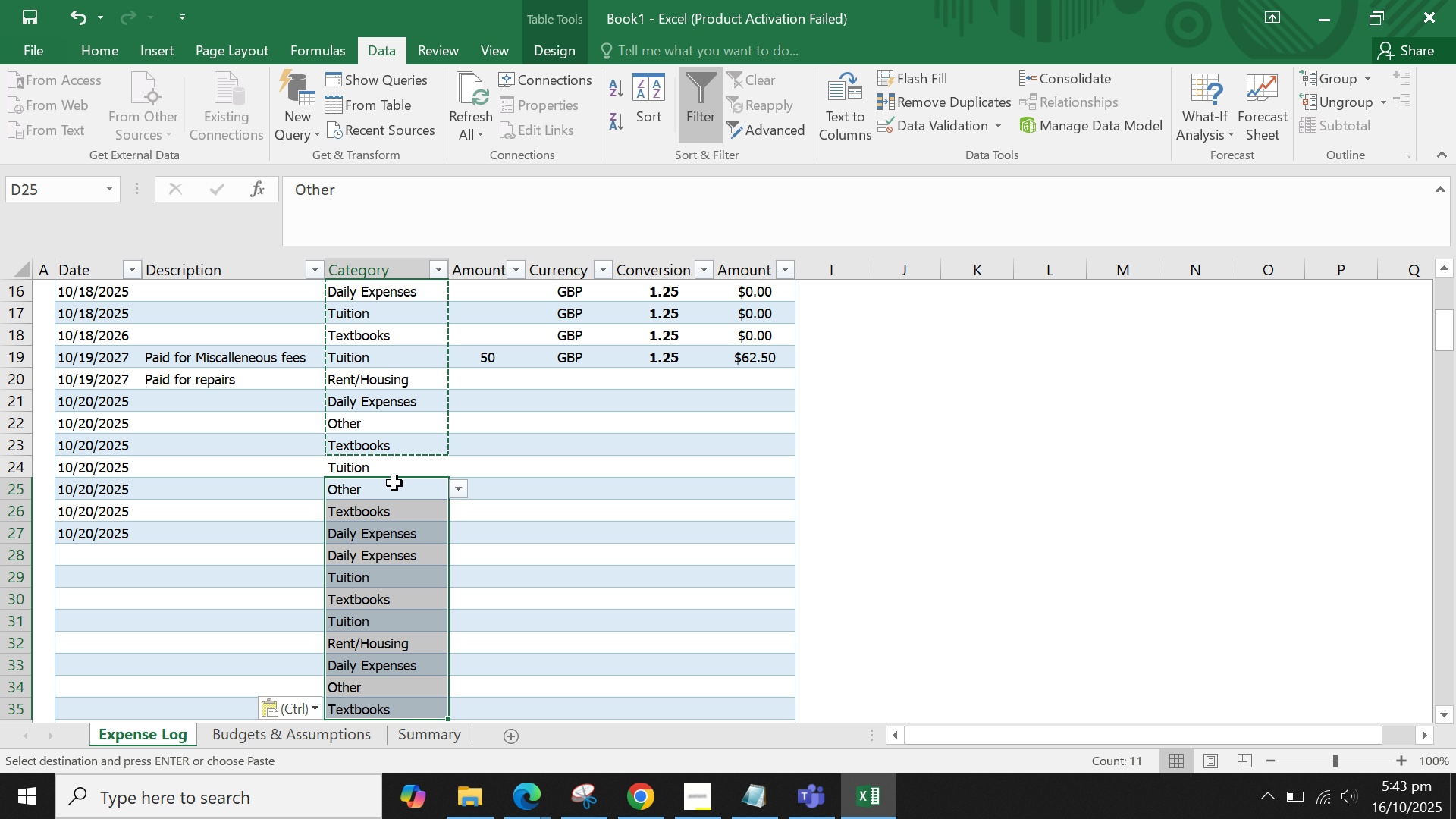 
scroll: coordinate [394, 483], scroll_direction: down, amount: 2.0
 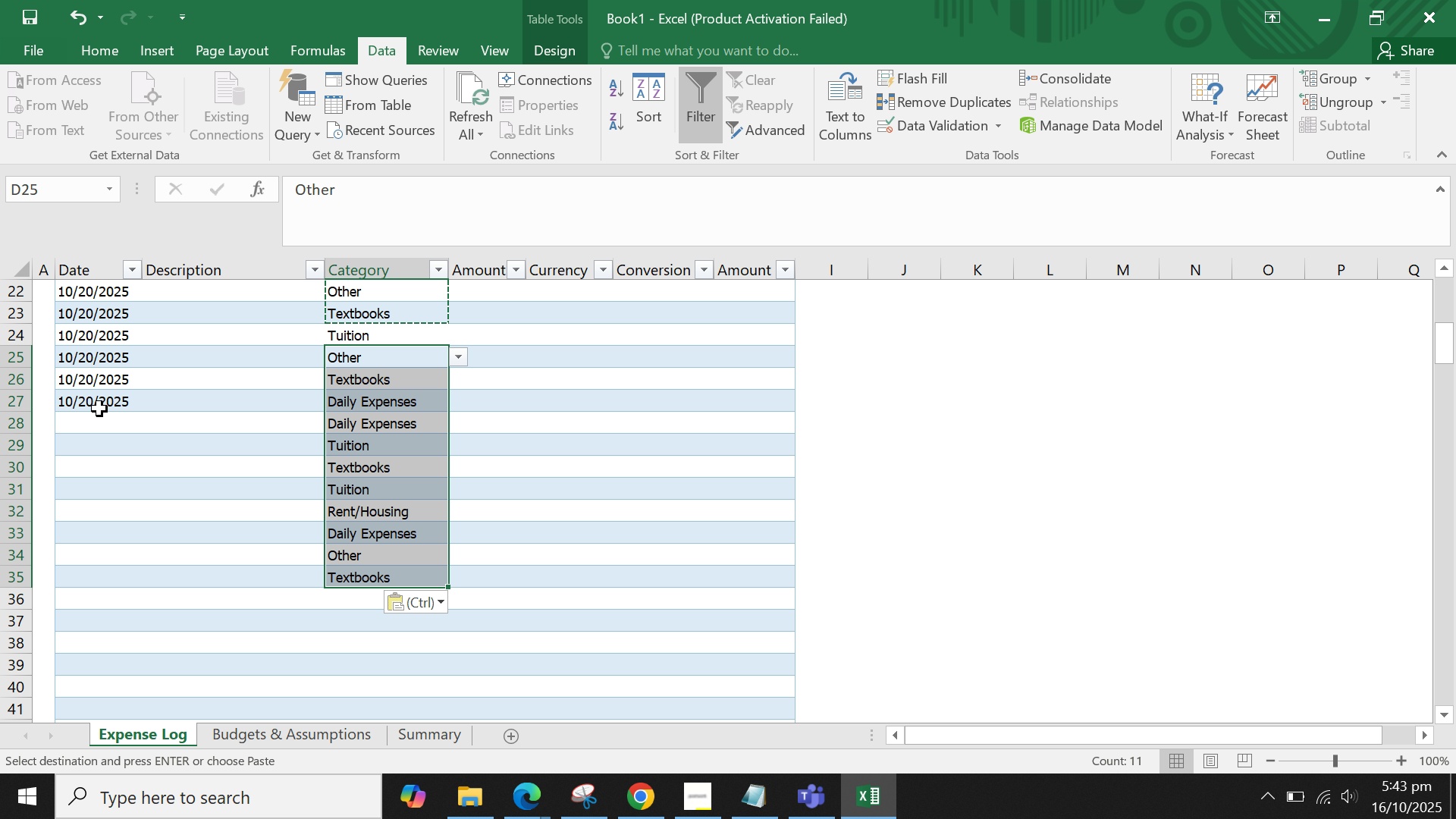 
left_click([101, 403])
 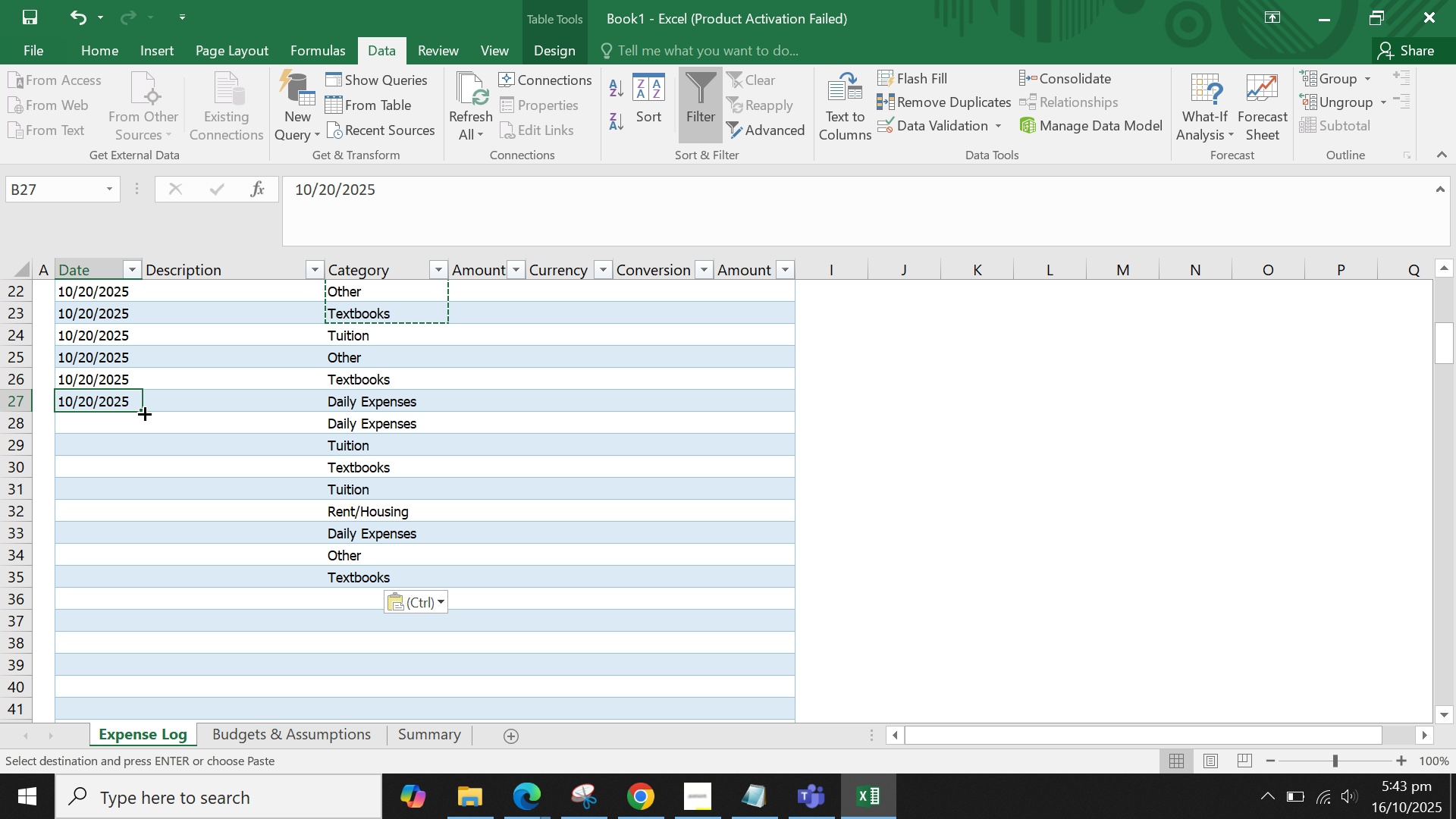 
left_click_drag(start_coordinate=[143, 413], to_coordinate=[140, 586])
 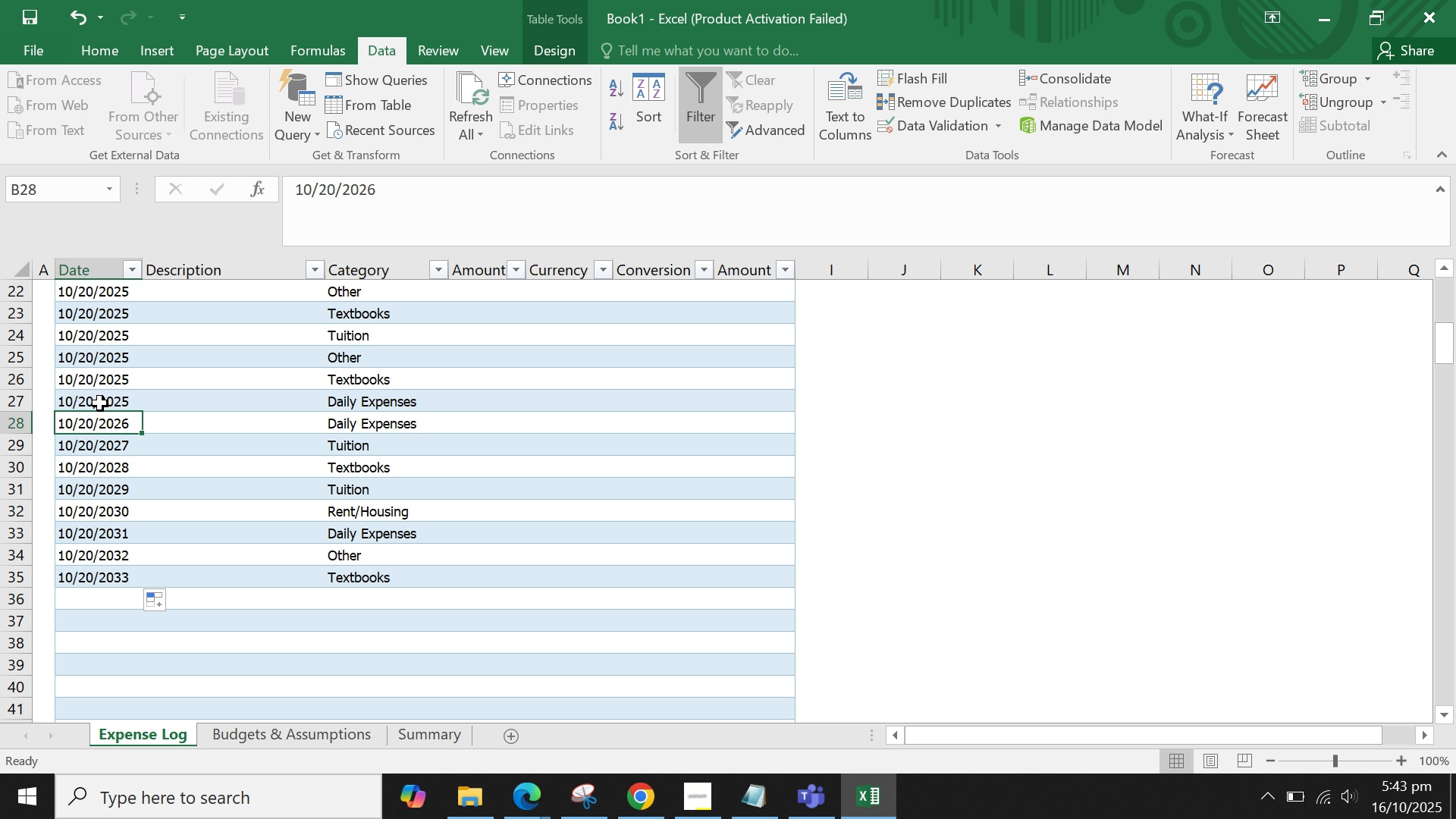 
double_click([99, 397])
 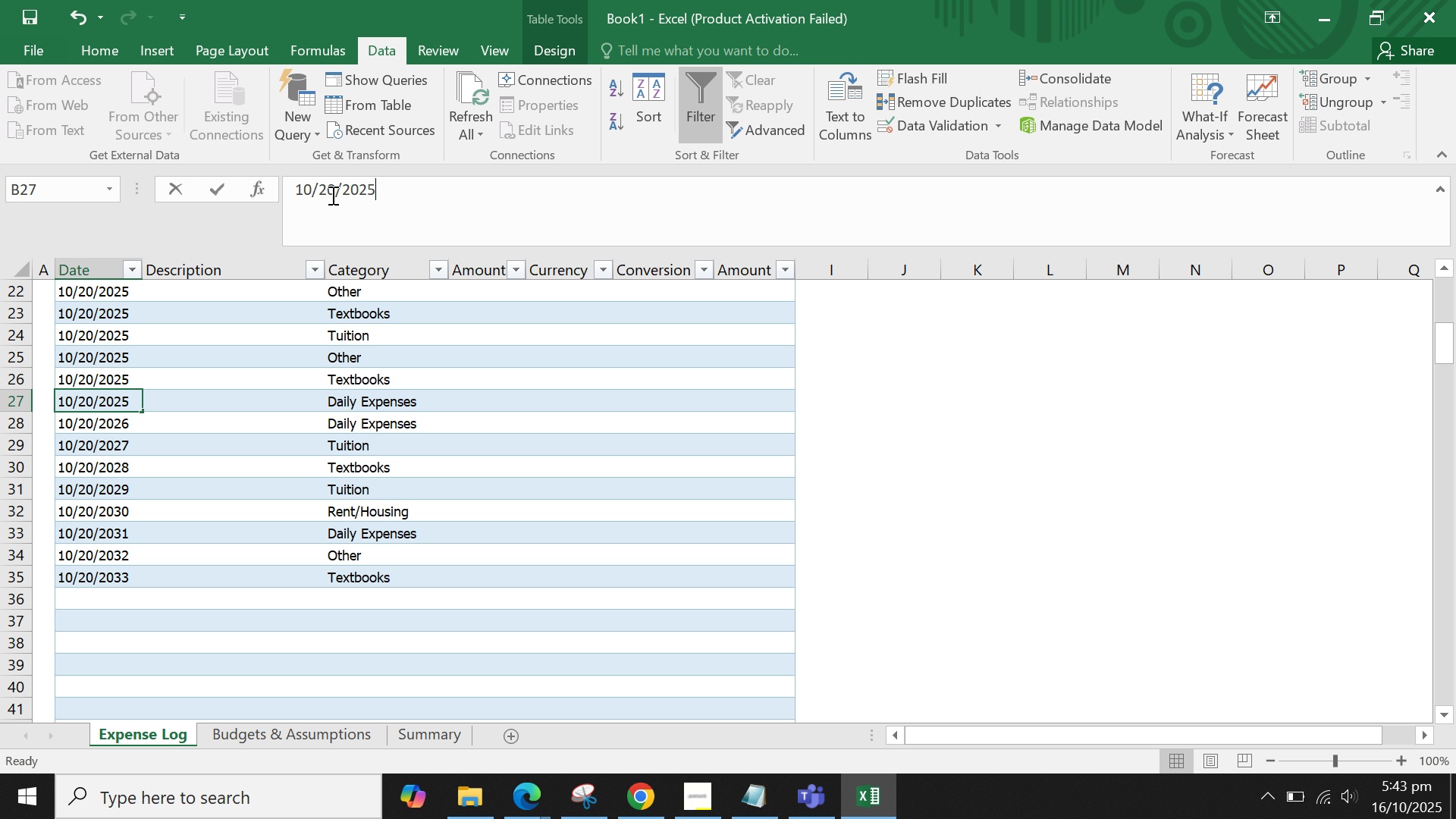 
left_click([331, 195])
 